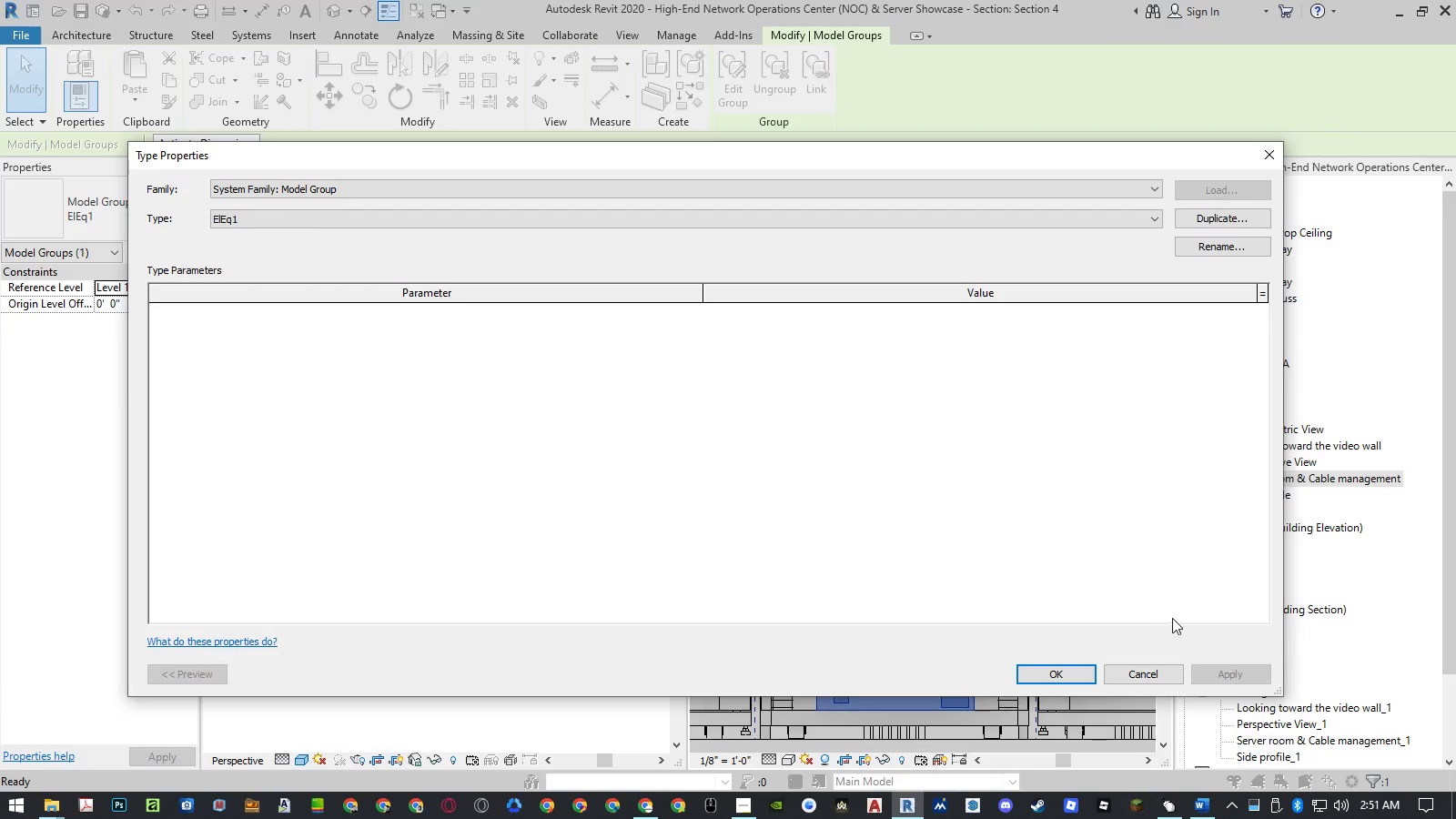 
left_click([1156, 668])
 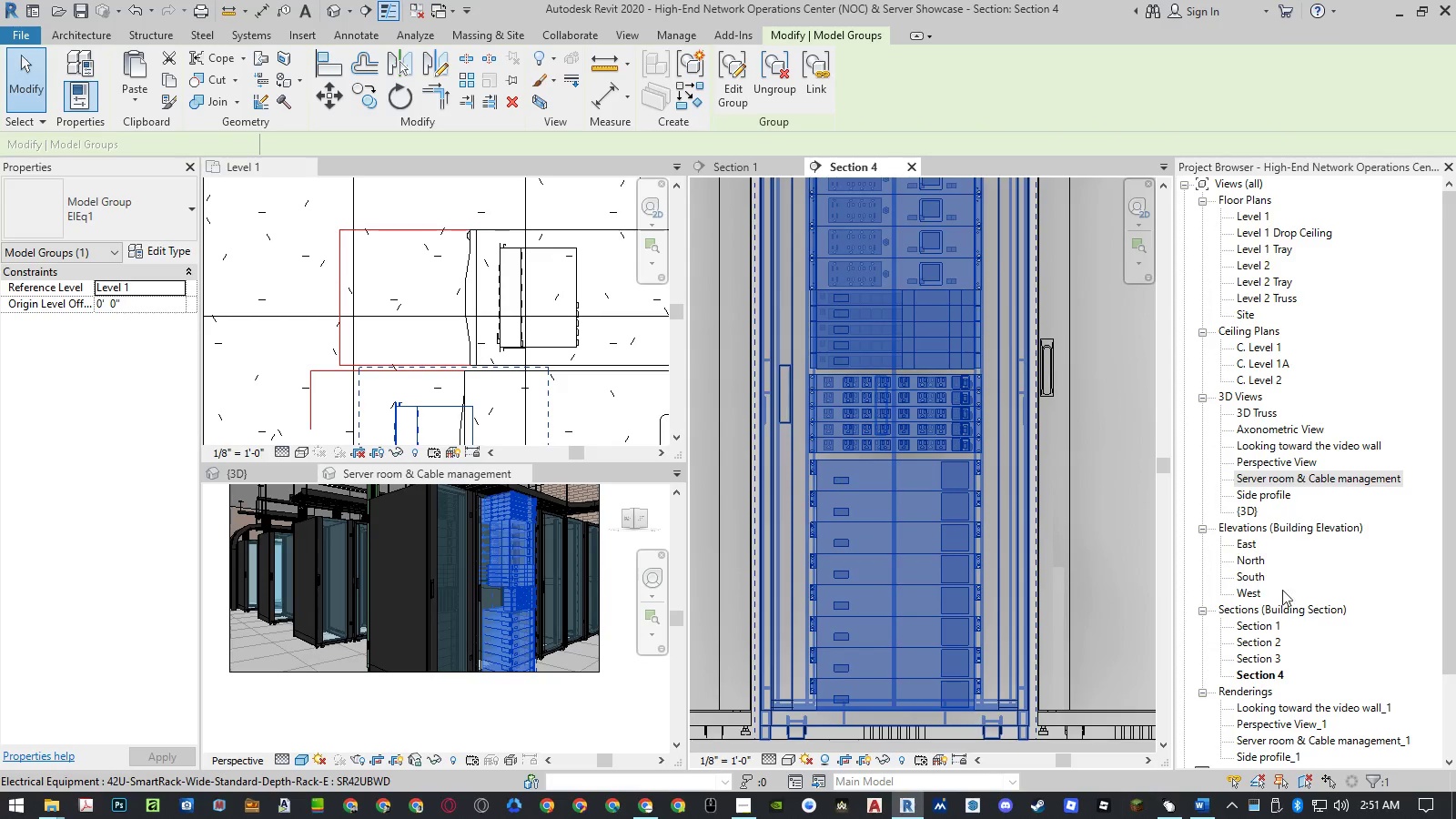 
scroll: coordinate [1274, 676], scroll_direction: down, amount: 14.0
 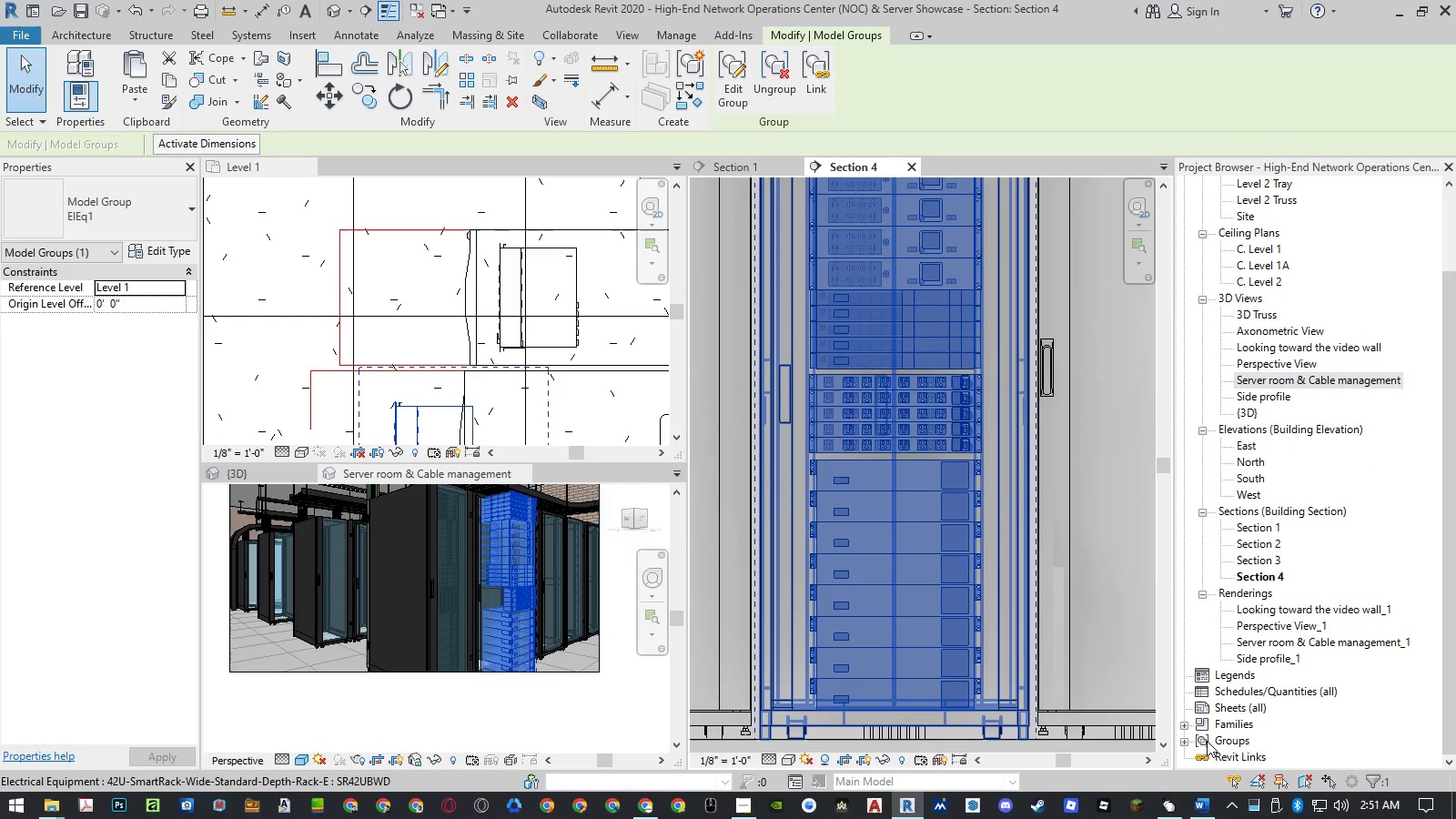 
left_click([1188, 743])
 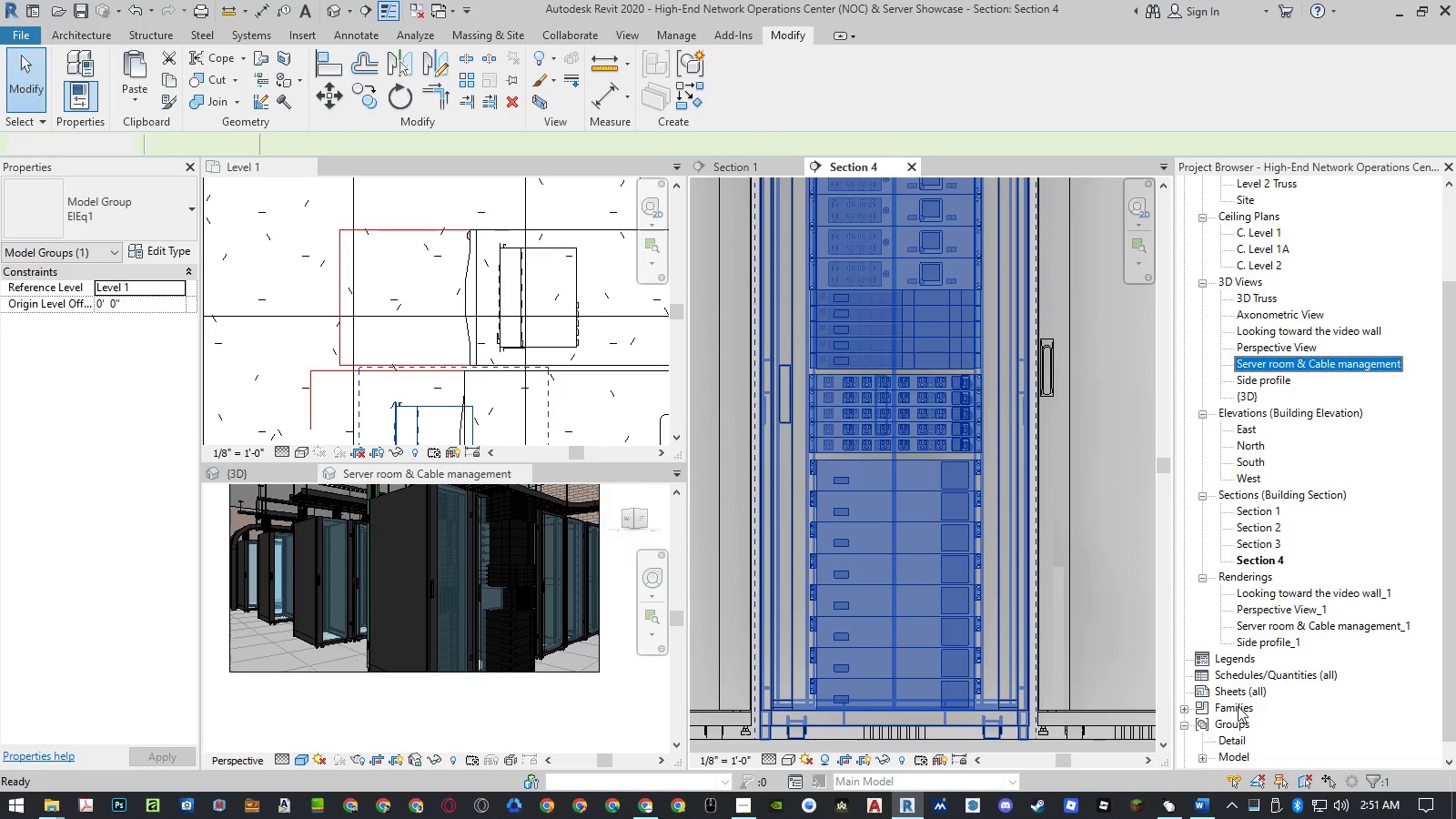 
scroll: coordinate [1240, 703], scroll_direction: down, amount: 5.0
 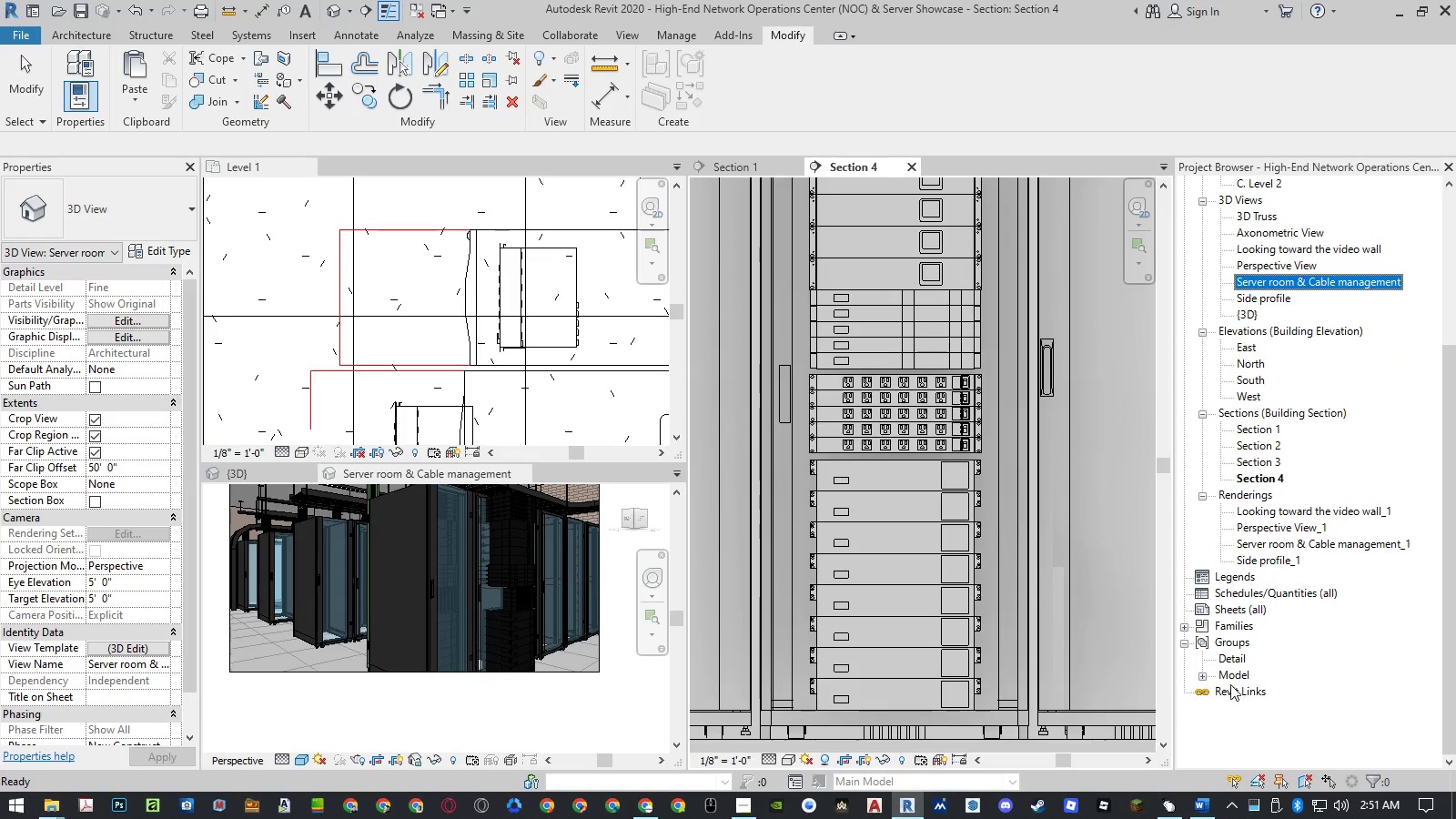 
left_click([1202, 676])
 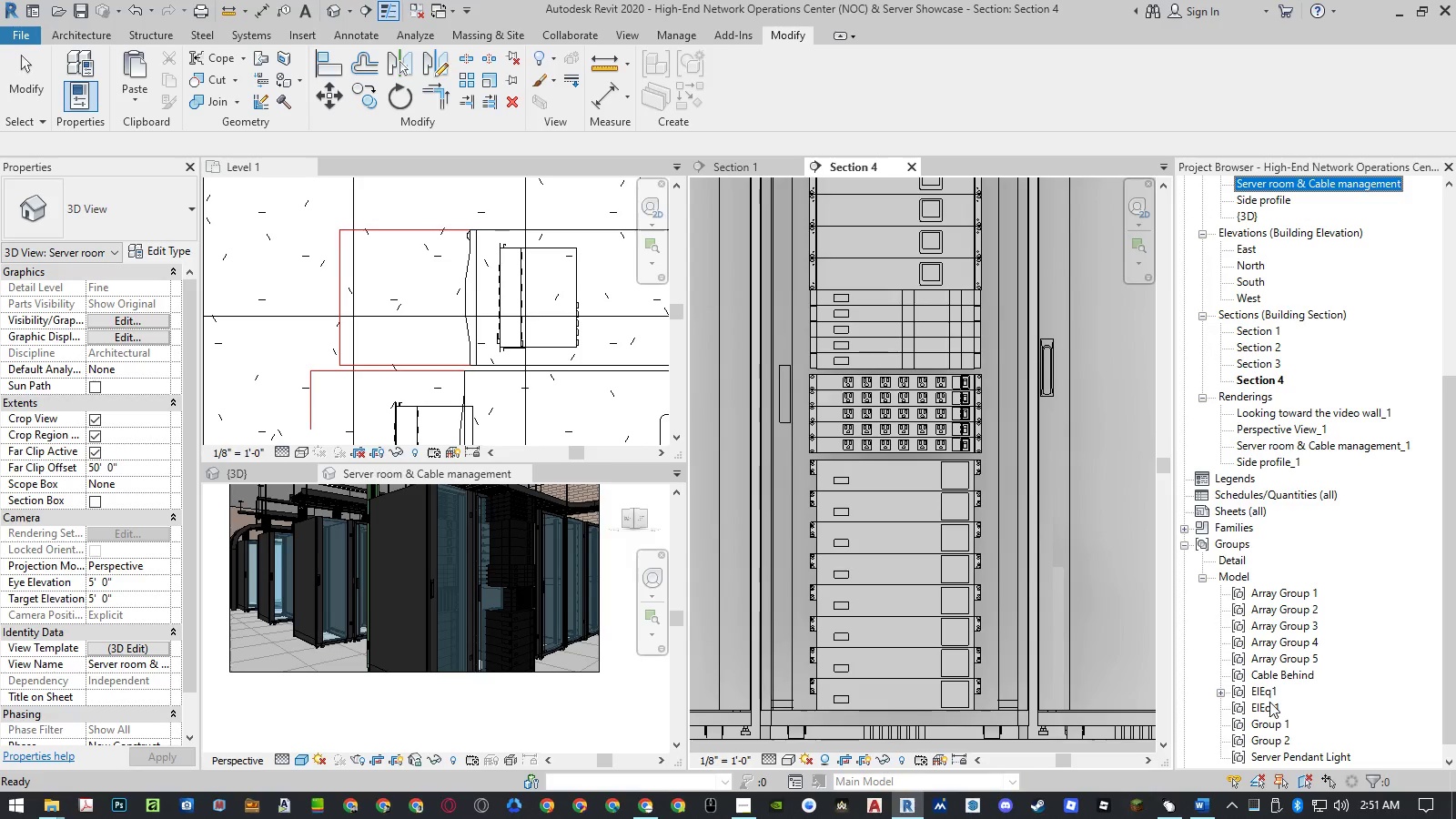 
left_click([1218, 692])
 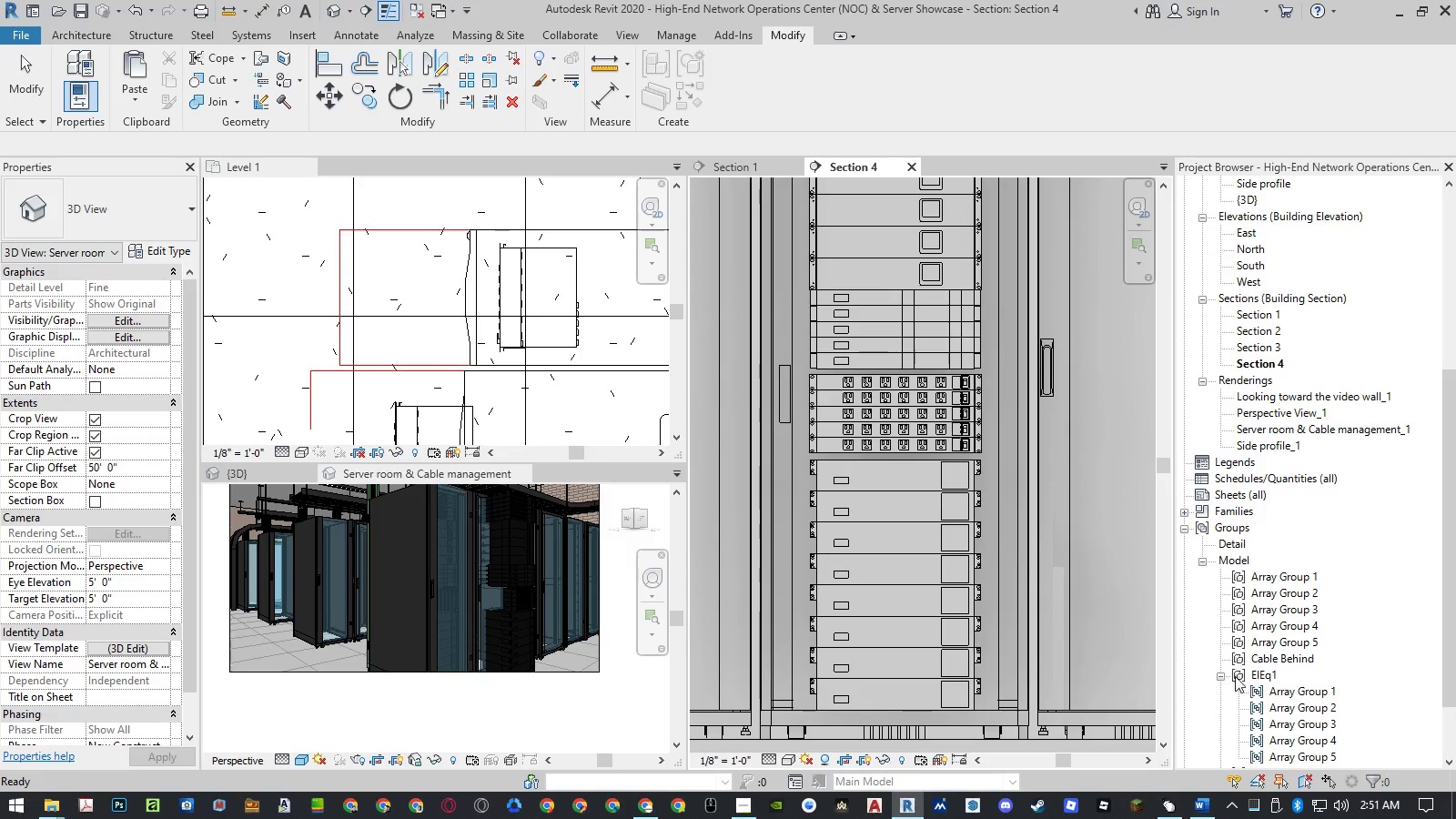 
scroll: coordinate [1285, 672], scroll_direction: down, amount: 5.0
 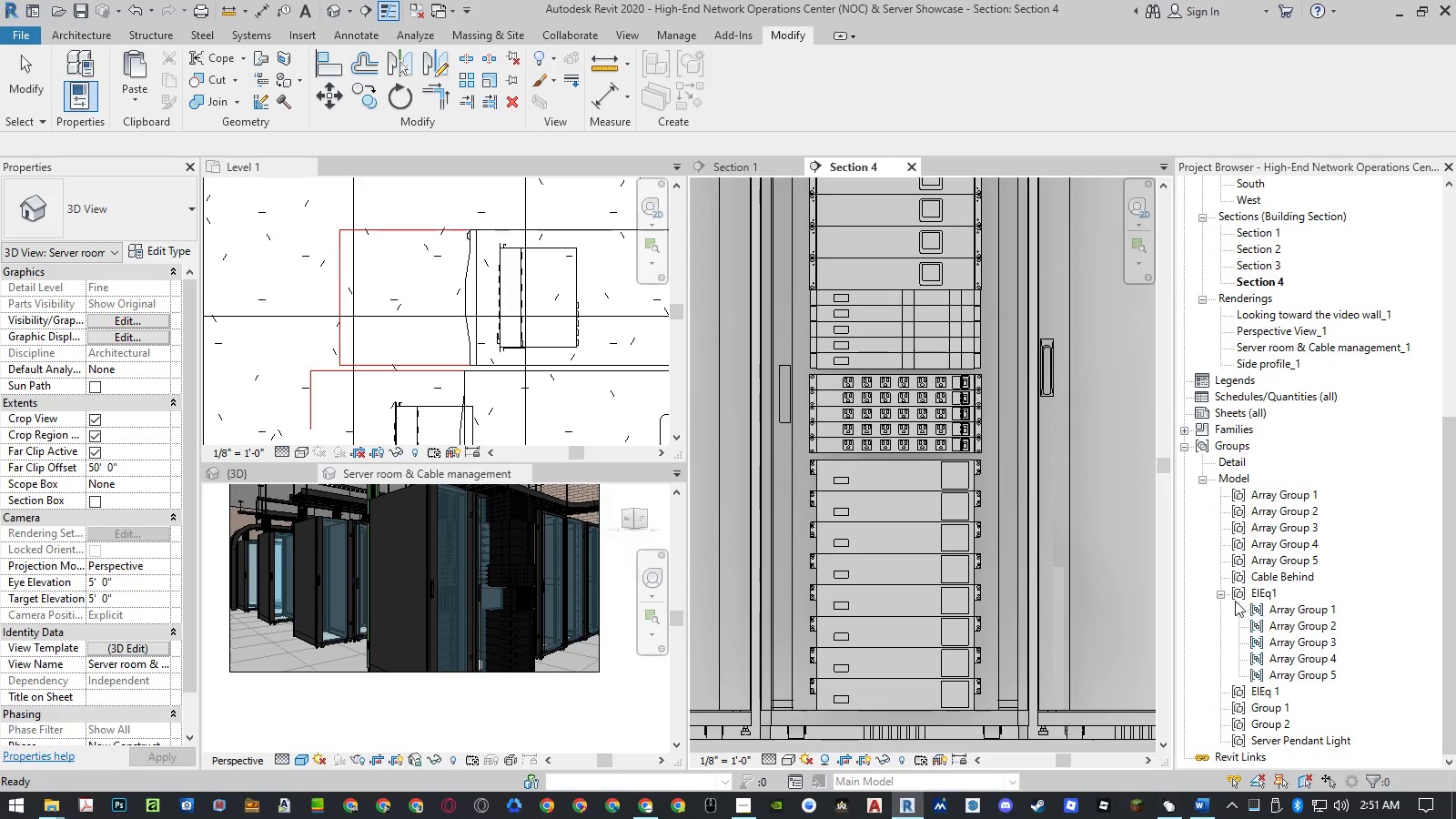 
left_click([1265, 597])
 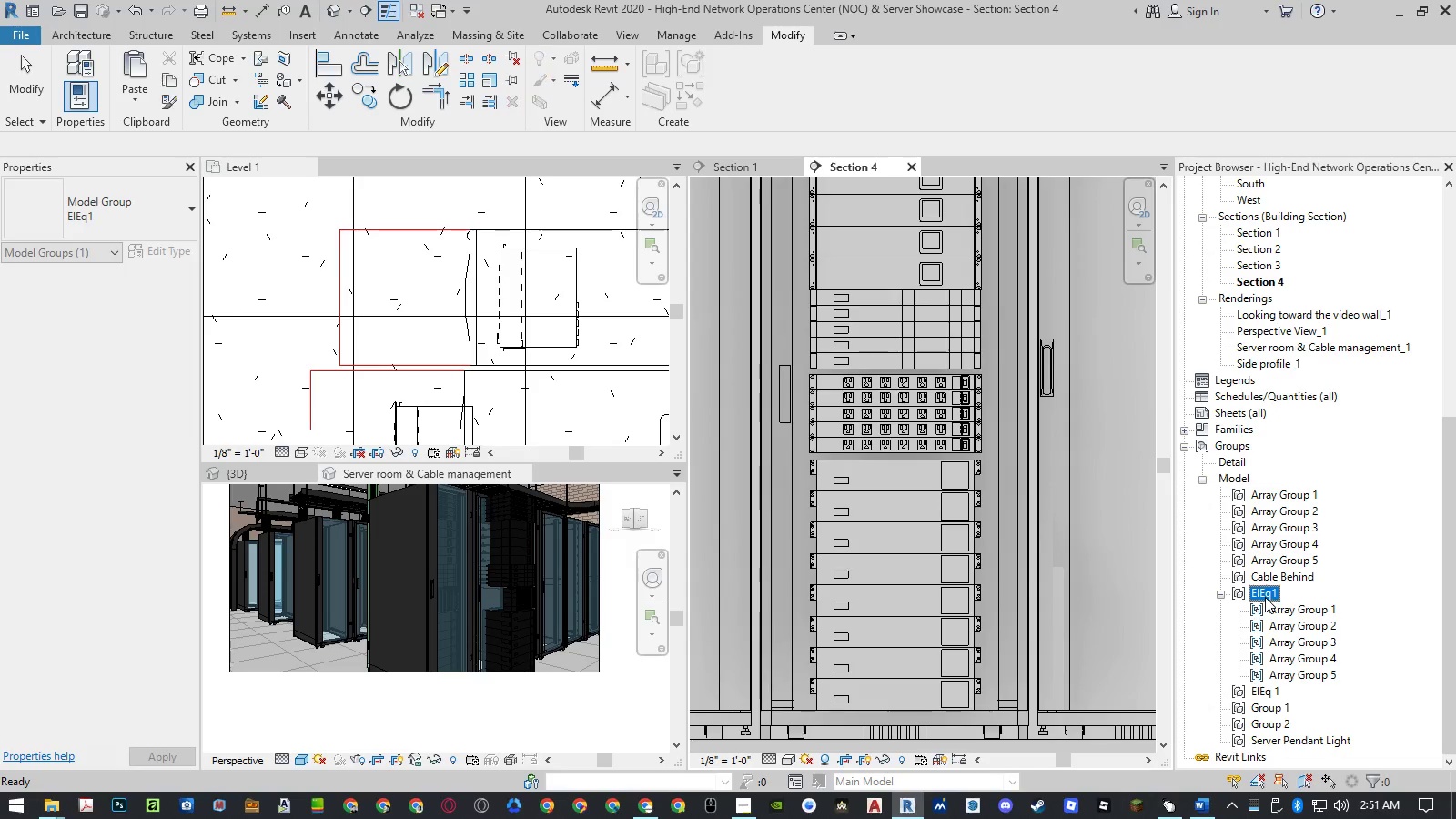 
right_click([1266, 597])
 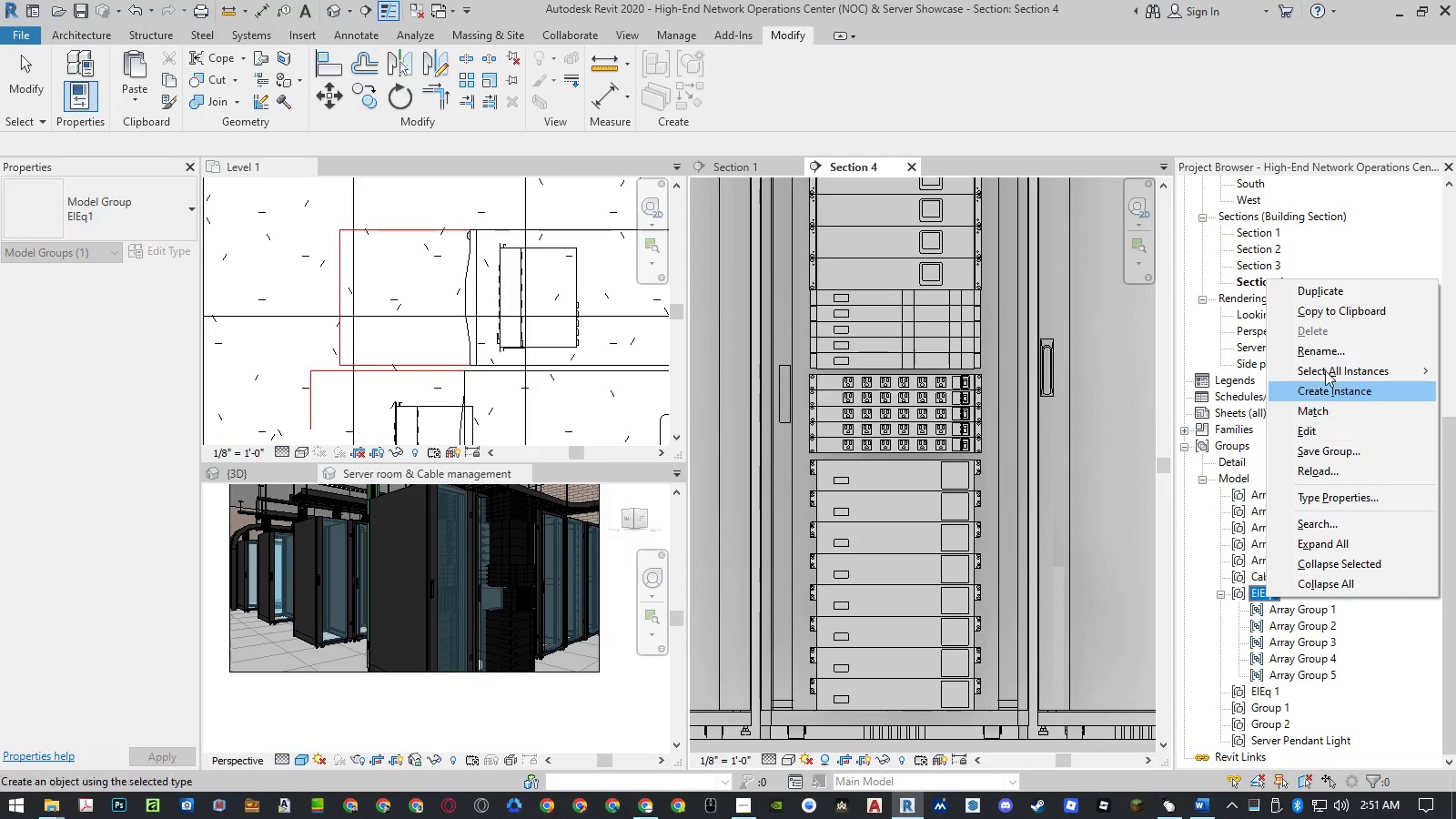 
left_click([1333, 291])
 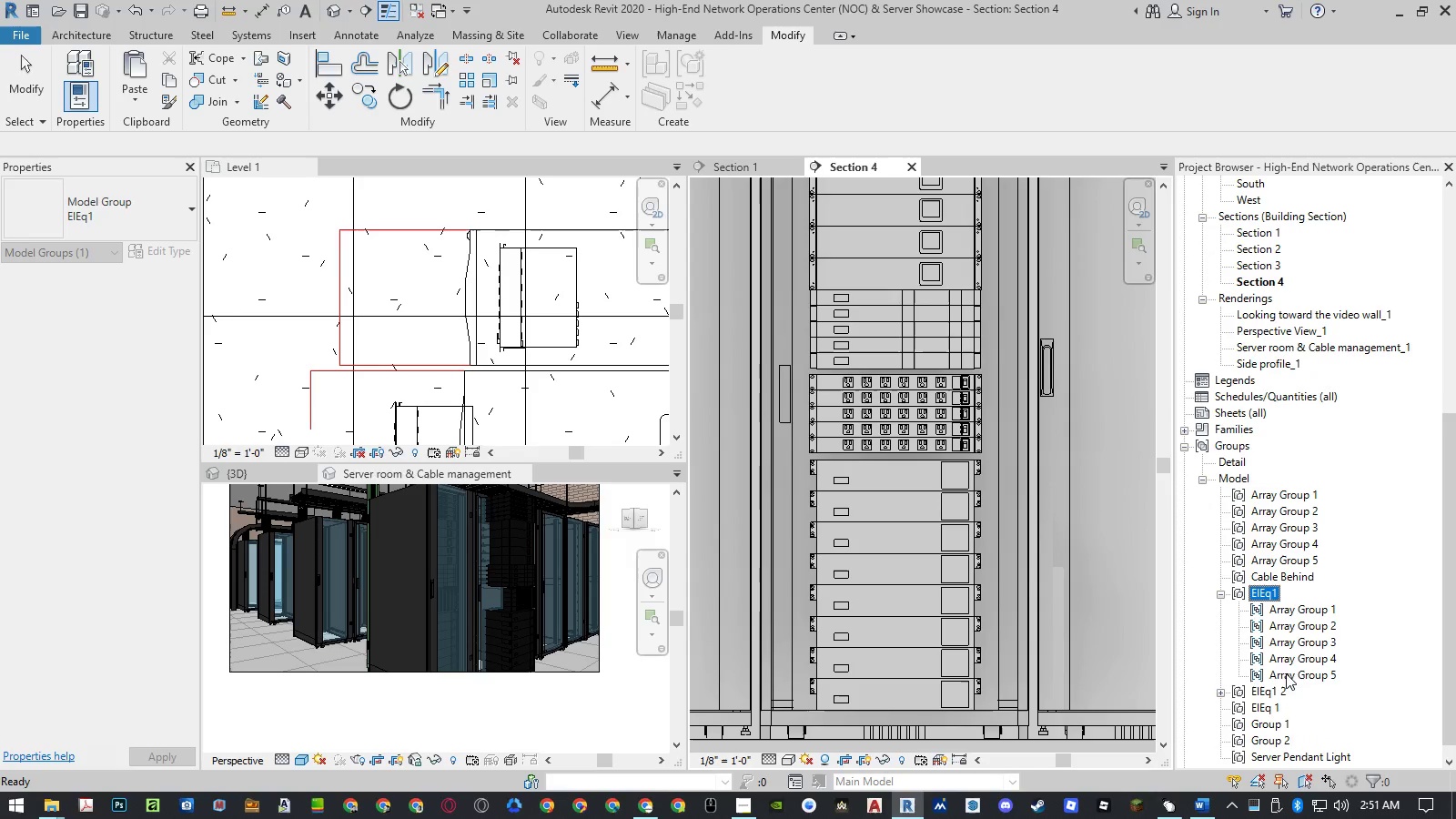 
left_click([1221, 595])
 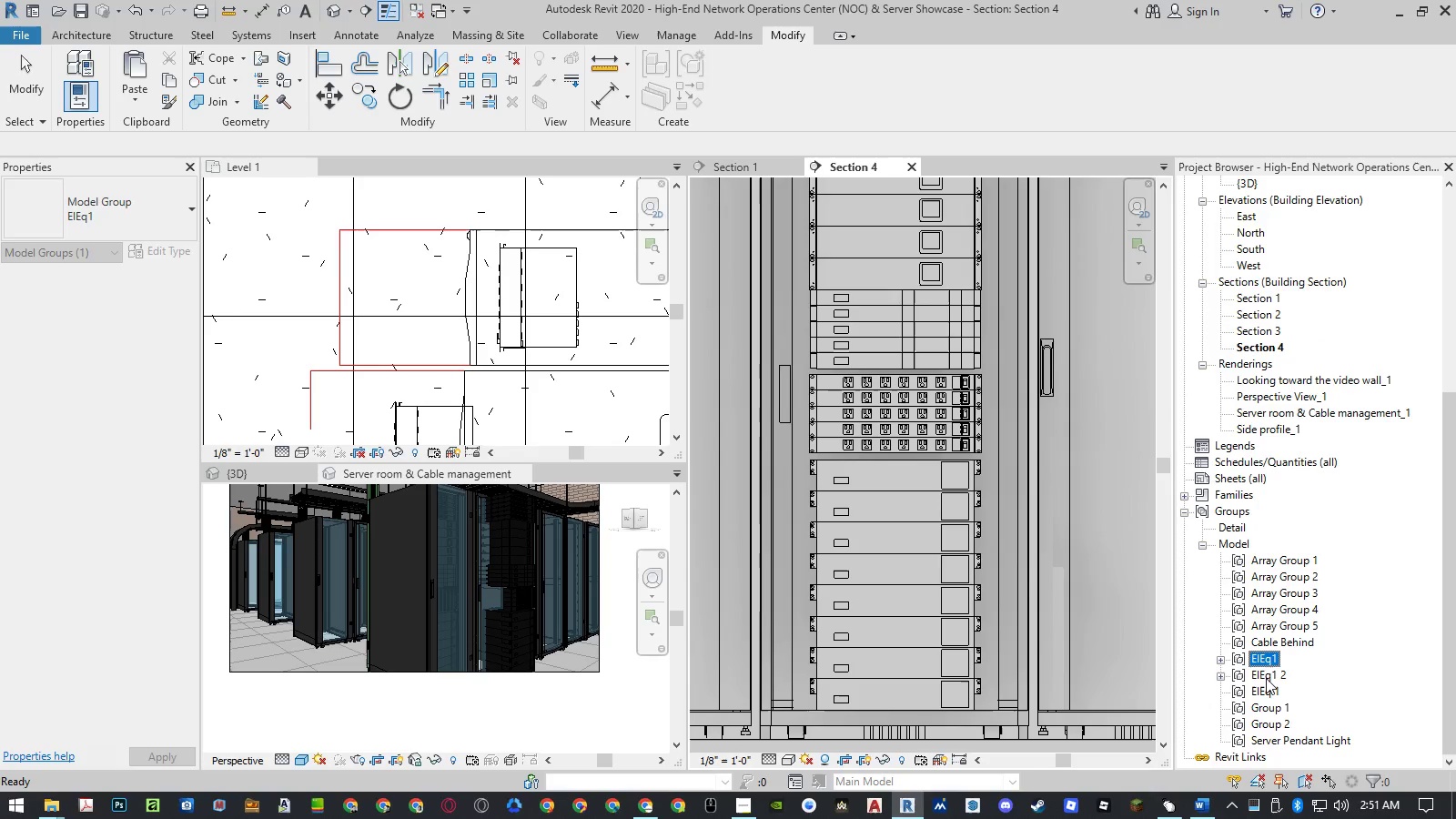 
right_click([1266, 678])
 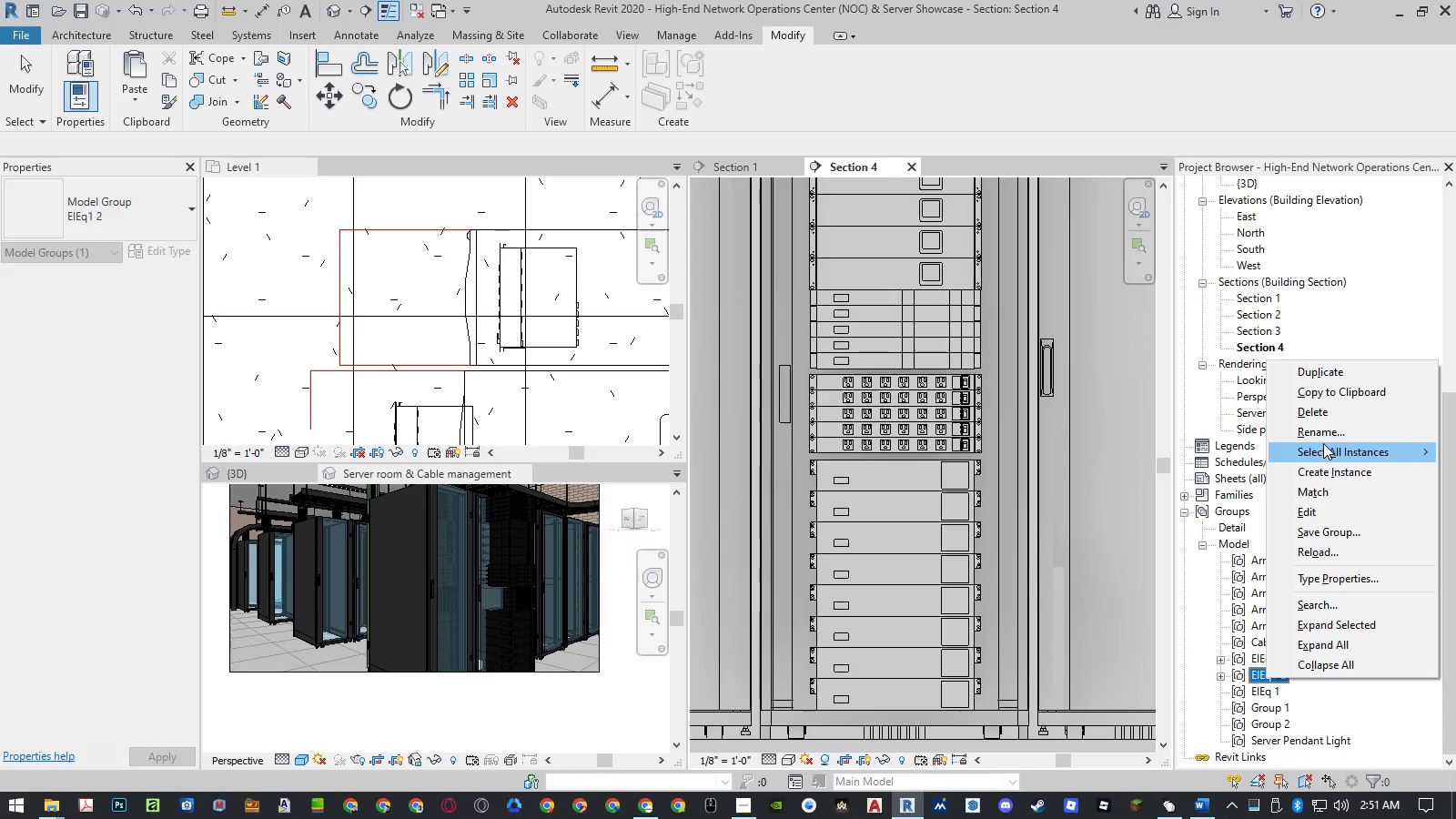 
left_click([1323, 439])
 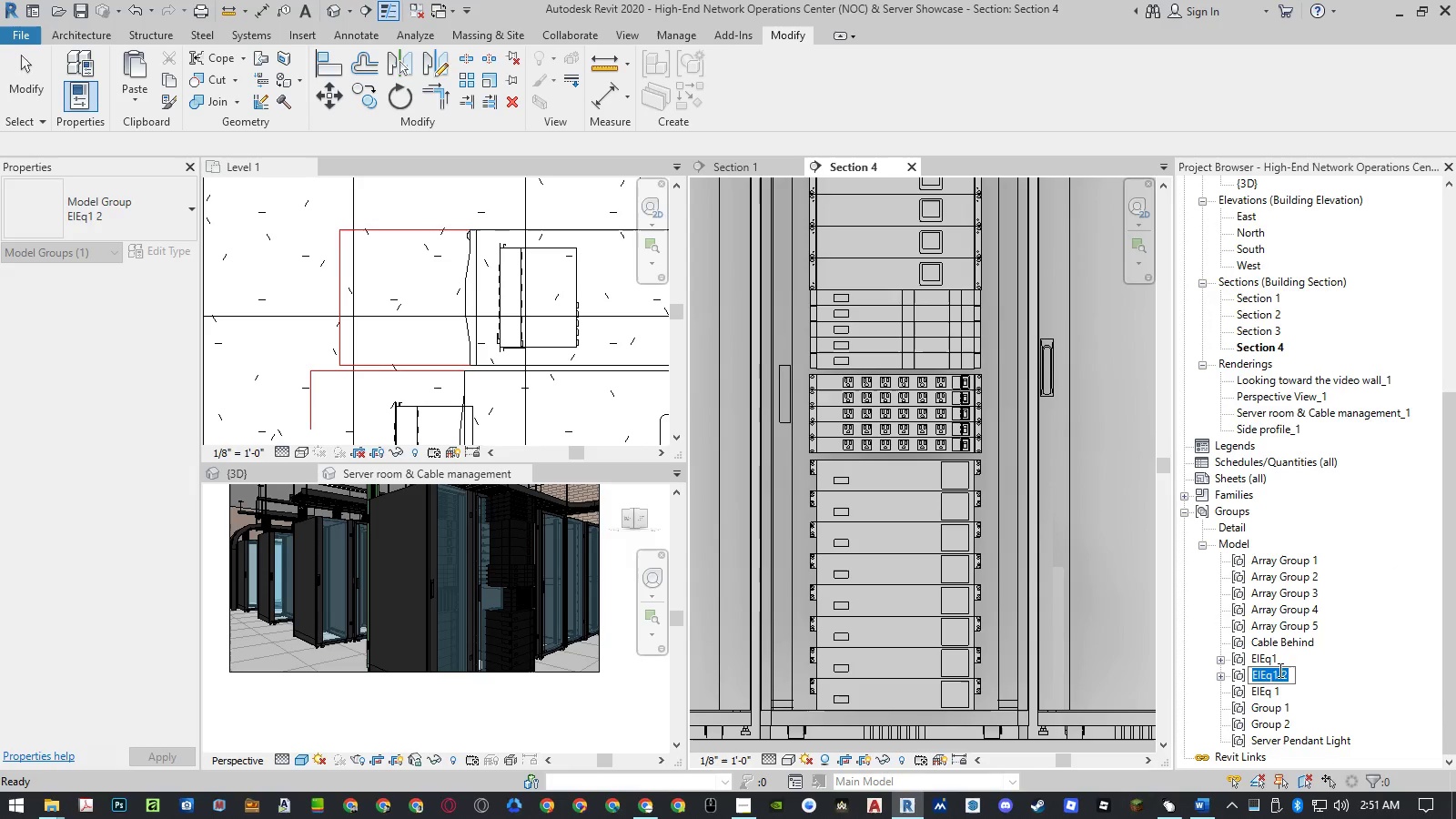 
left_click([1277, 677])
 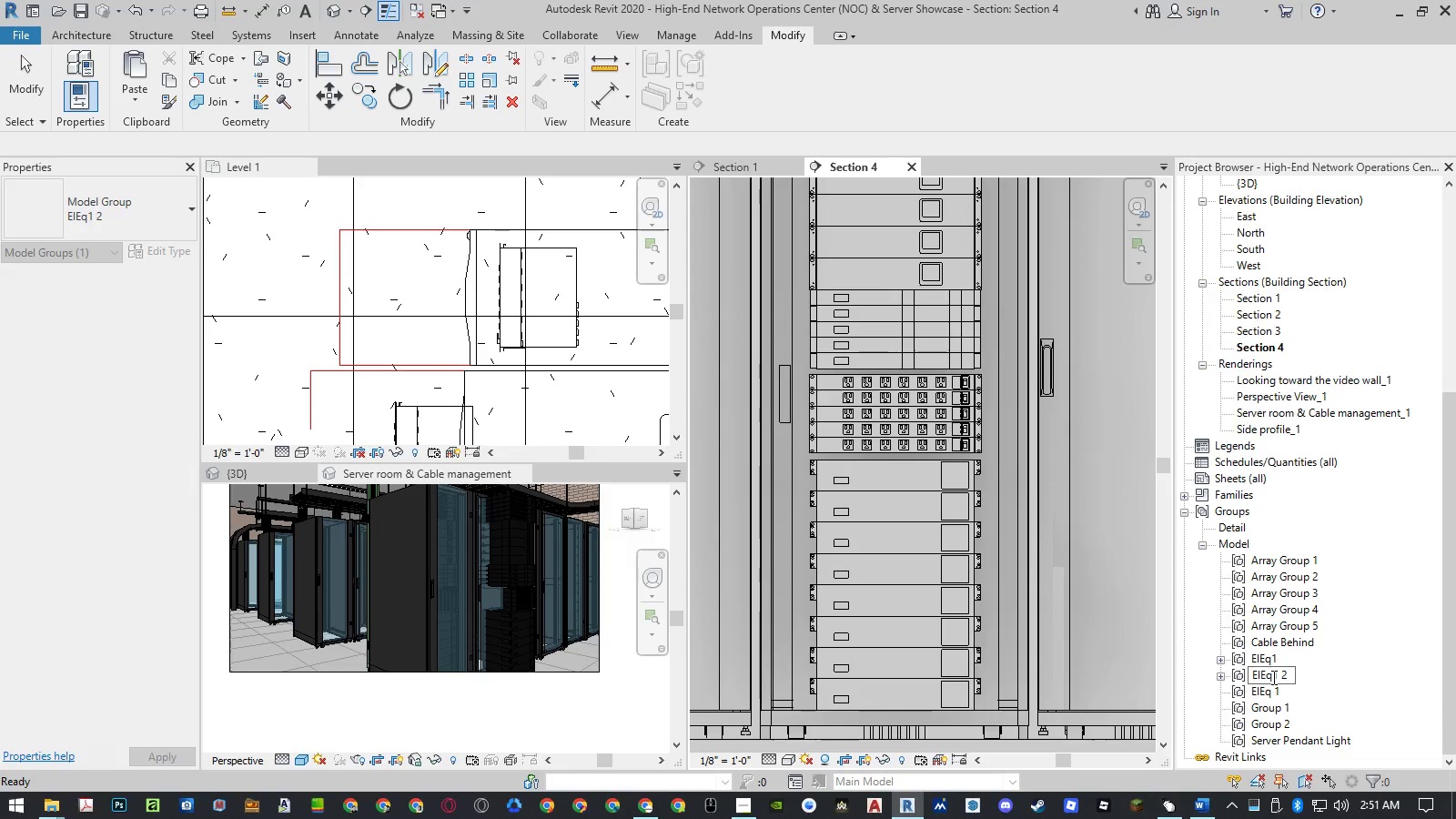 
left_click_drag(start_coordinate=[1272, 677], to_coordinate=[1314, 671])
 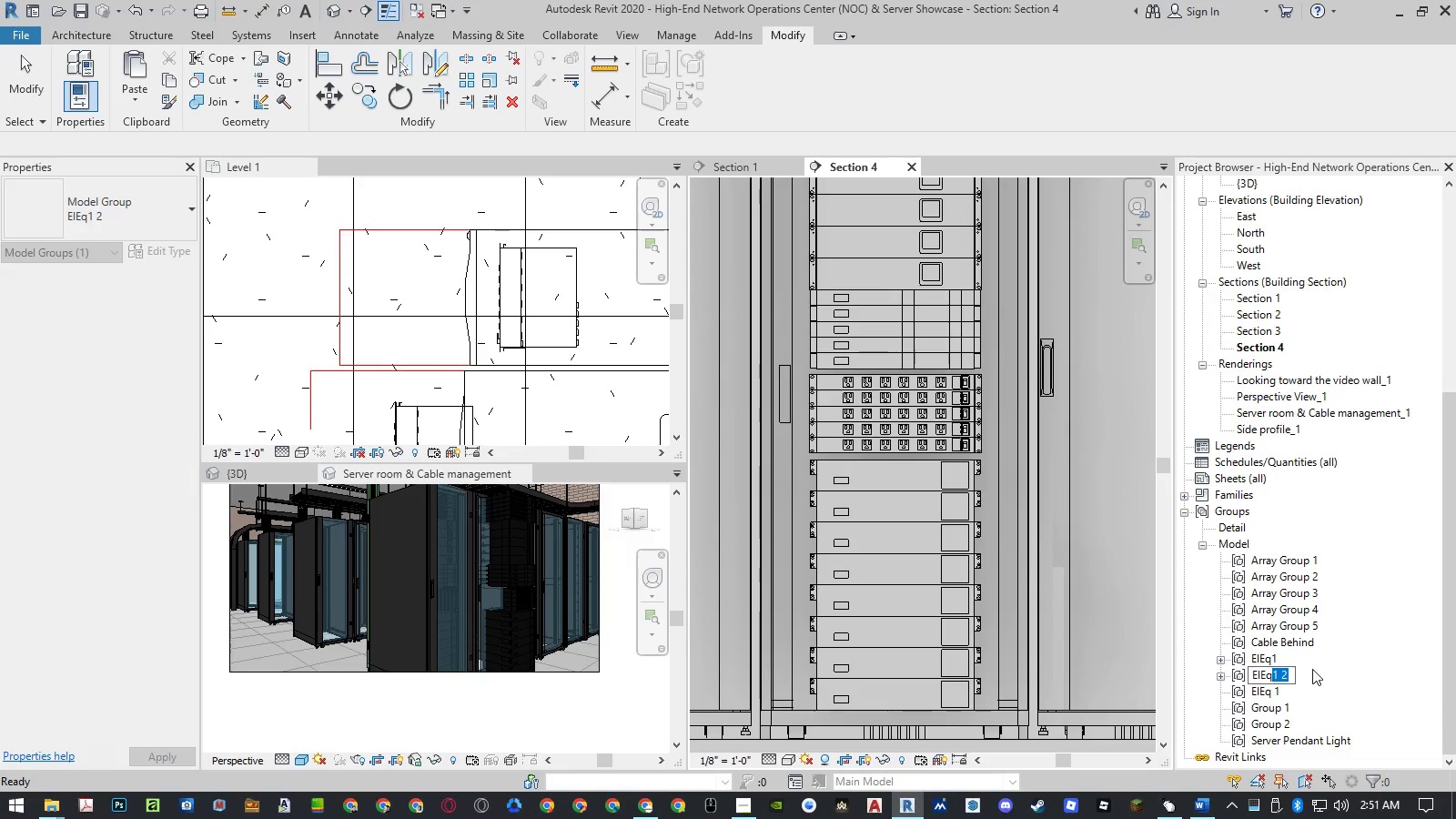 
key(Numpad2)
 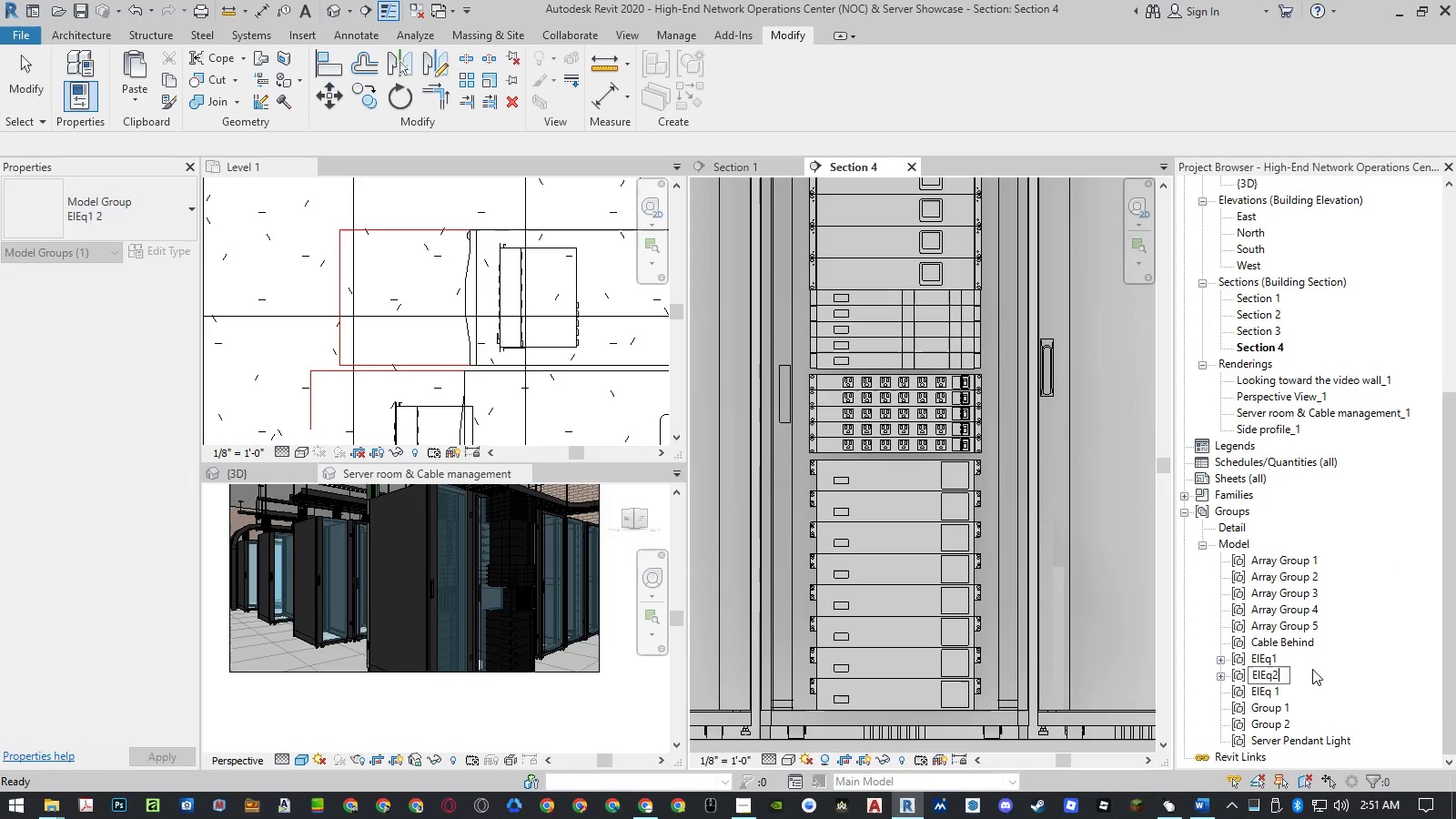 
key(NumpadEnter)
 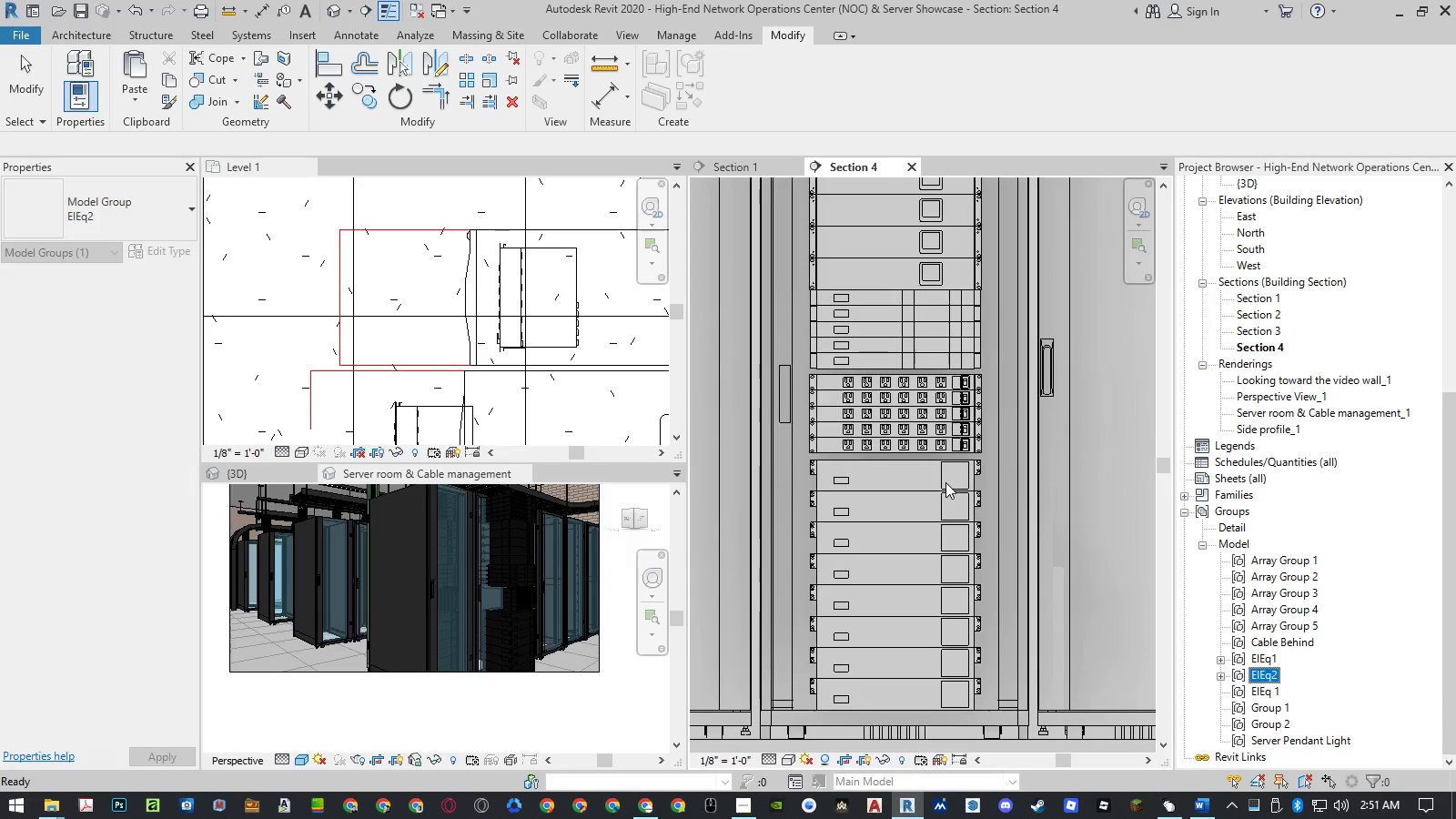 
left_click([945, 482])
 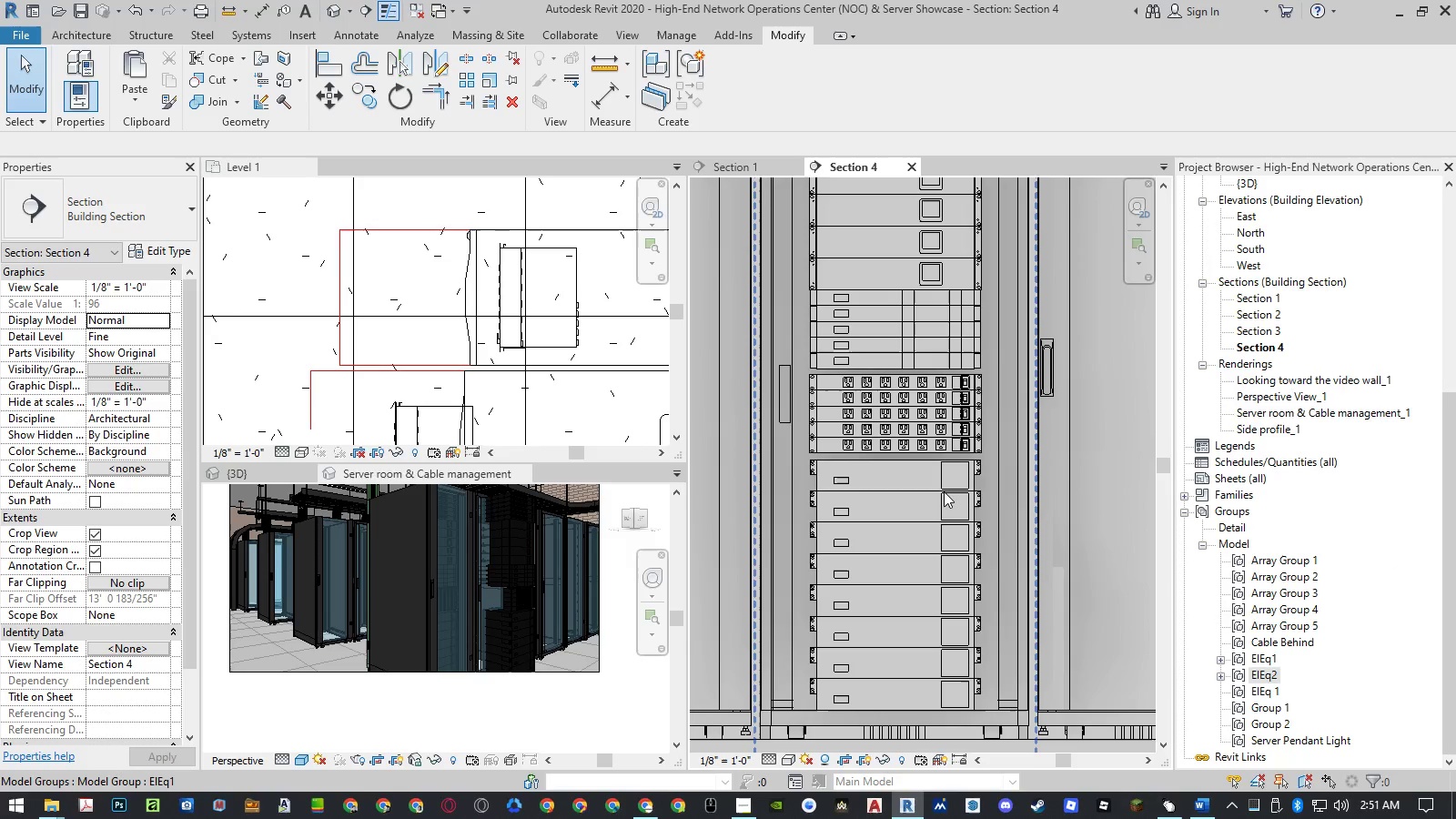 
left_click([944, 491])
 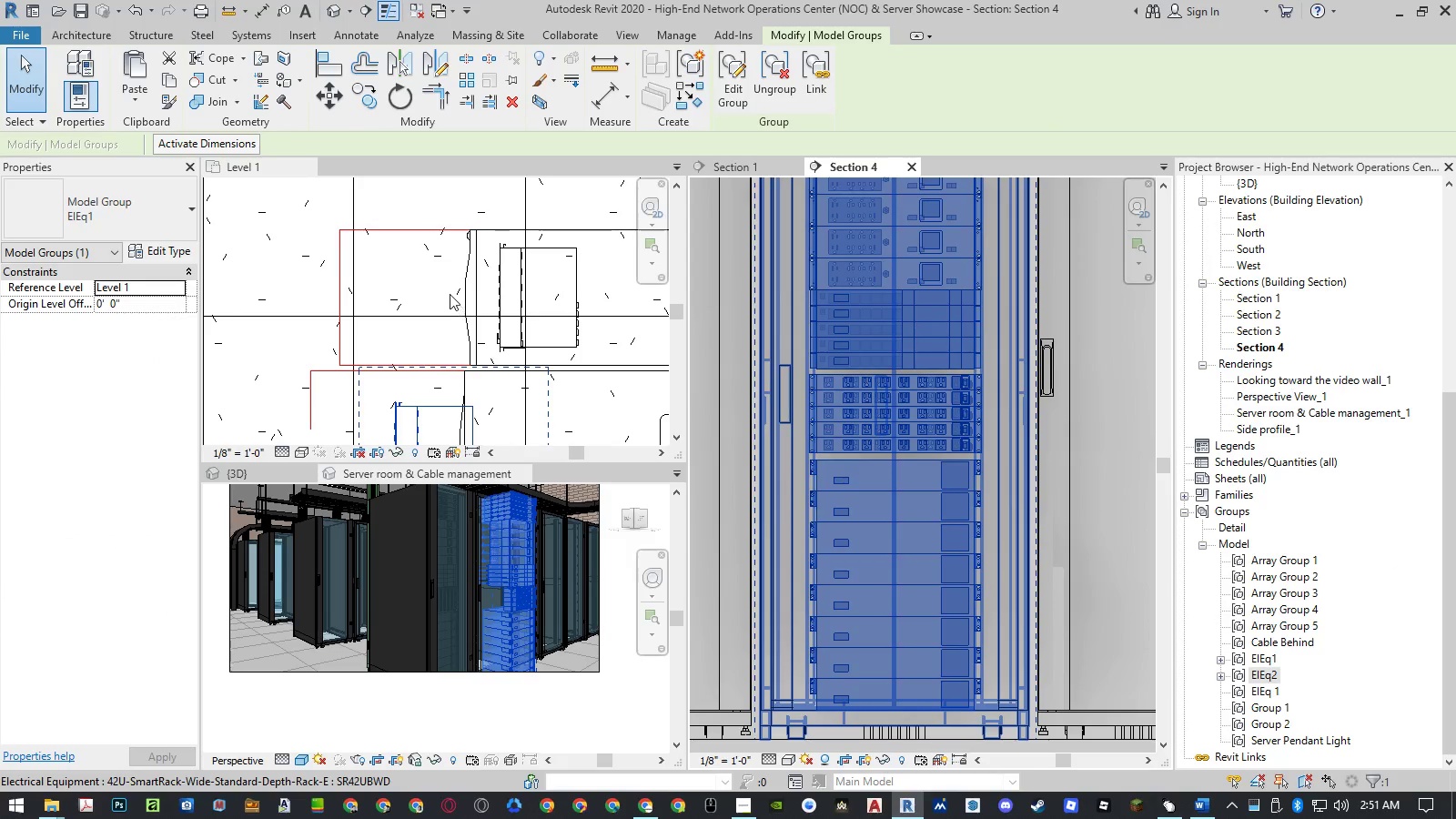 
left_click([152, 210])
 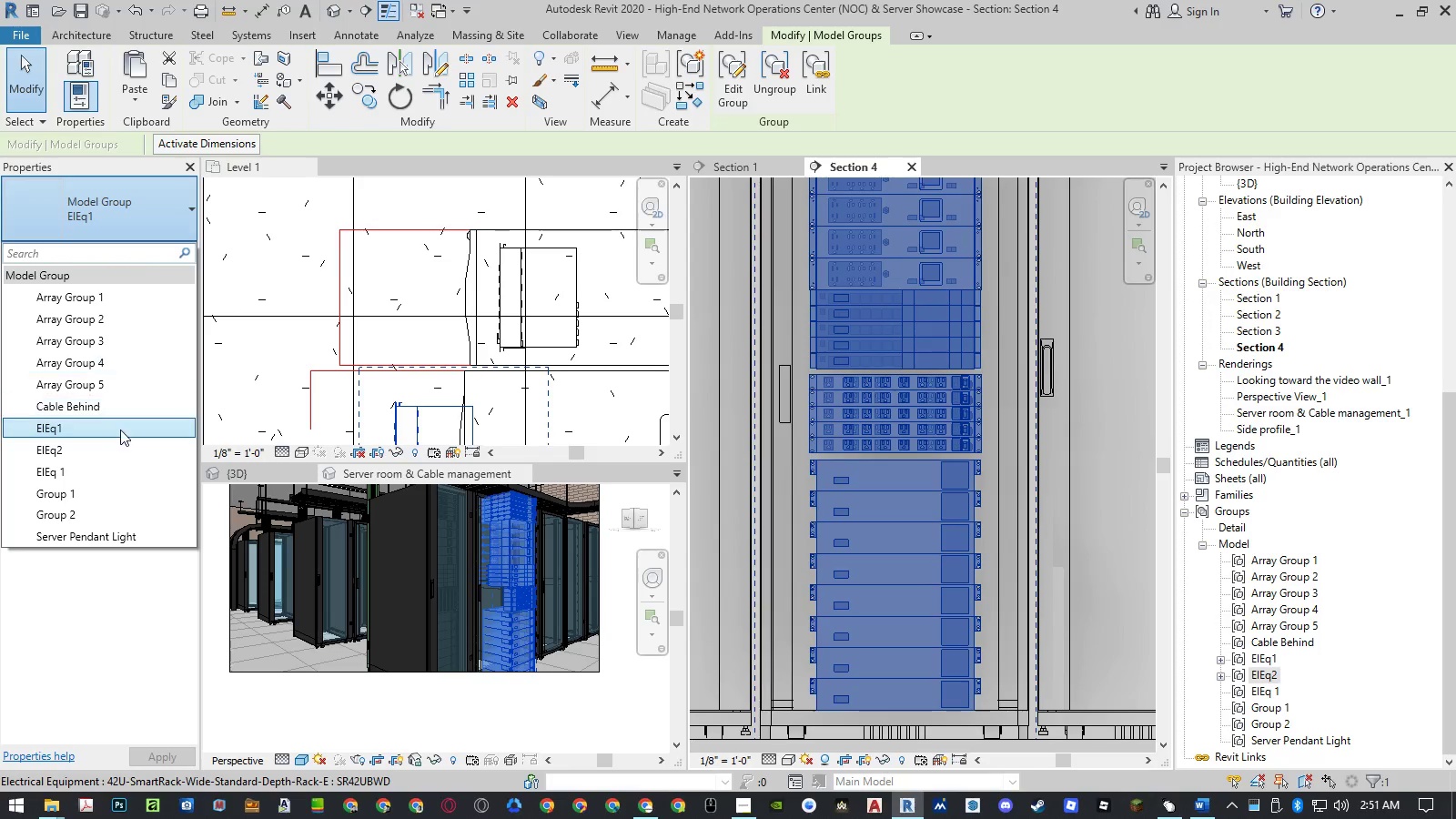 
left_click([116, 447])
 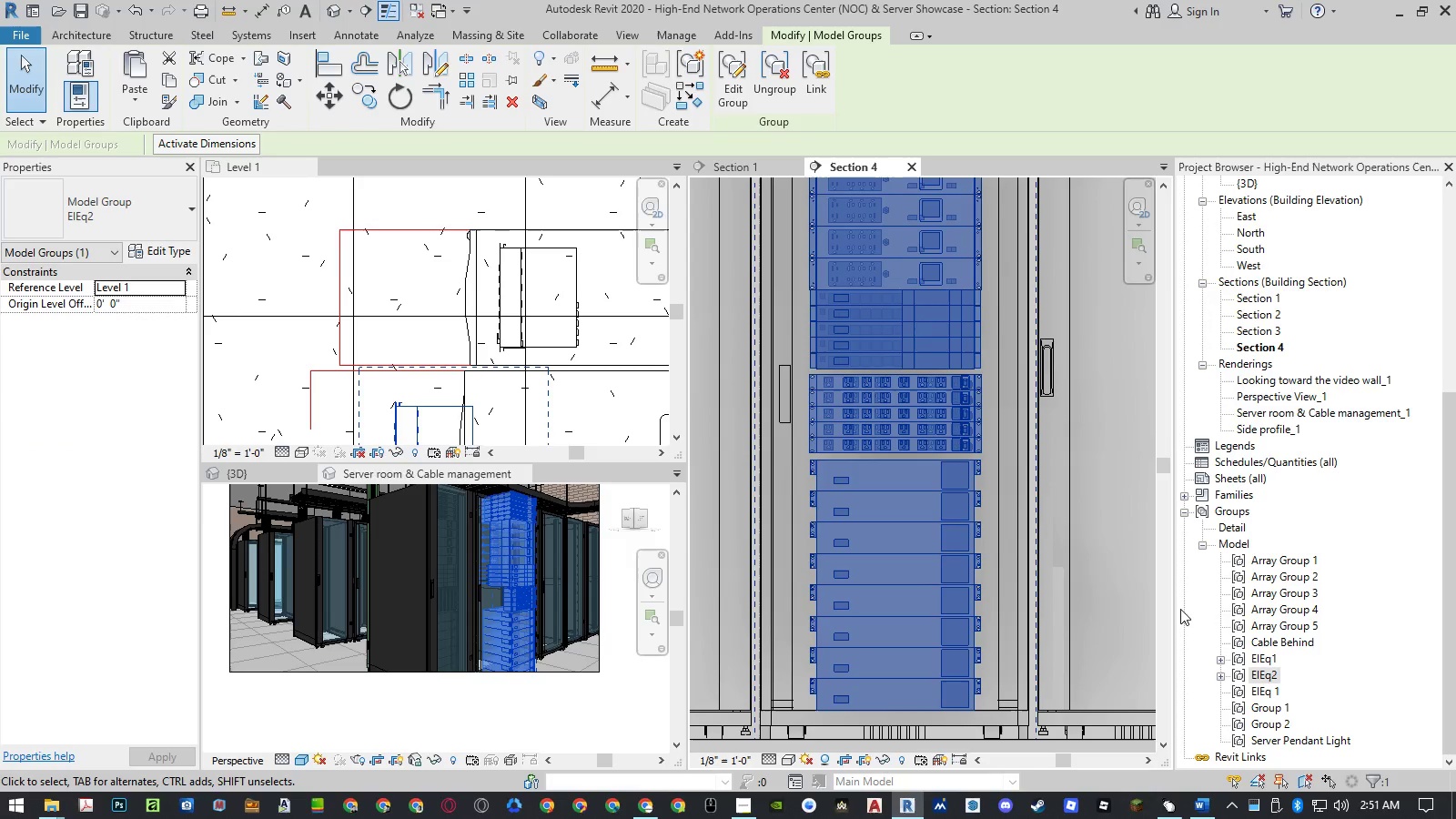 
left_click([1256, 655])
 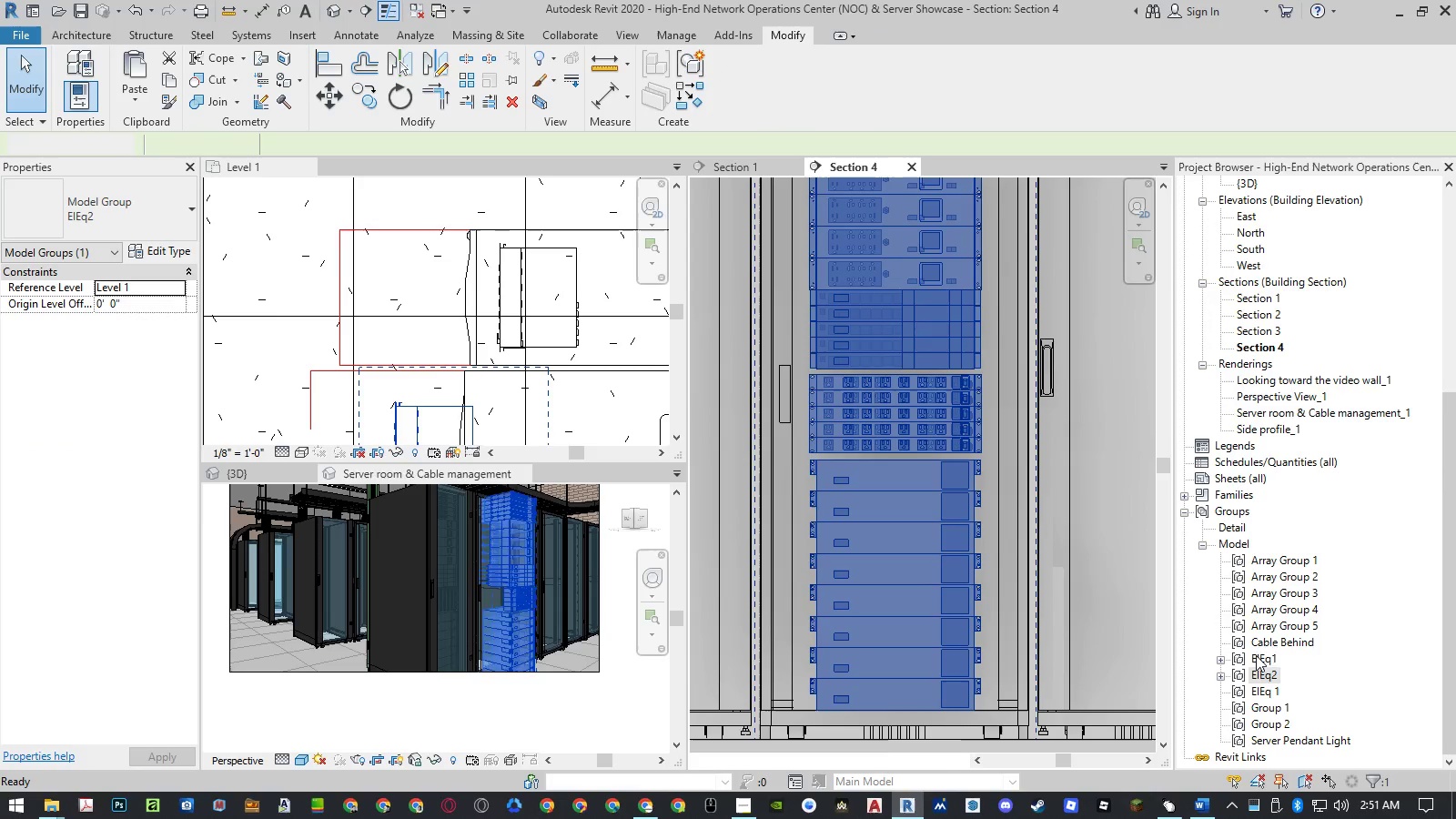 
right_click([1256, 655])
 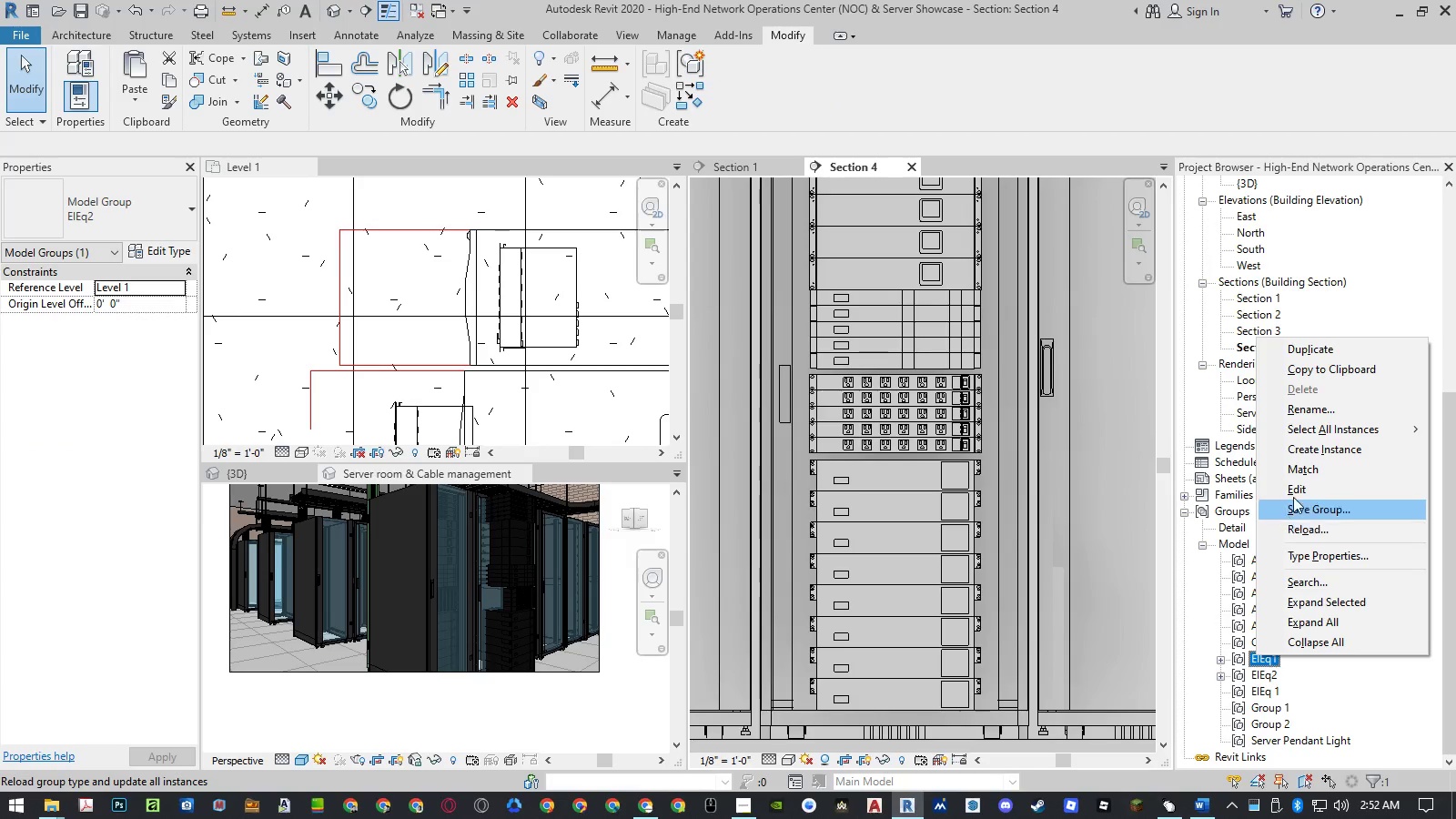 
left_click([1307, 410])
 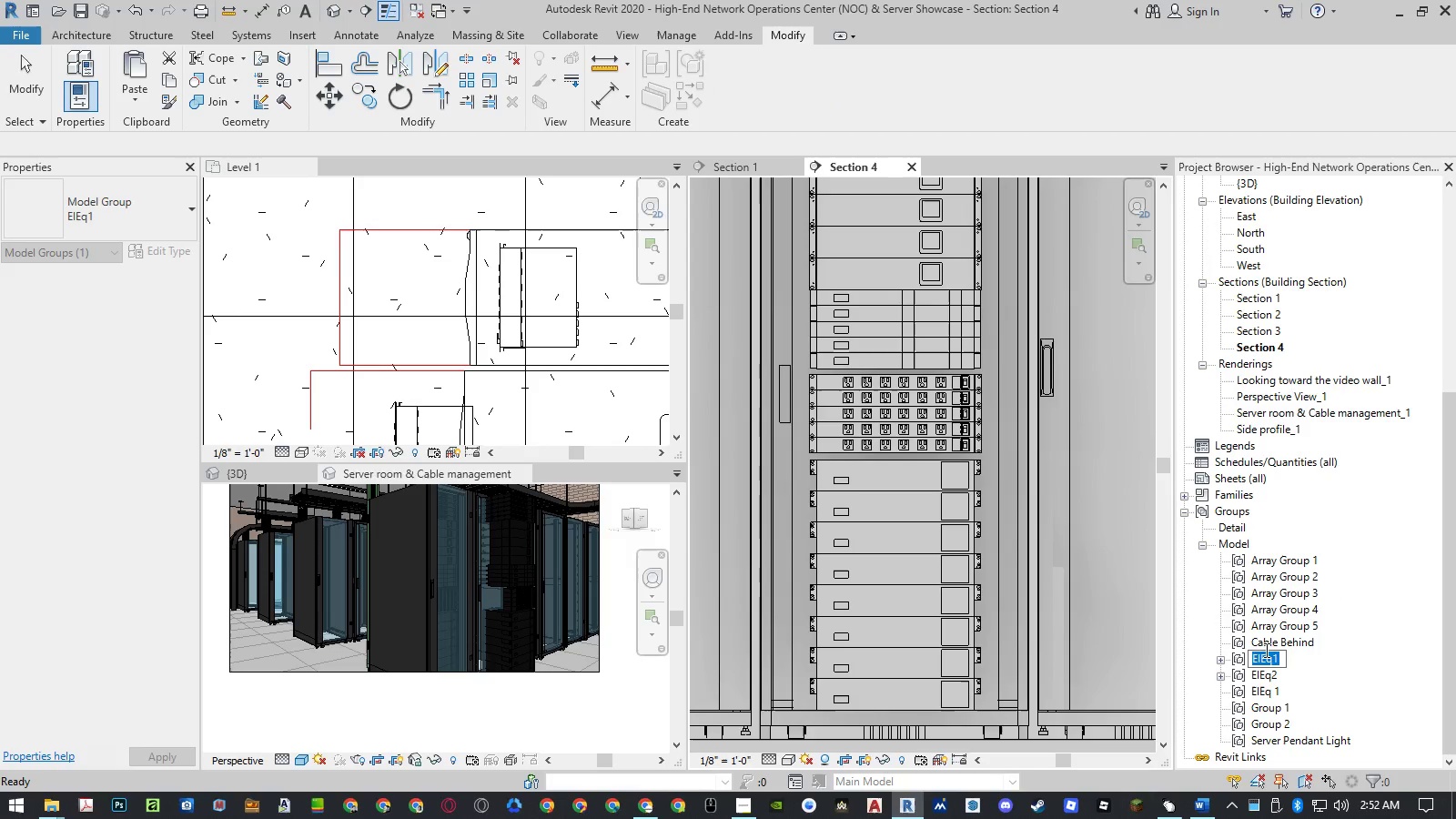 
left_click([1260, 654])
 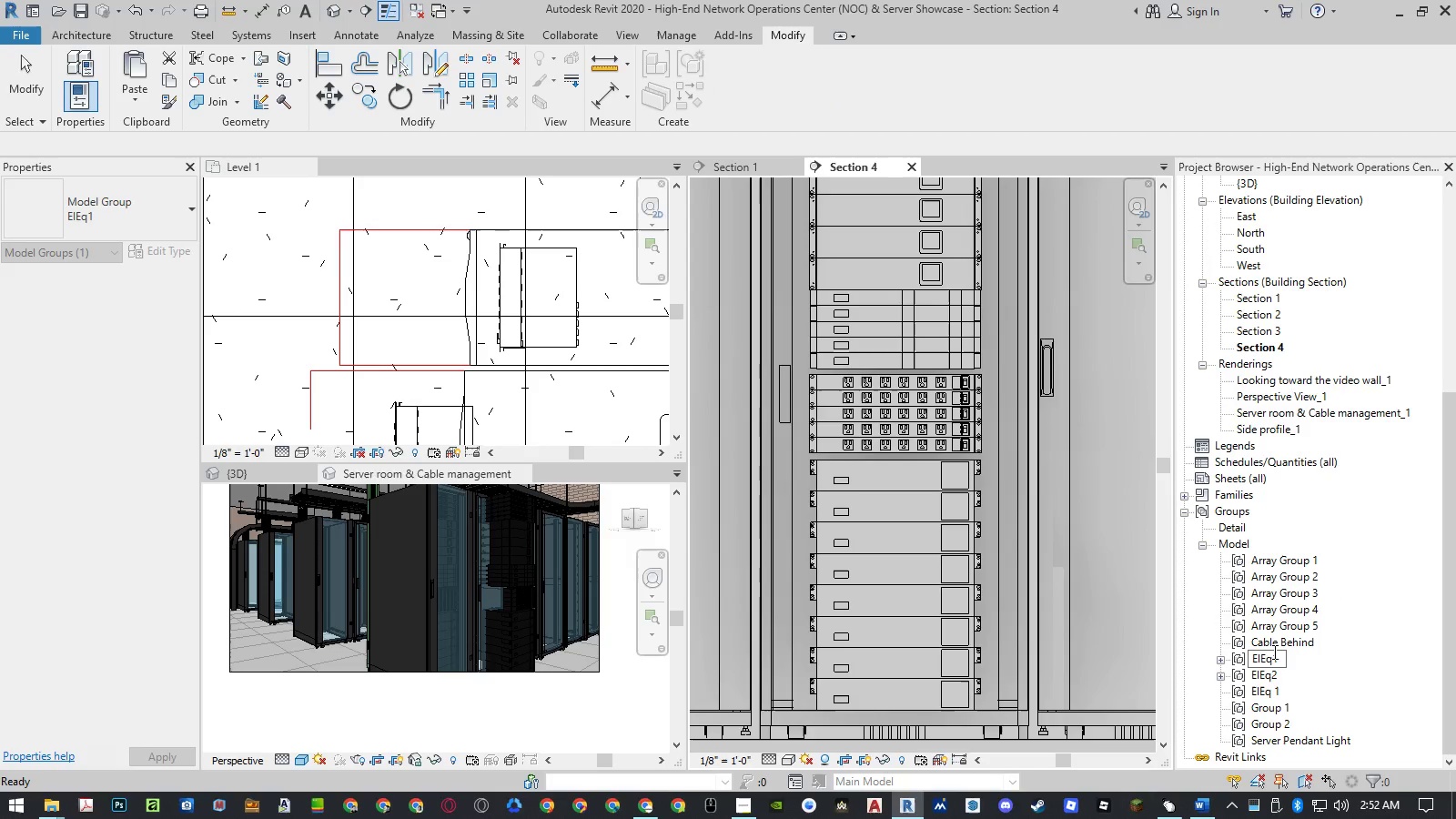 
type(ectrical )
 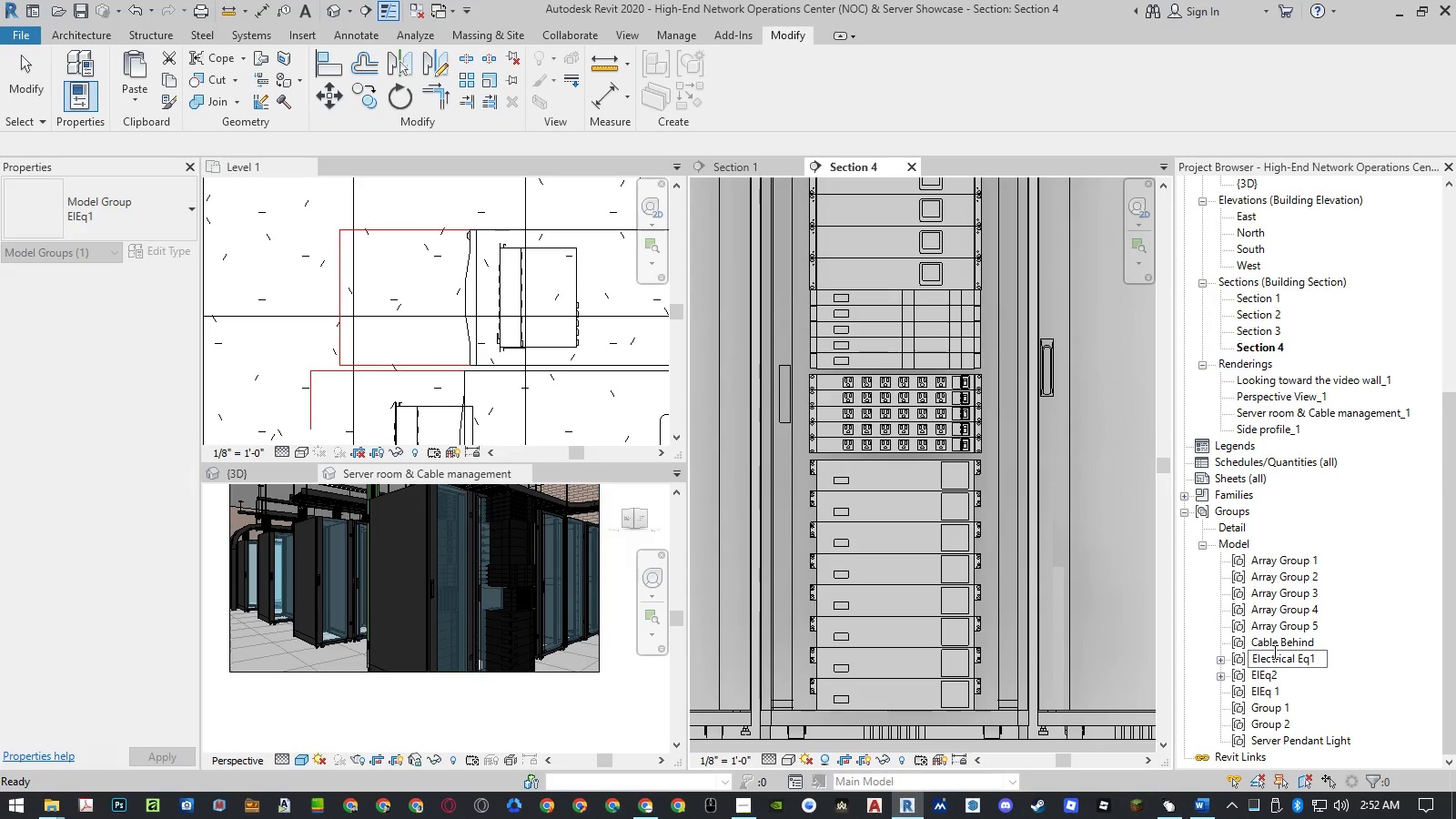 
key(ArrowRight)
 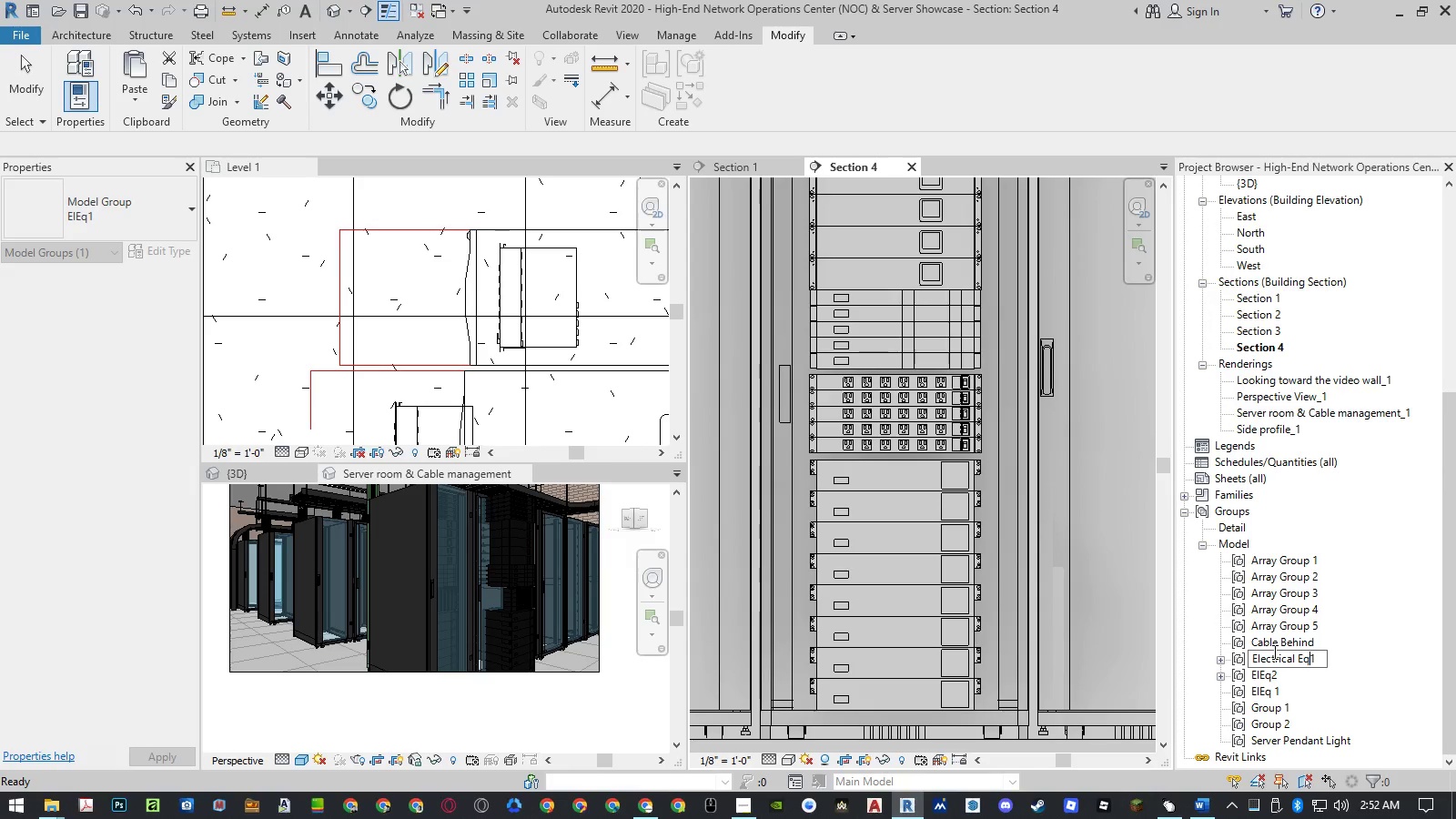 
key(ArrowRight)
 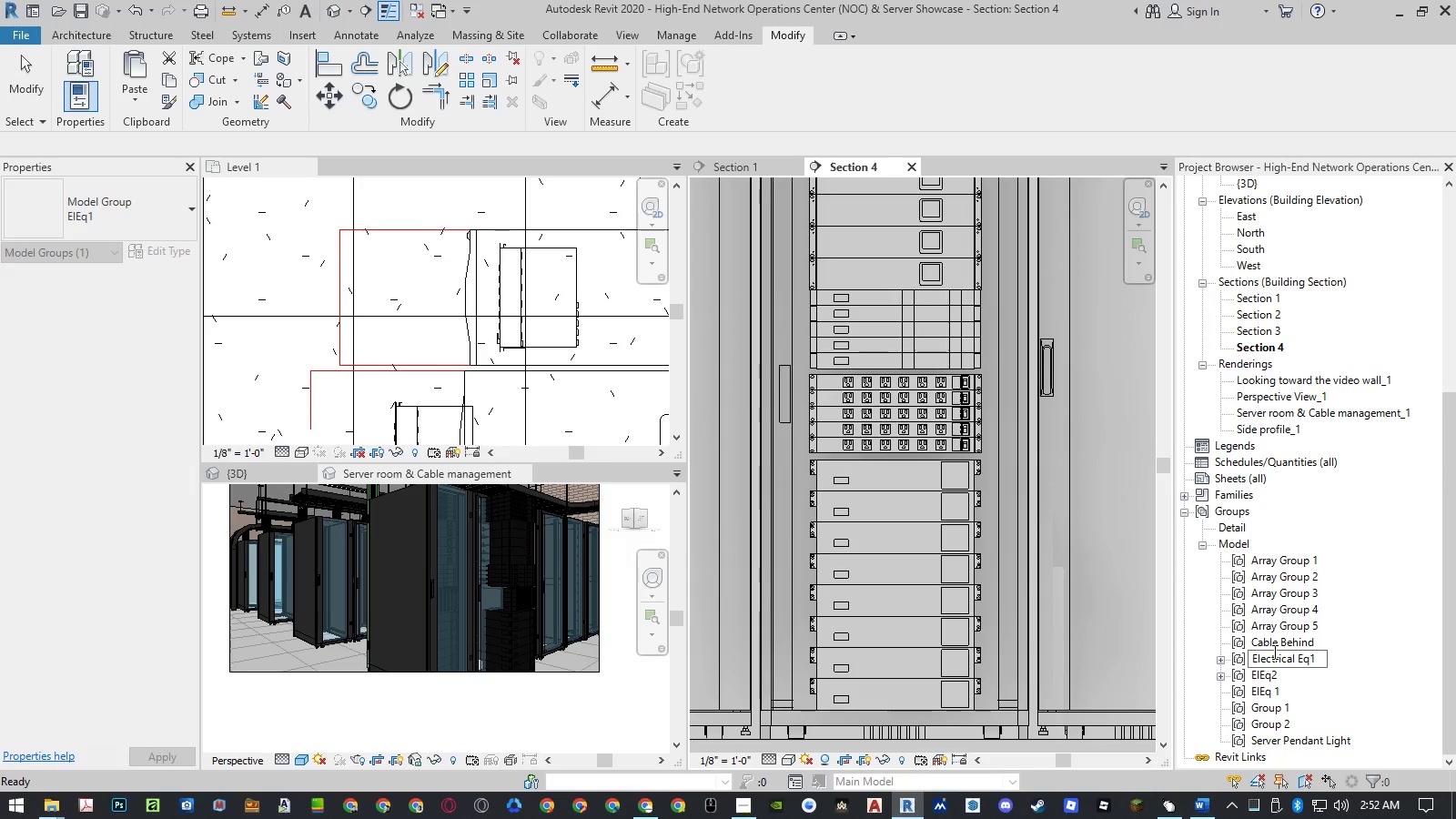 
key(Period)
 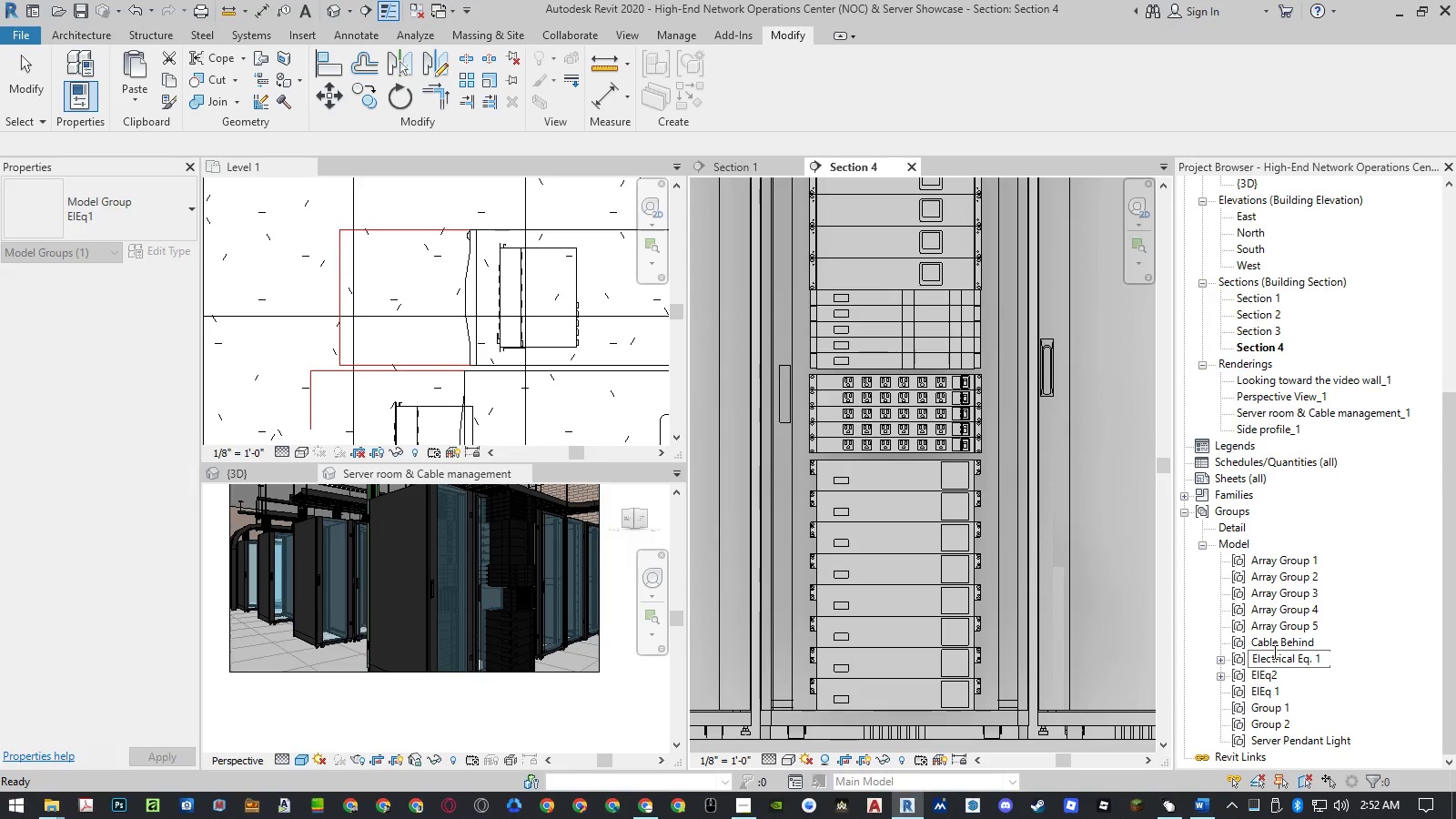 
key(Space)
 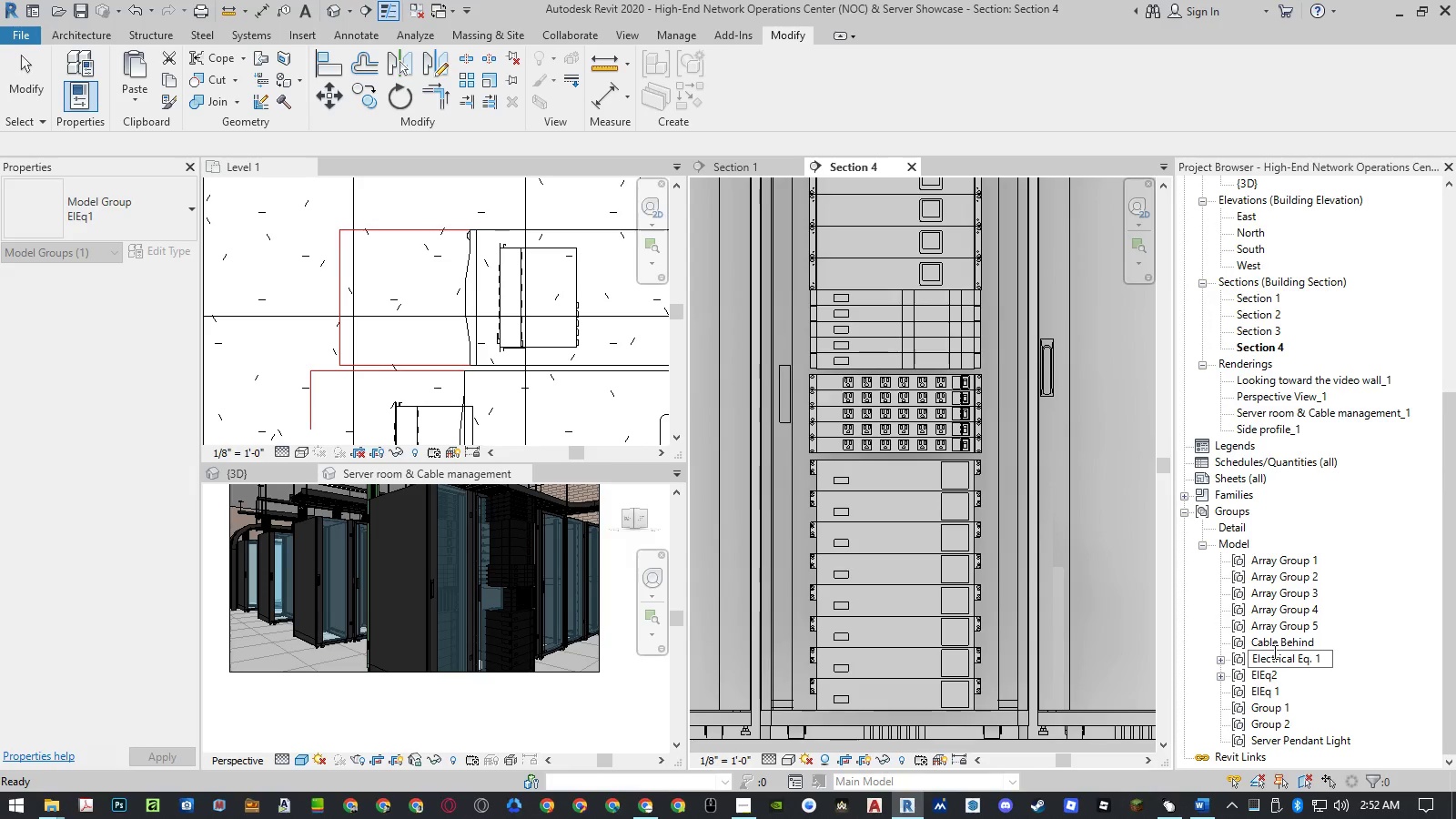 
key(Shift+Home)
 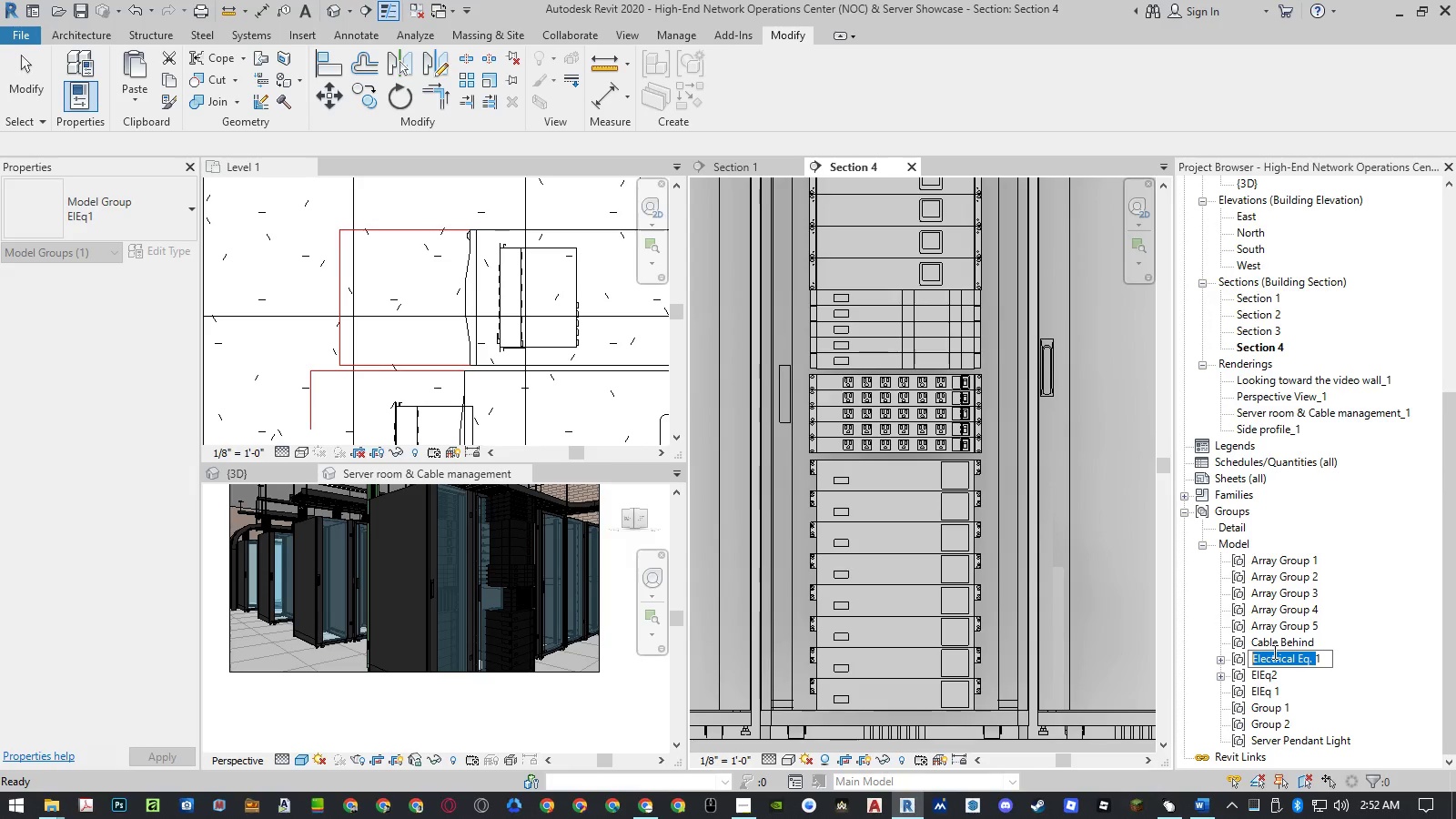 
key(Control+ControlLeft)
 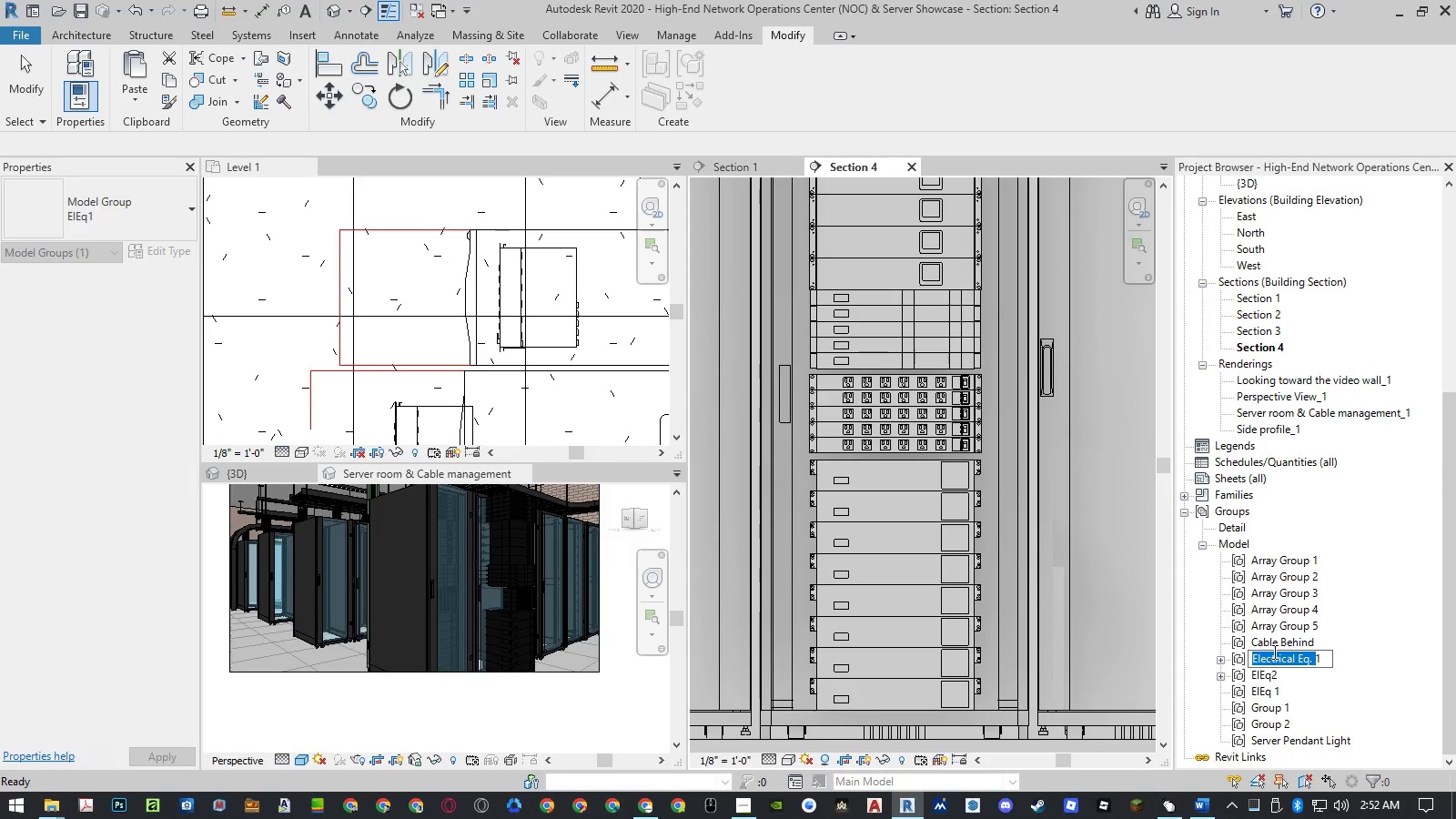 
key(Control+C)
 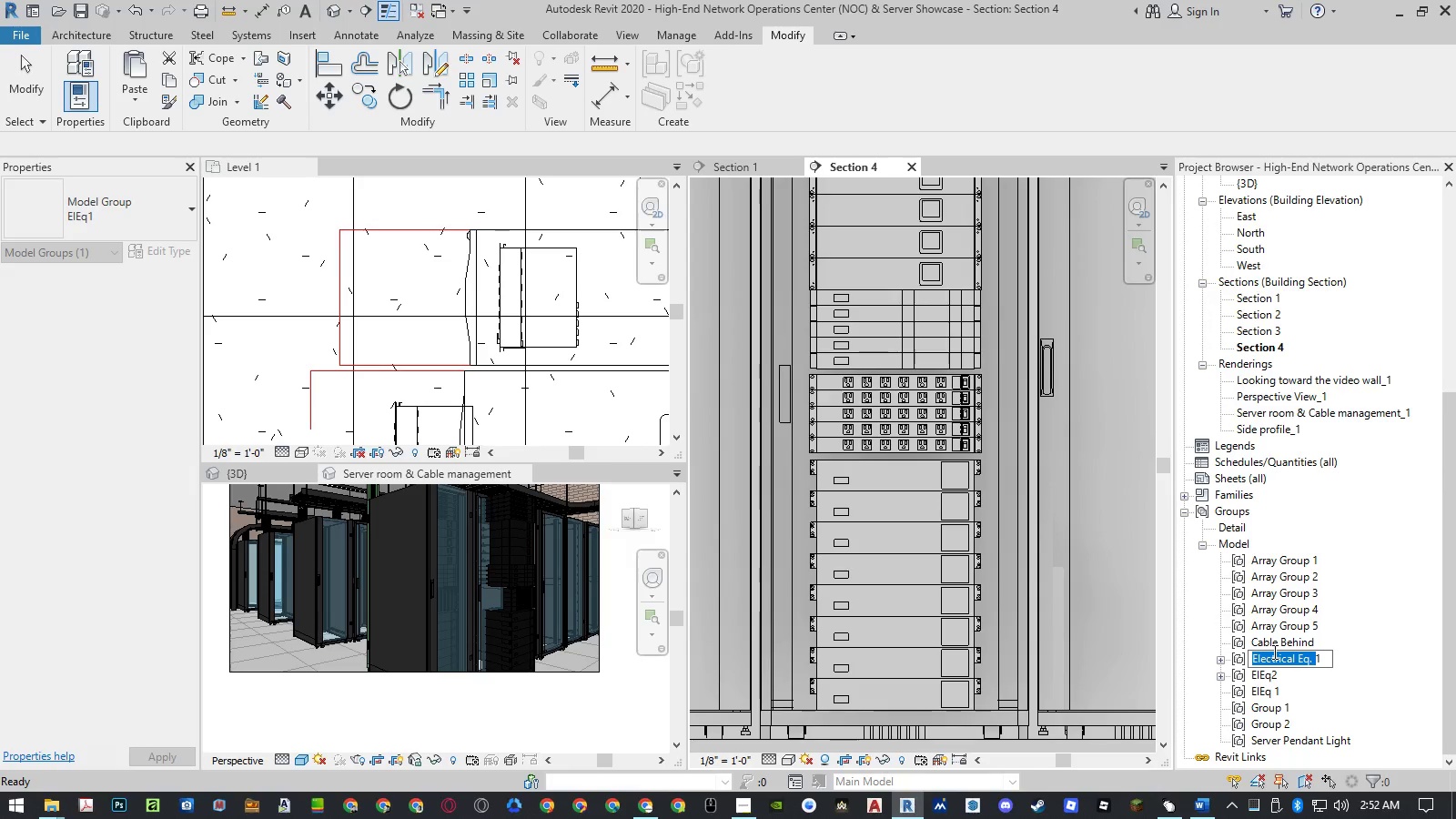 
key(Enter)
 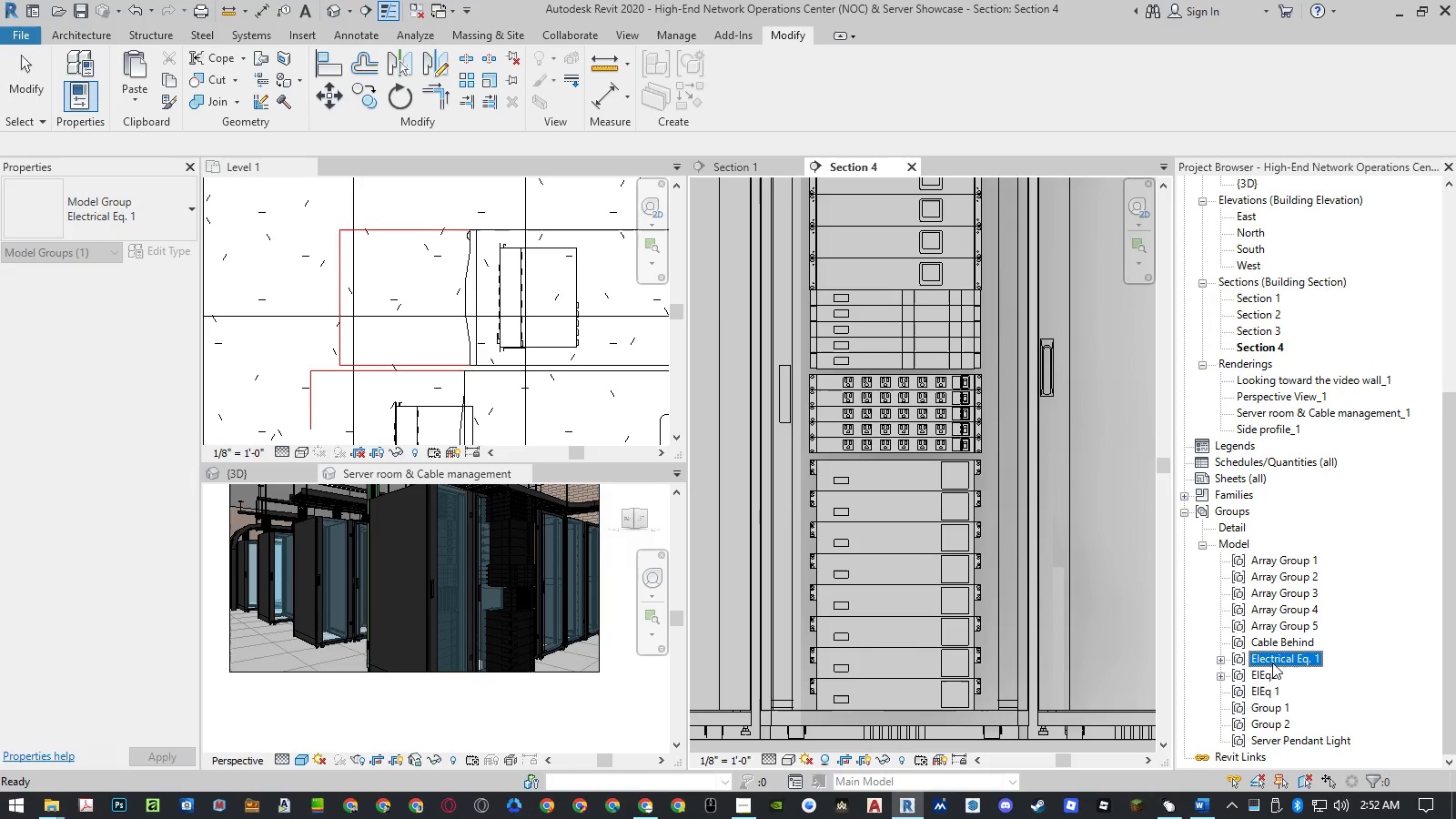 
right_click([1265, 673])
 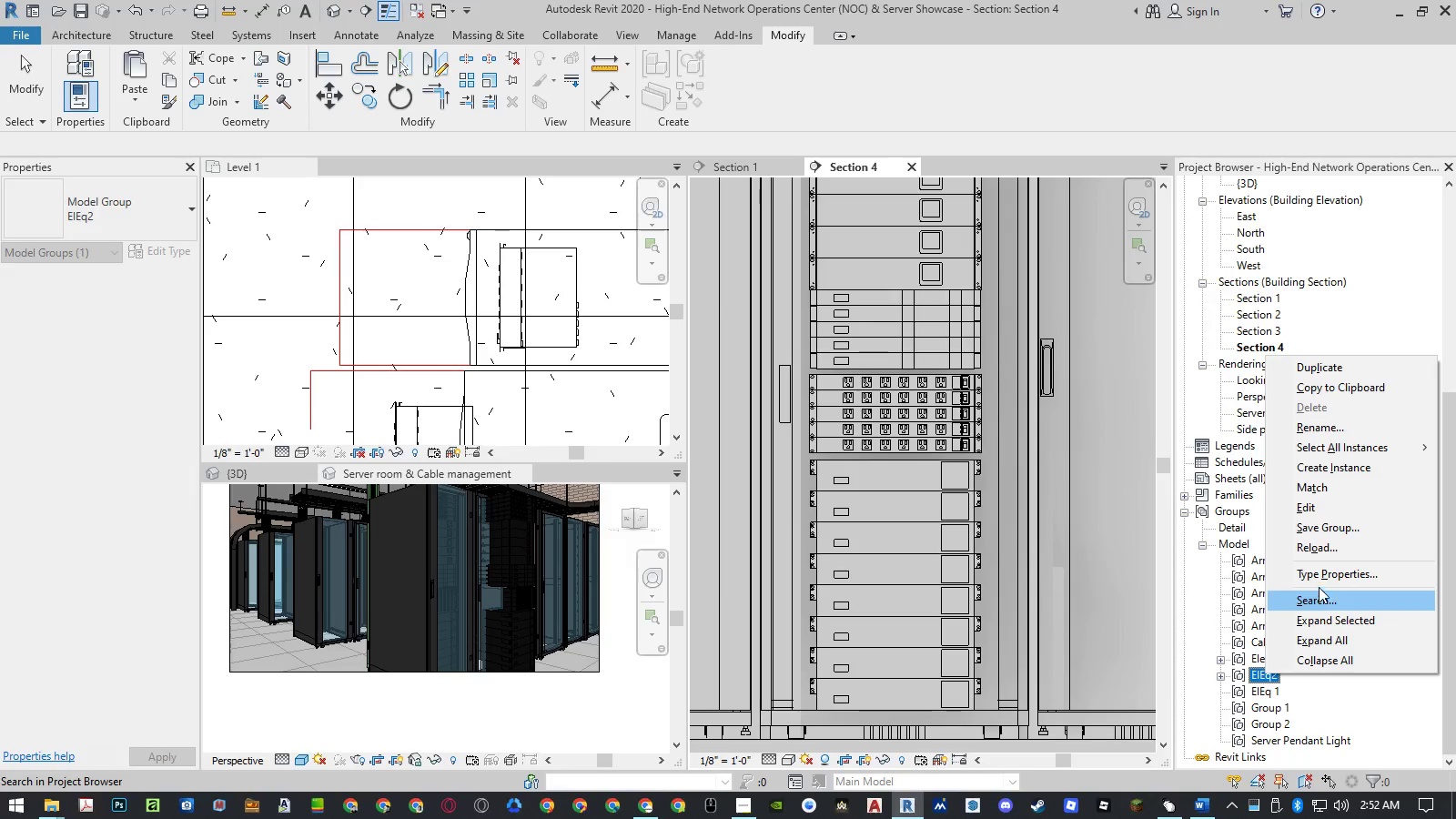 
left_click([1320, 433])
 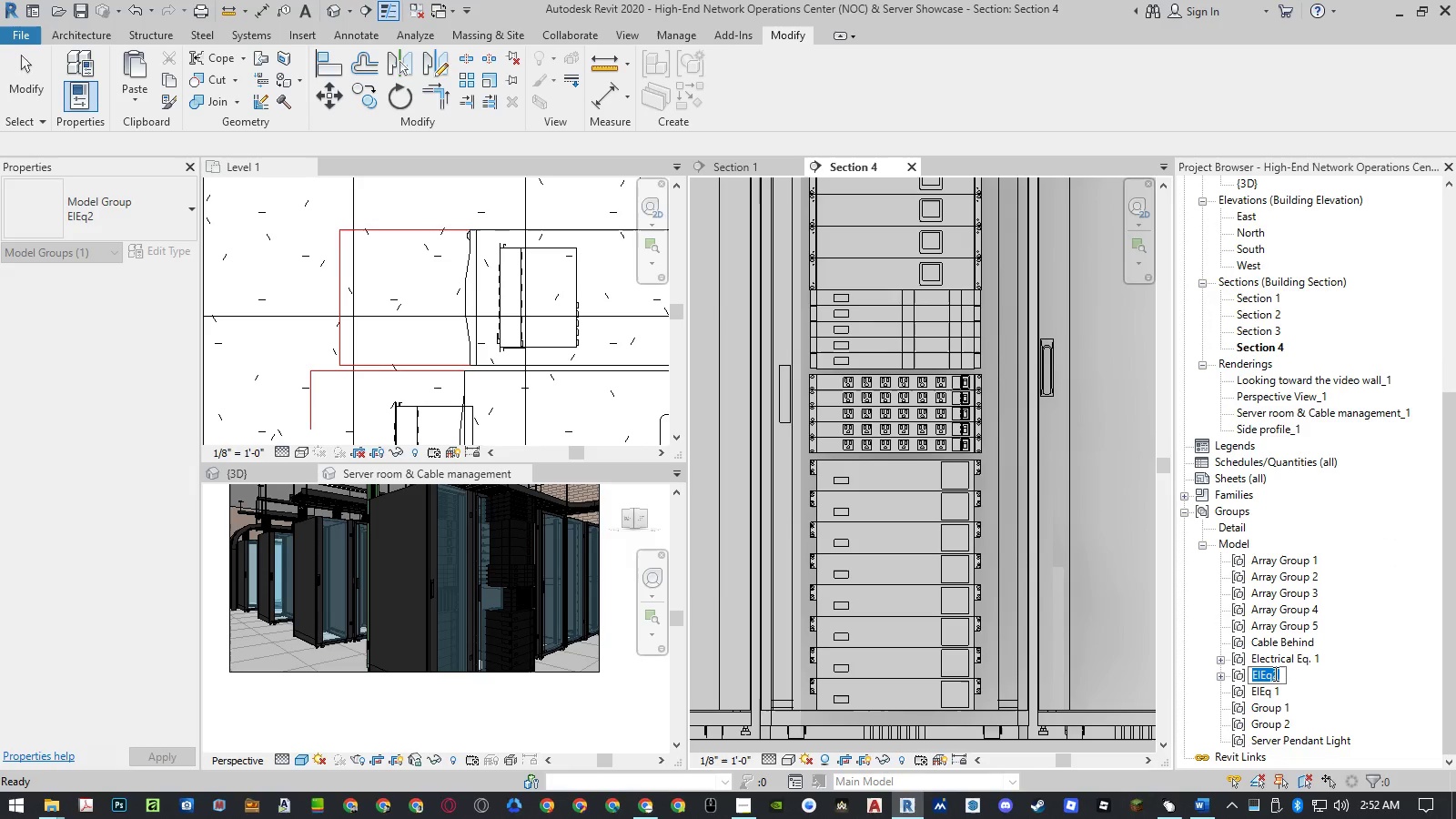 
left_click([1272, 672])
 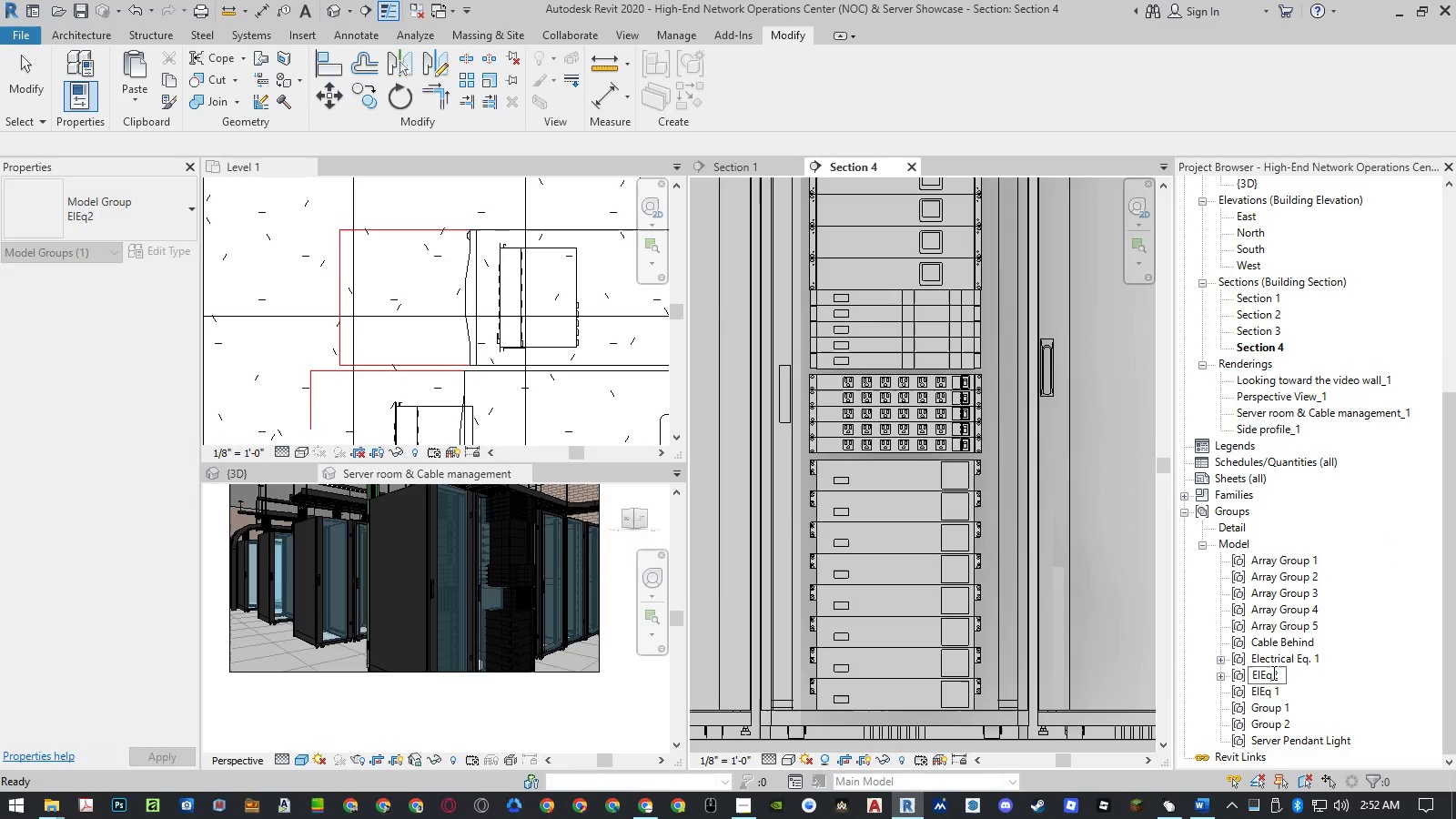 
left_click_drag(start_coordinate=[1272, 672], to_coordinate=[1246, 674])
 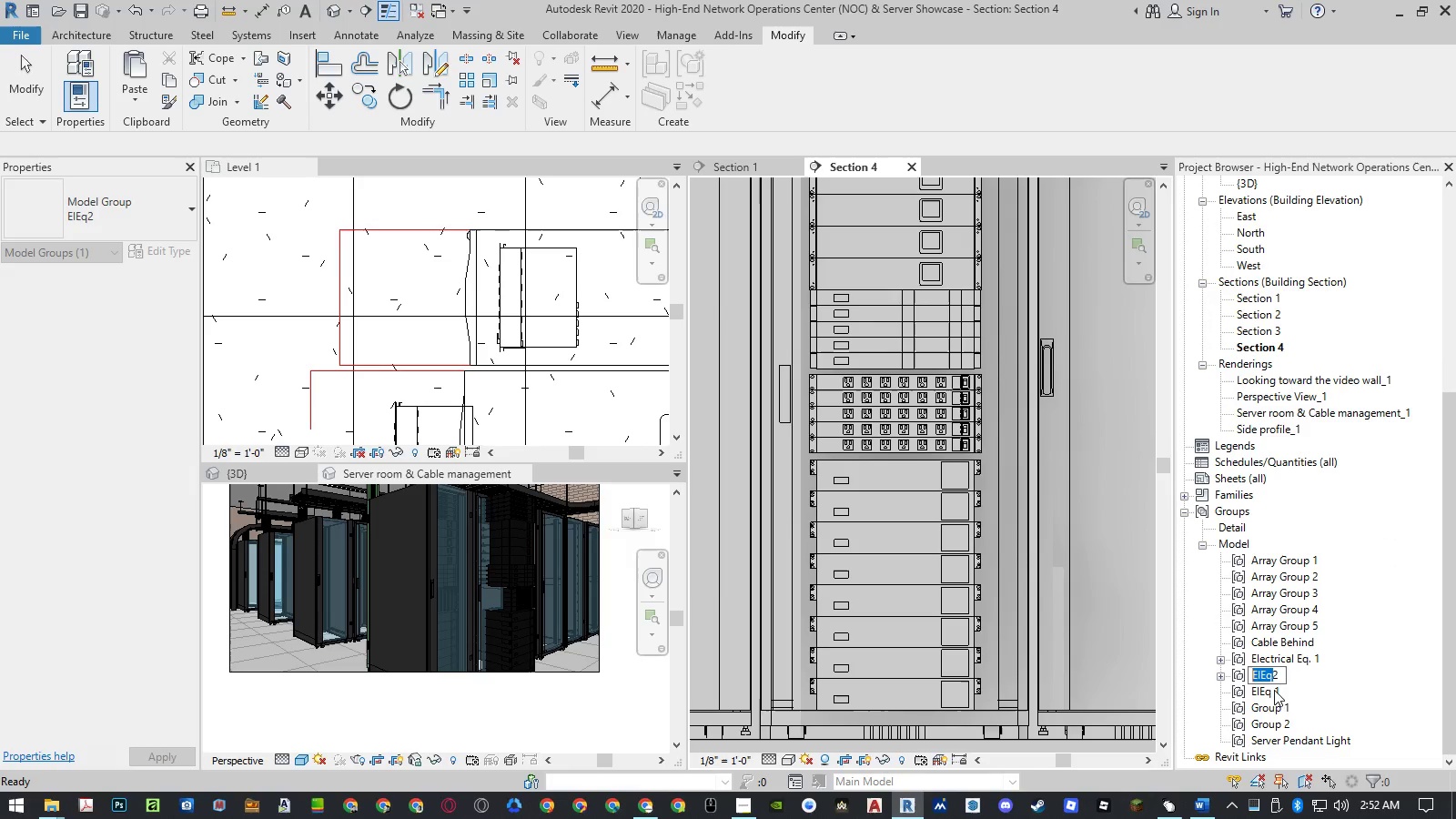 
key(Control+ControlLeft)
 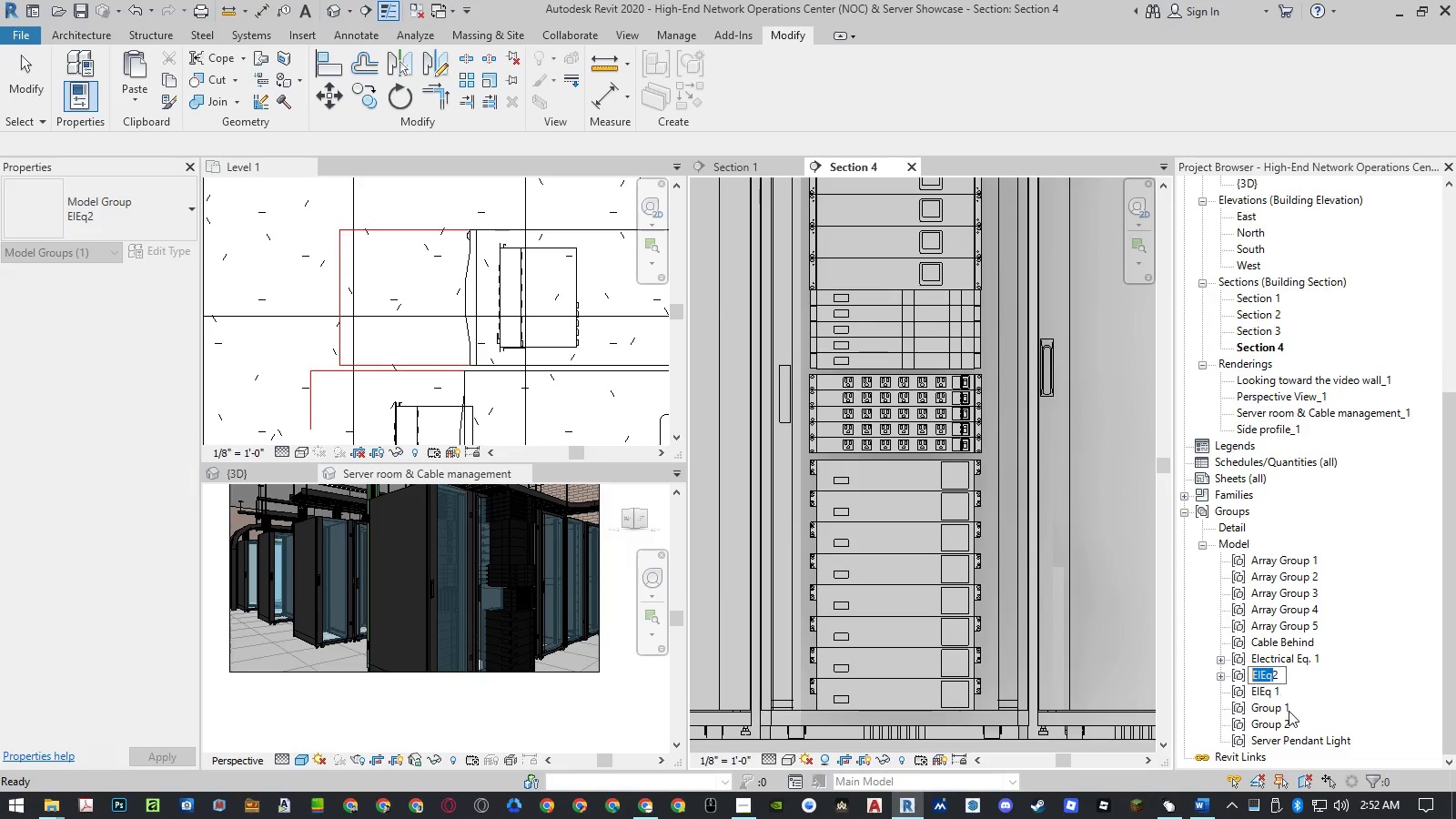 
key(Control+V)
 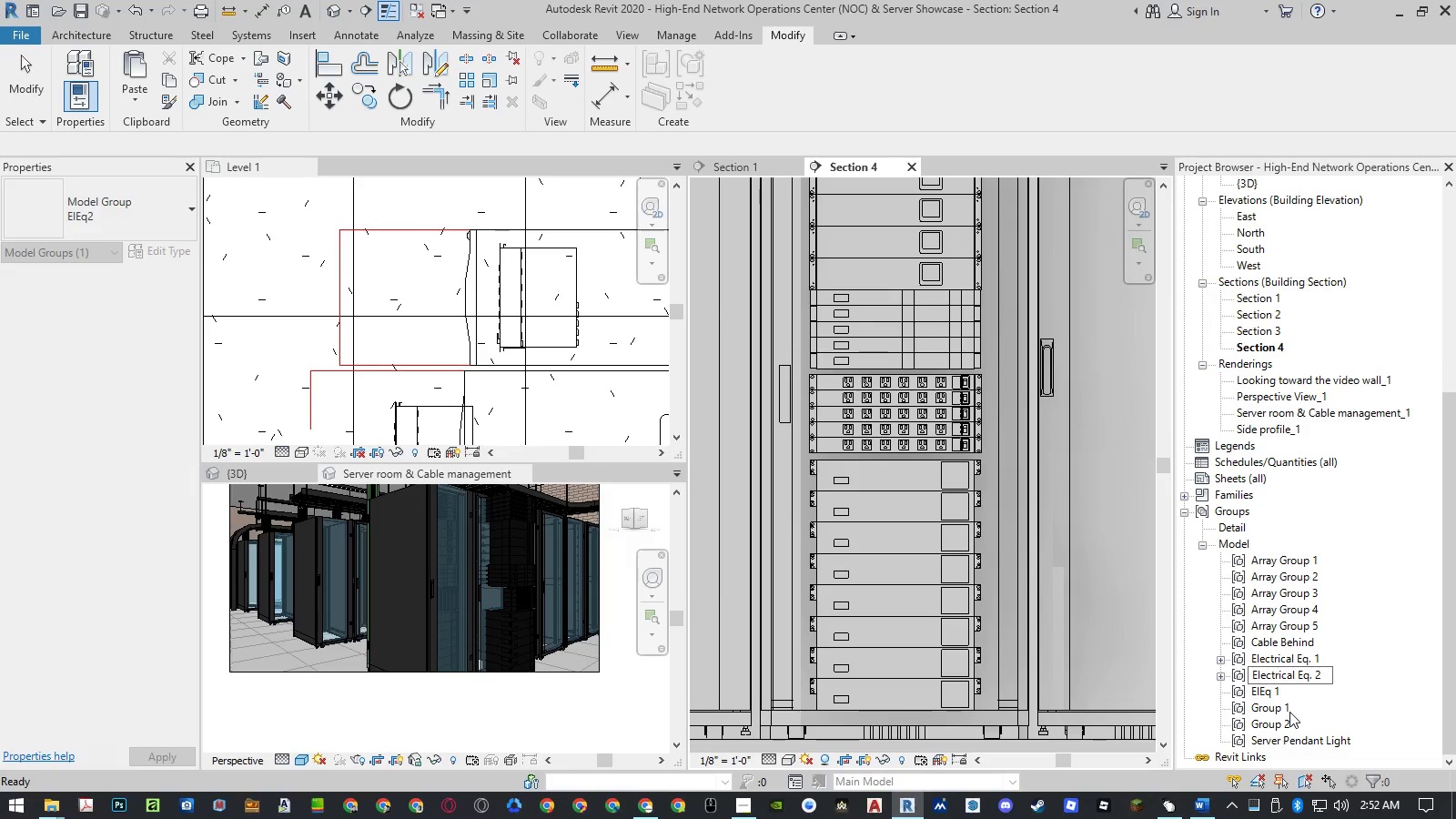 
key(NumpadEnter)
 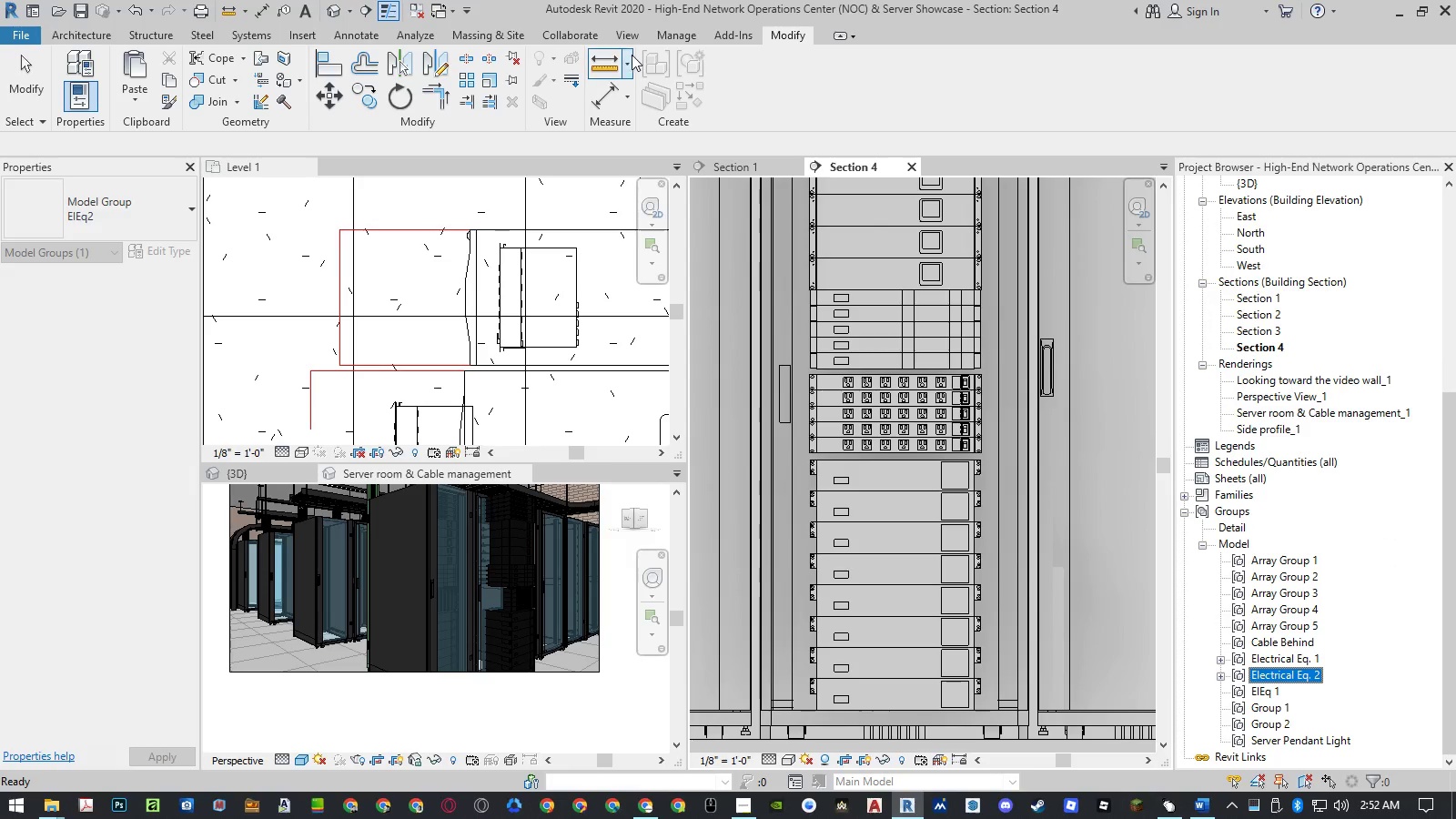 
left_click([667, 37])
 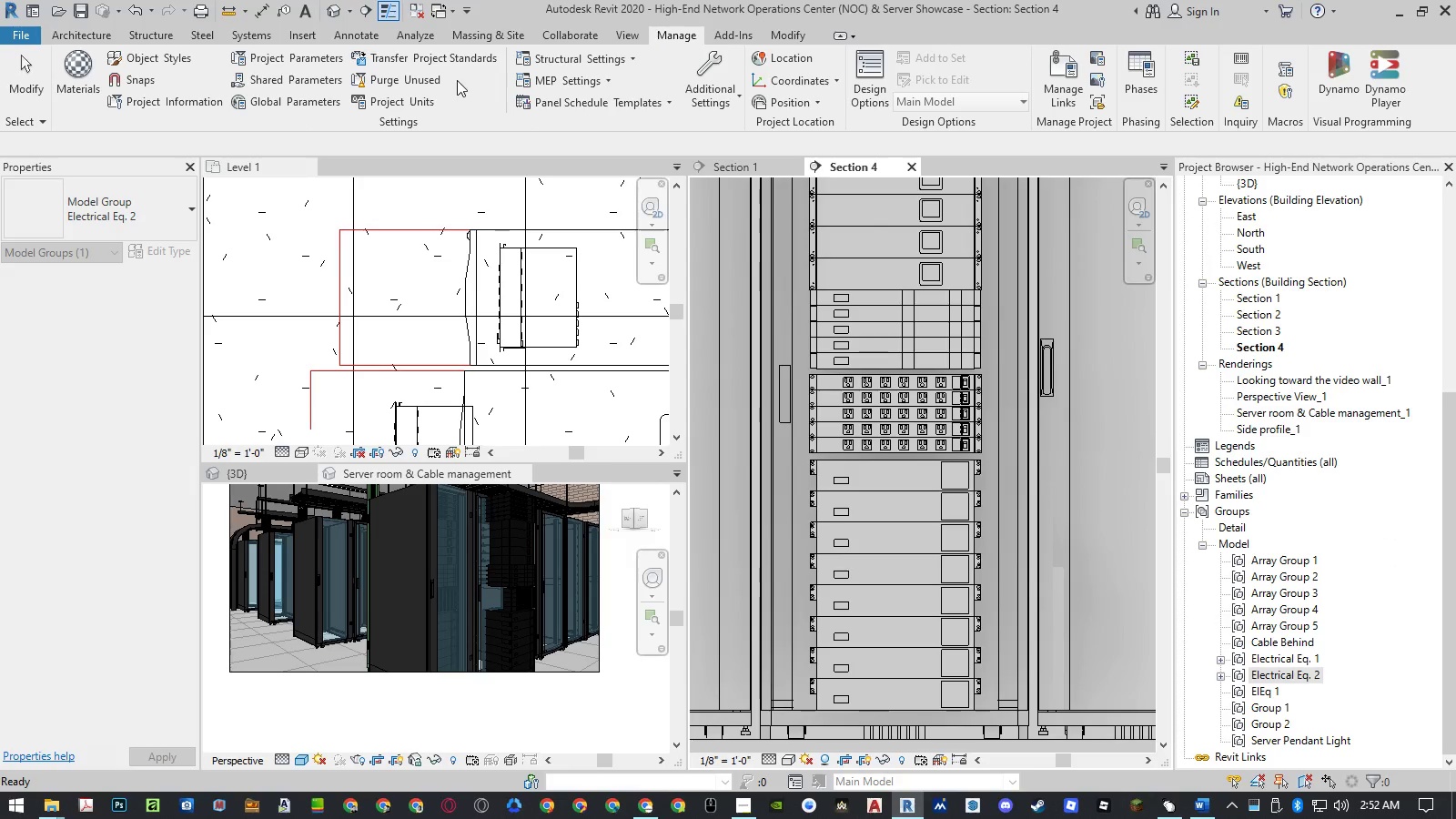 
left_click([432, 80])
 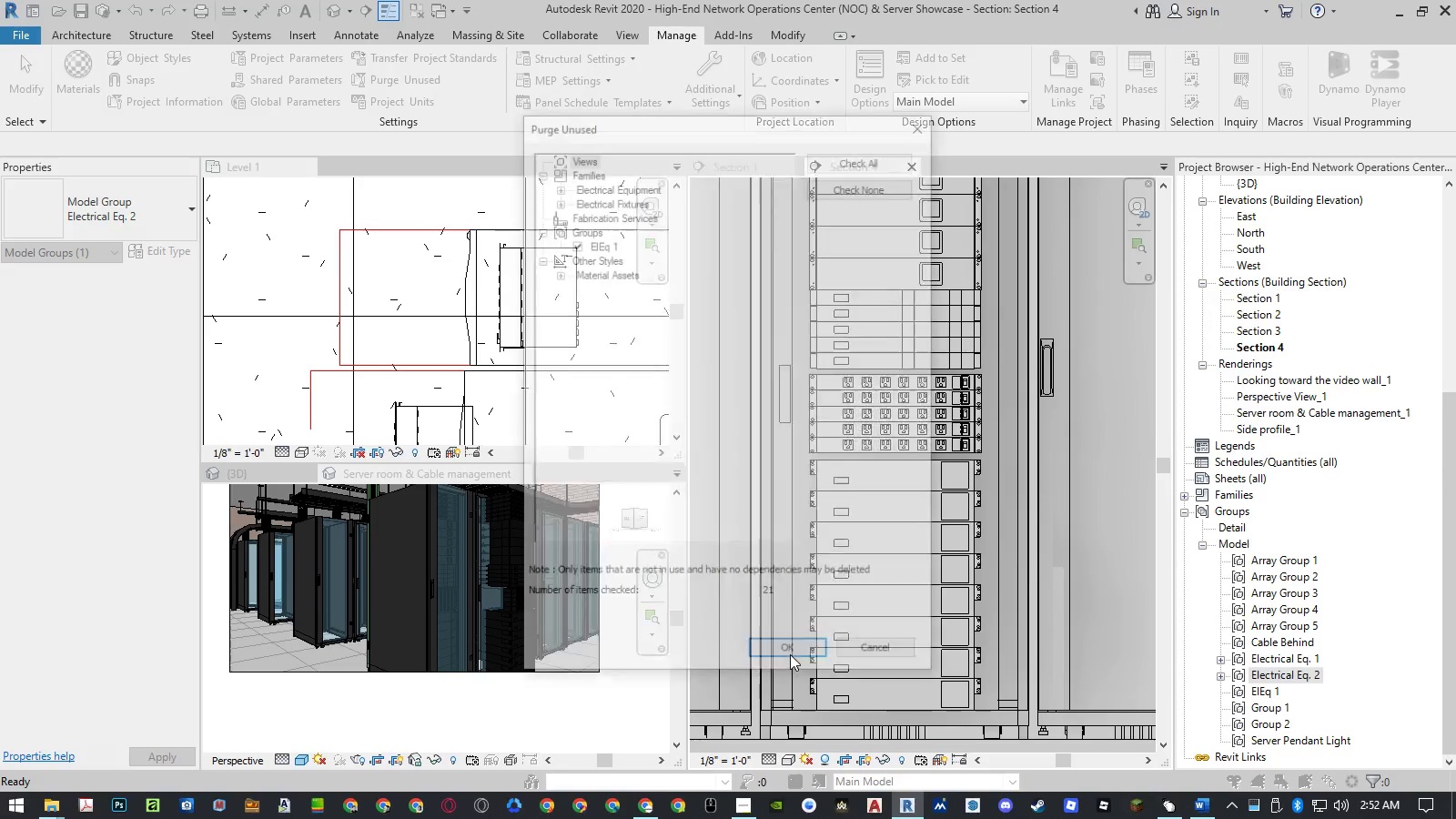 
left_click([790, 654])
 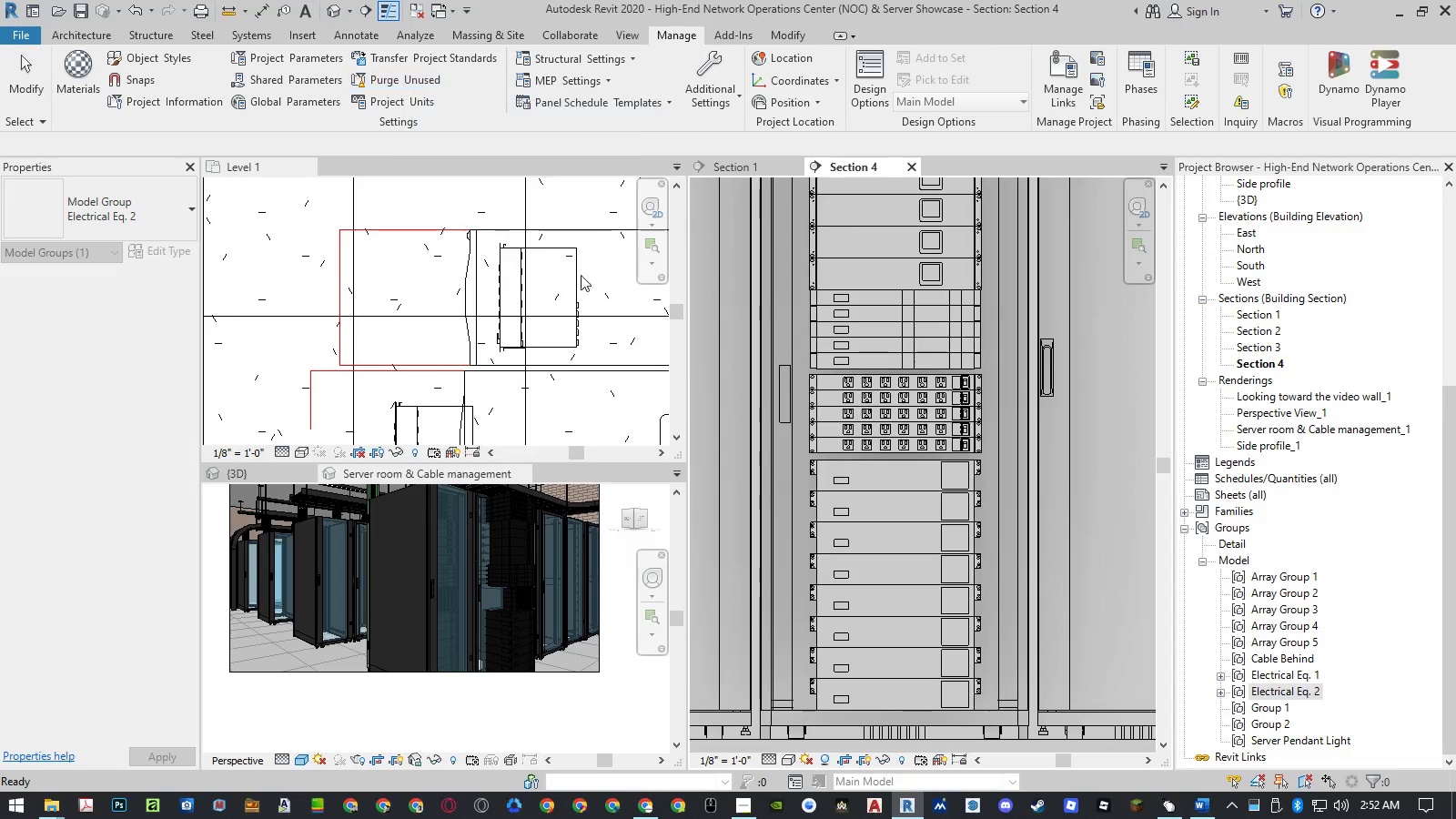 
left_click([900, 489])
 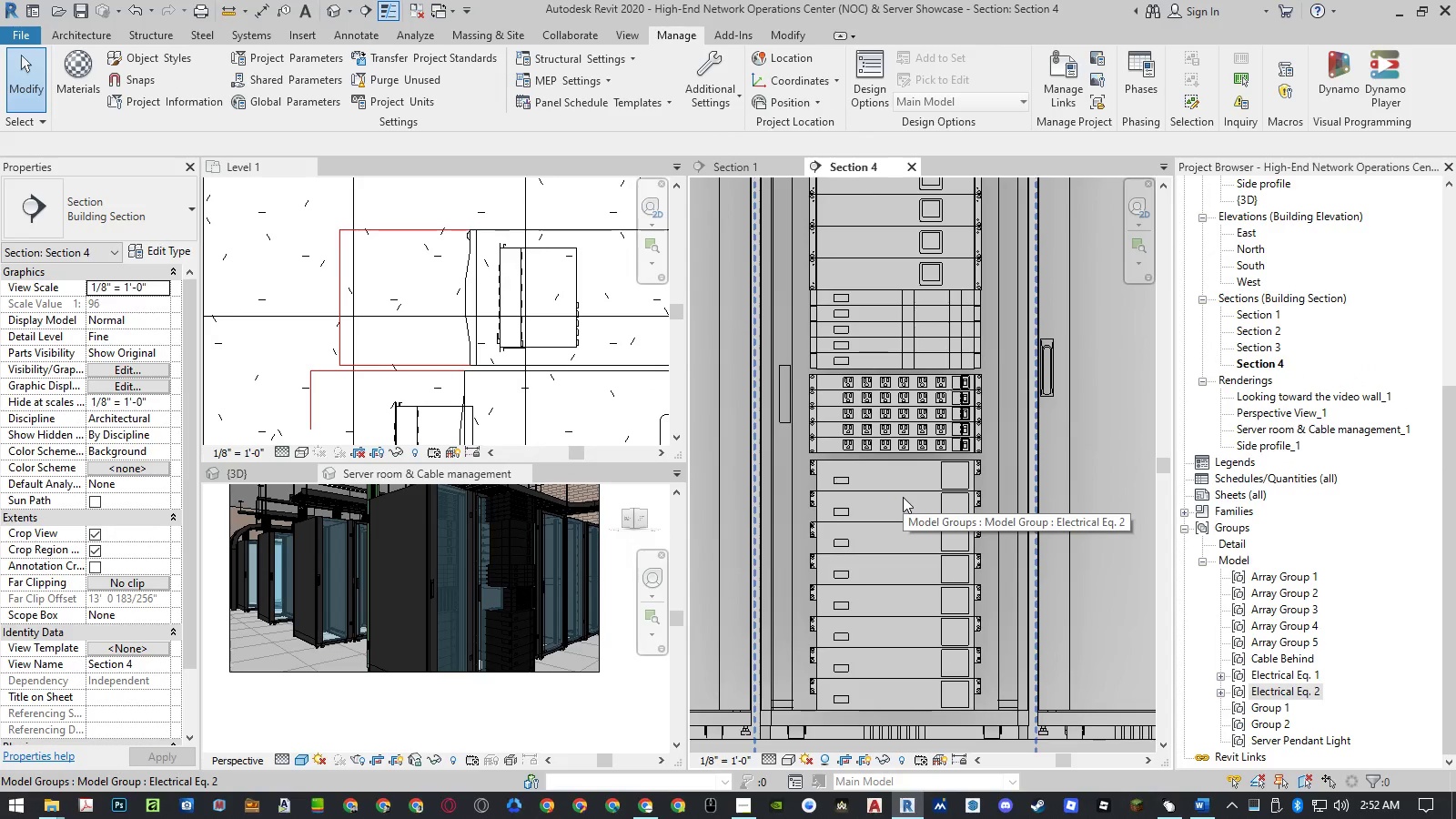 
wait(8.52)
 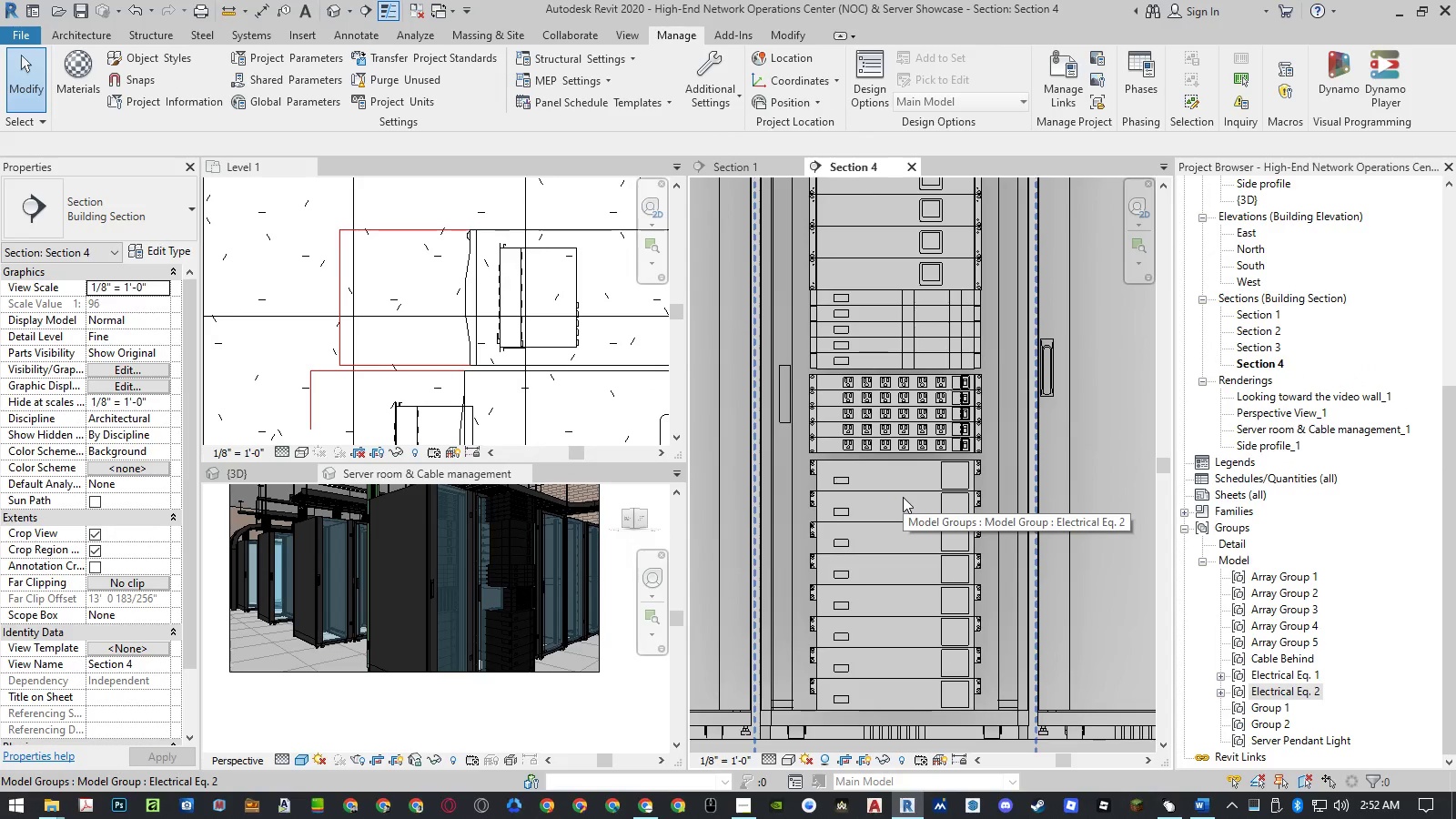 
left_click_drag(start_coordinate=[903, 497], to_coordinate=[870, 306])
 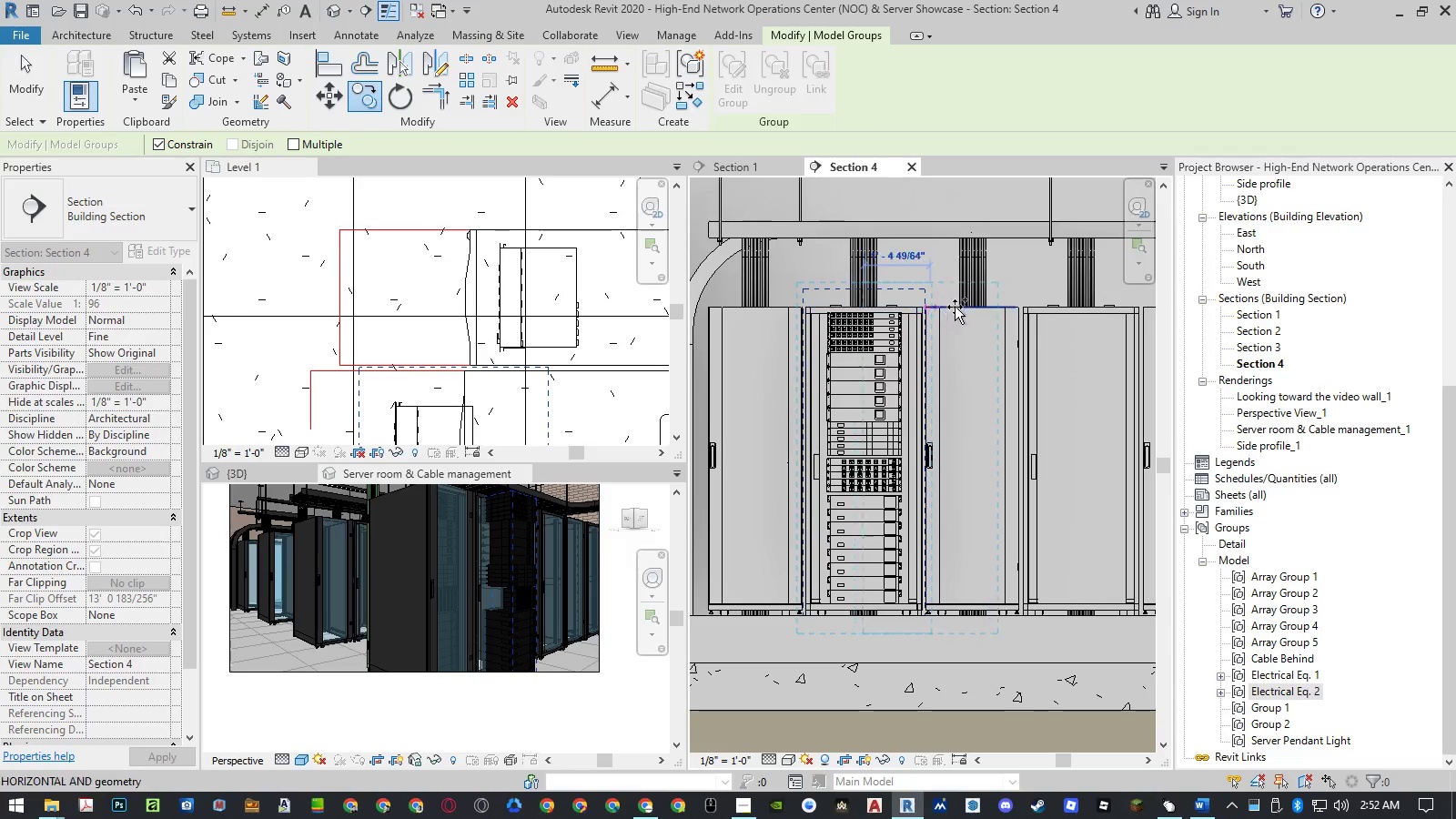 
scroll: coordinate [843, 522], scroll_direction: down, amount: 6.0
 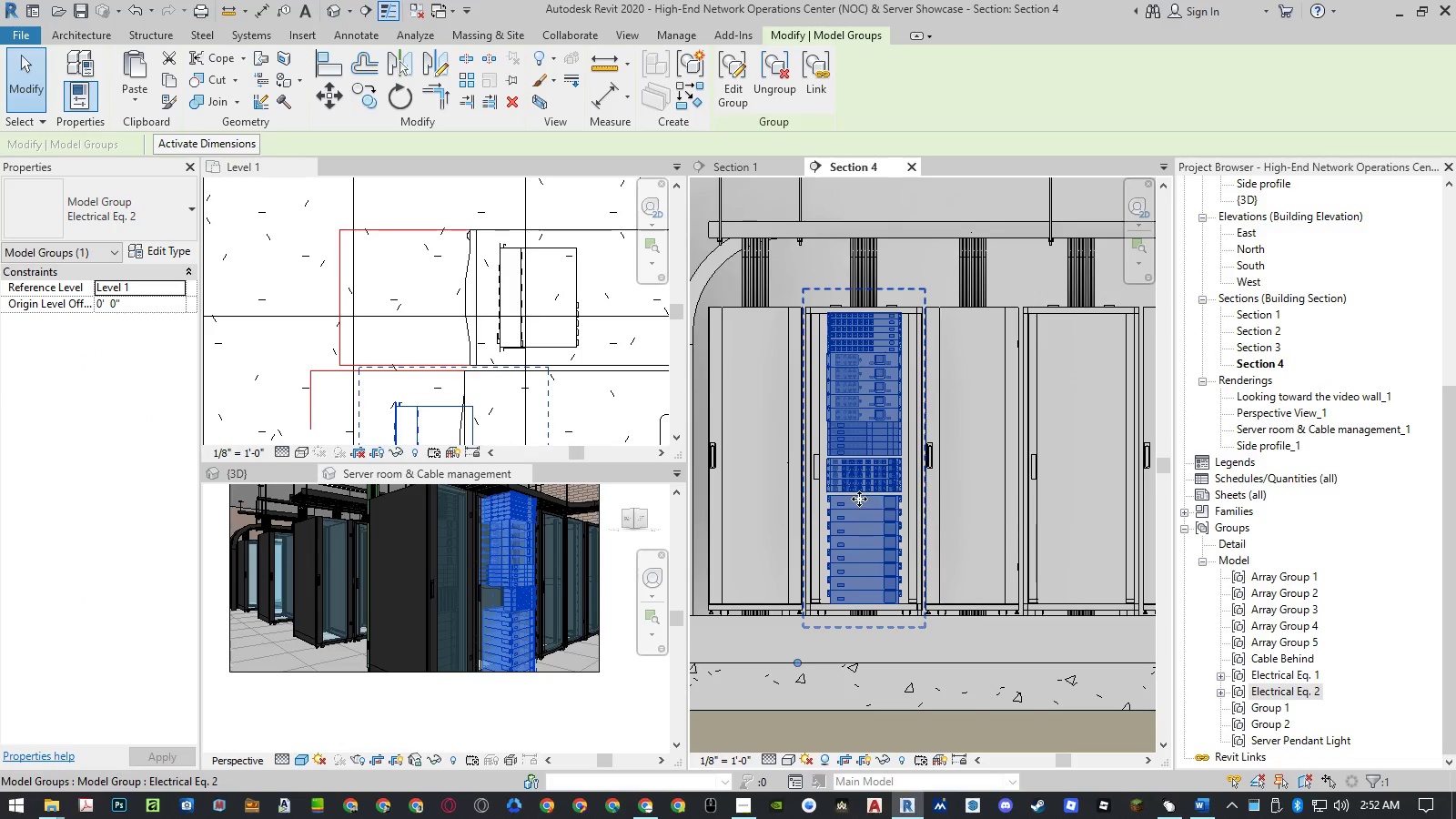 
type(co )
 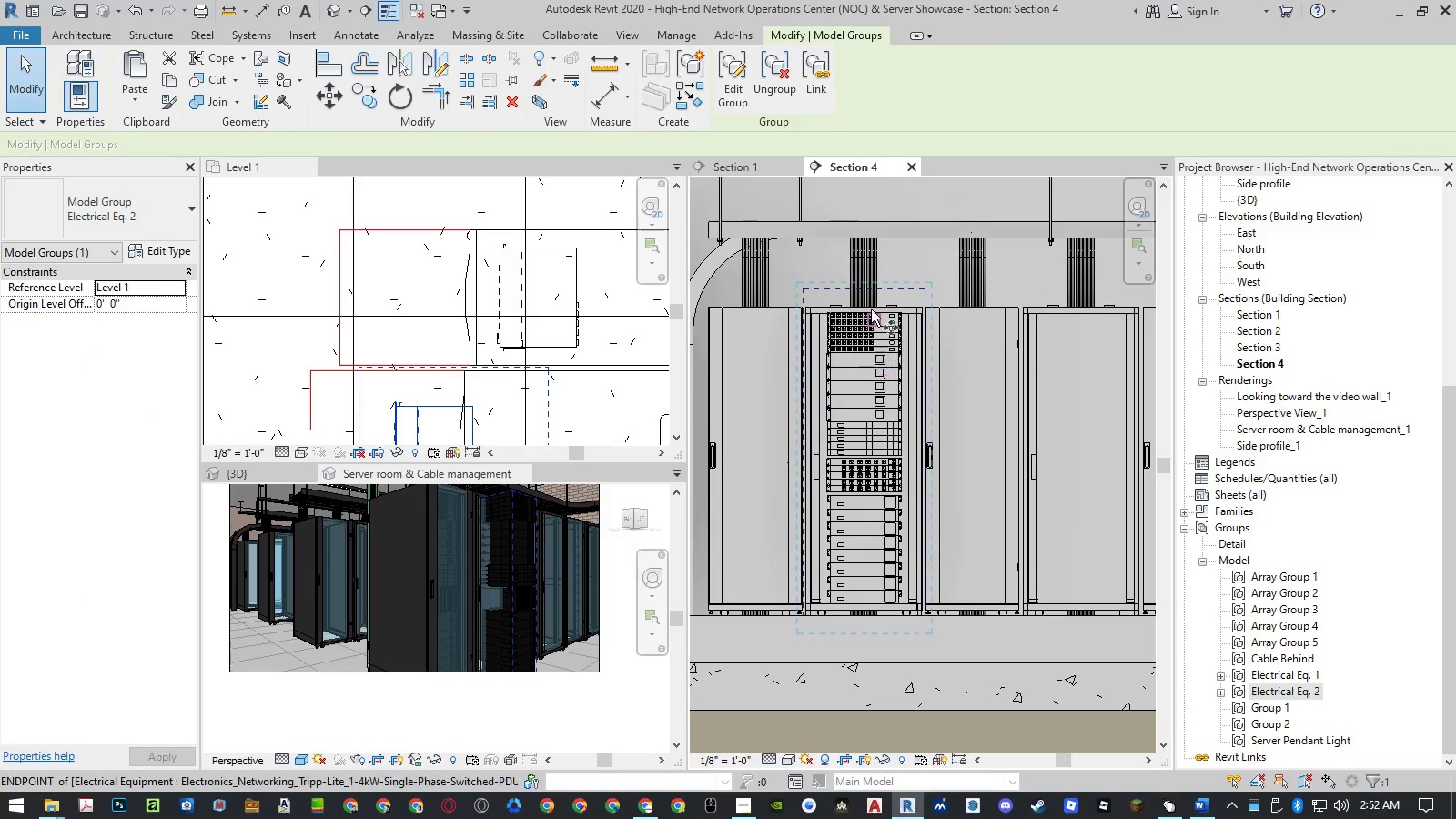 
left_click([870, 306])
 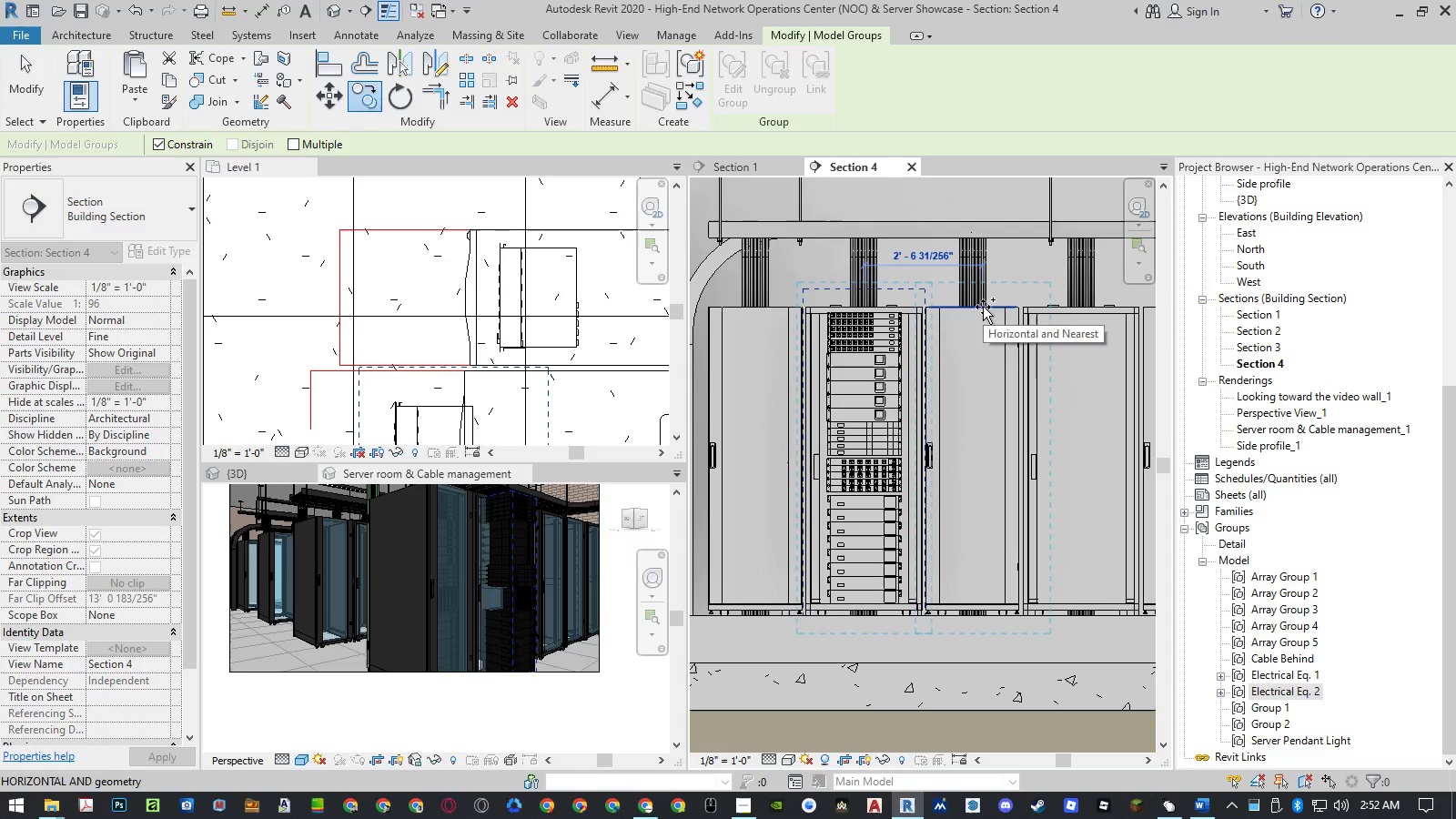 
scroll: coordinate [915, 317], scroll_direction: down, amount: 3.0
 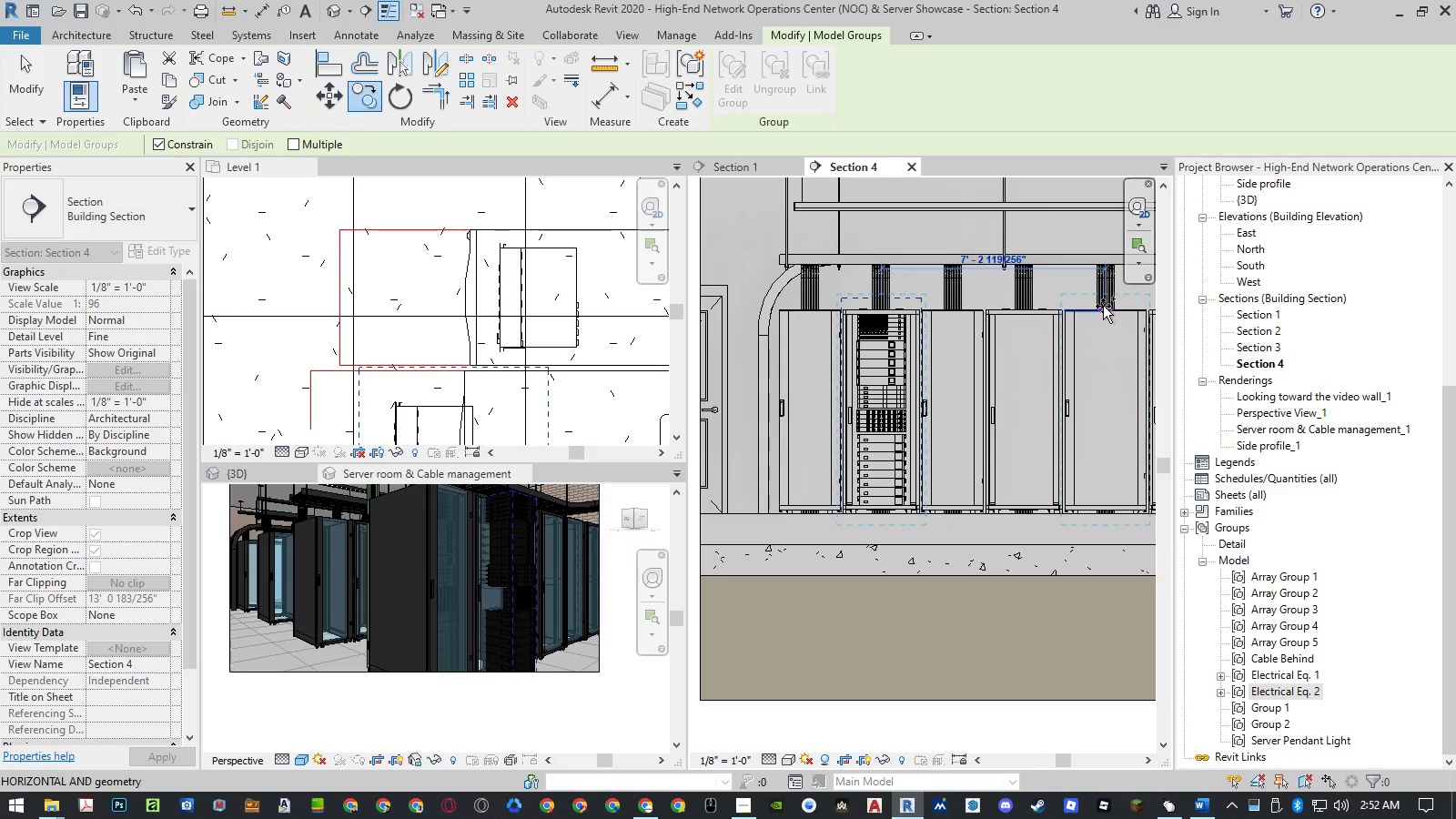 
left_click([1103, 307])
 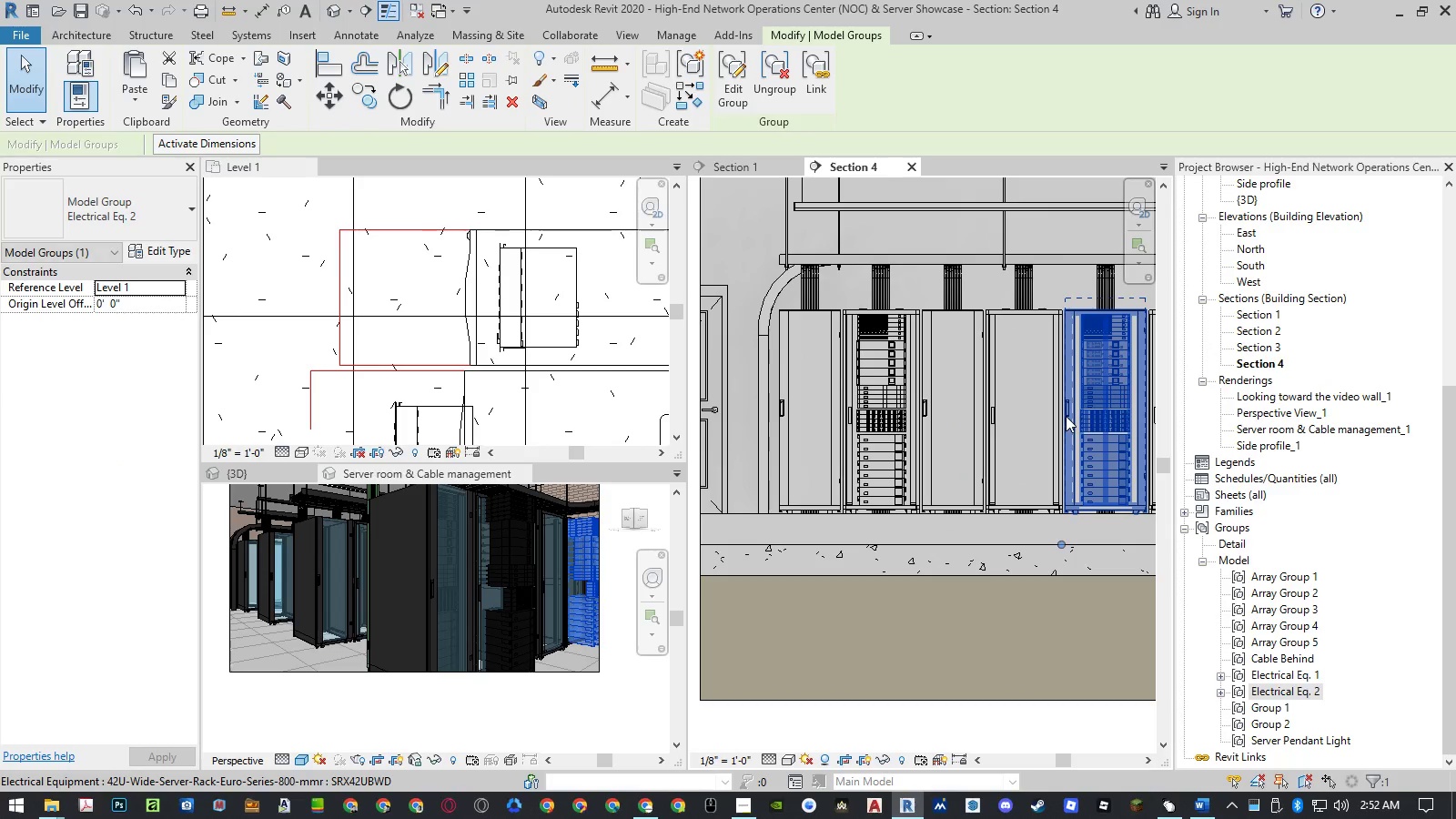 
key(Escape)
 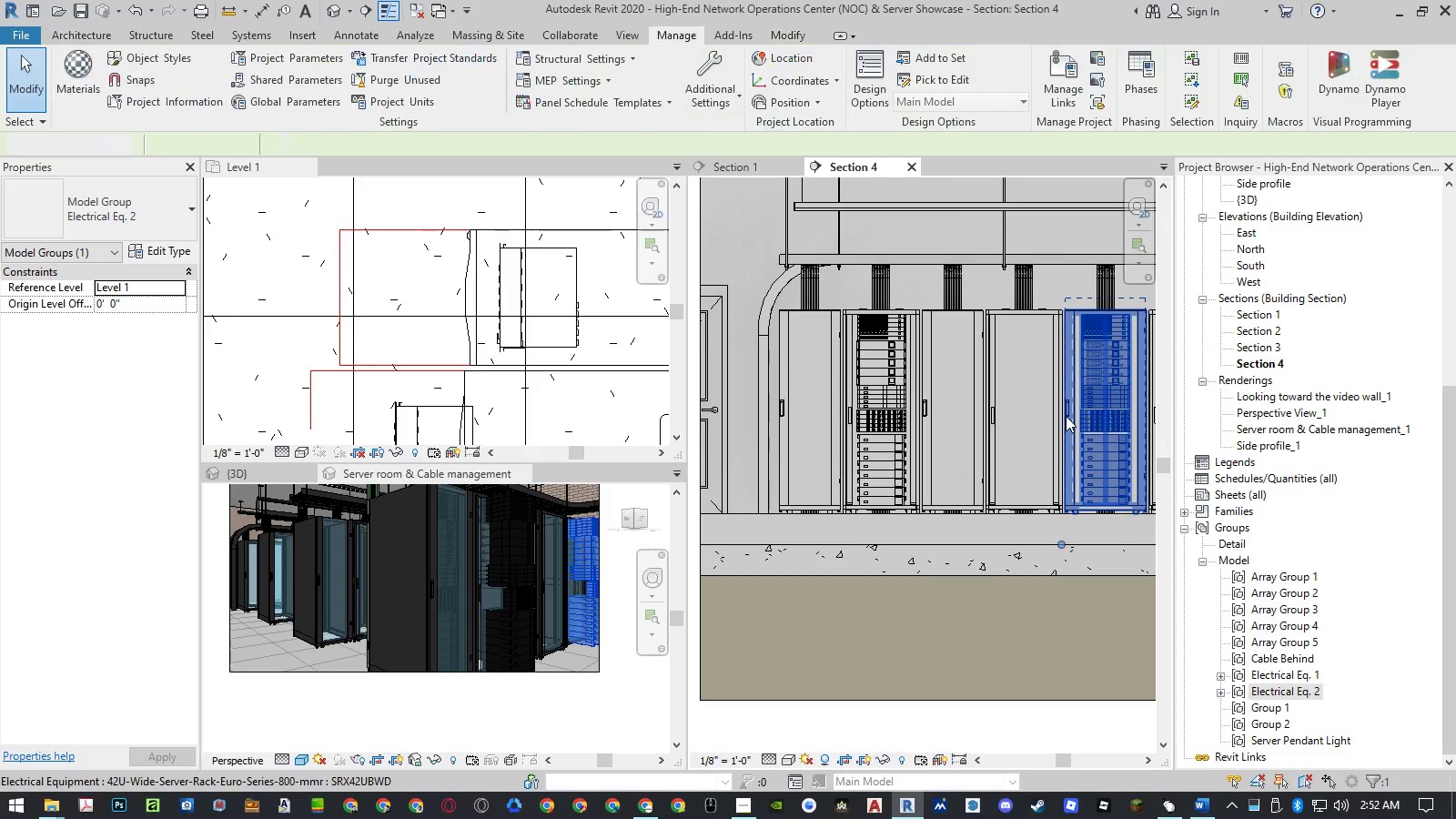 
key(Escape)
 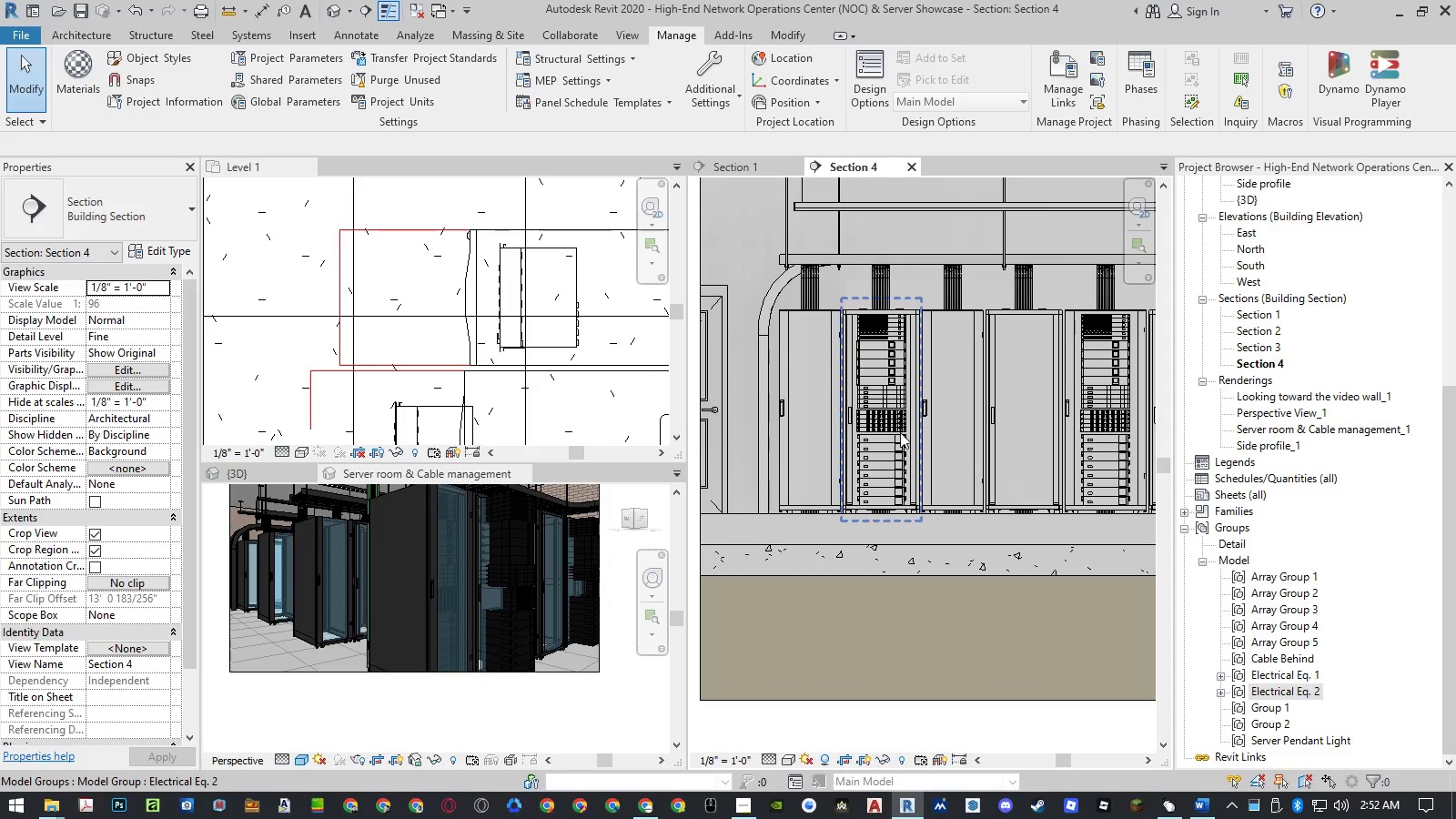 
scroll: coordinate [895, 433], scroll_direction: up, amount: 2.0
 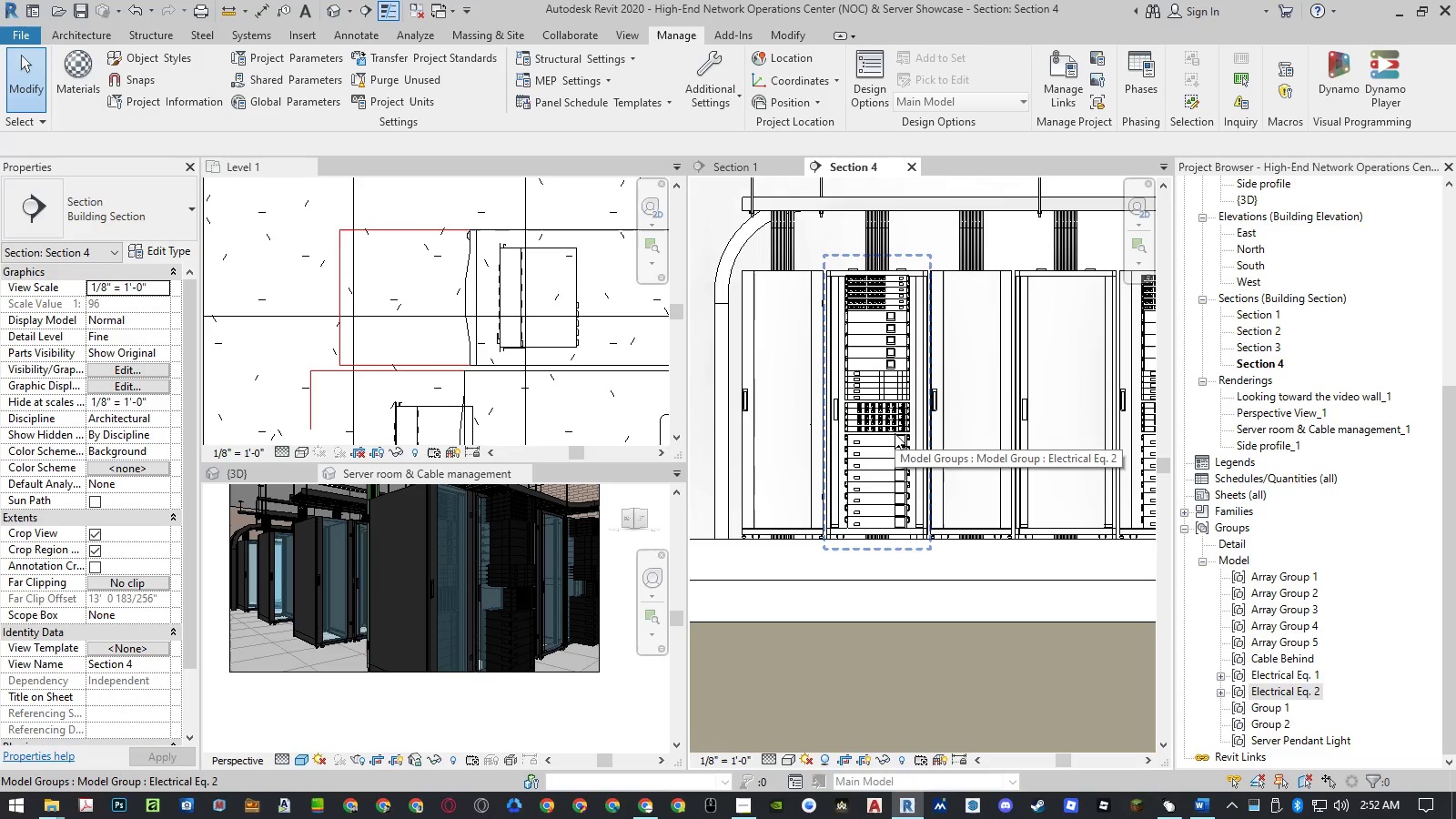 
left_click([895, 433])
 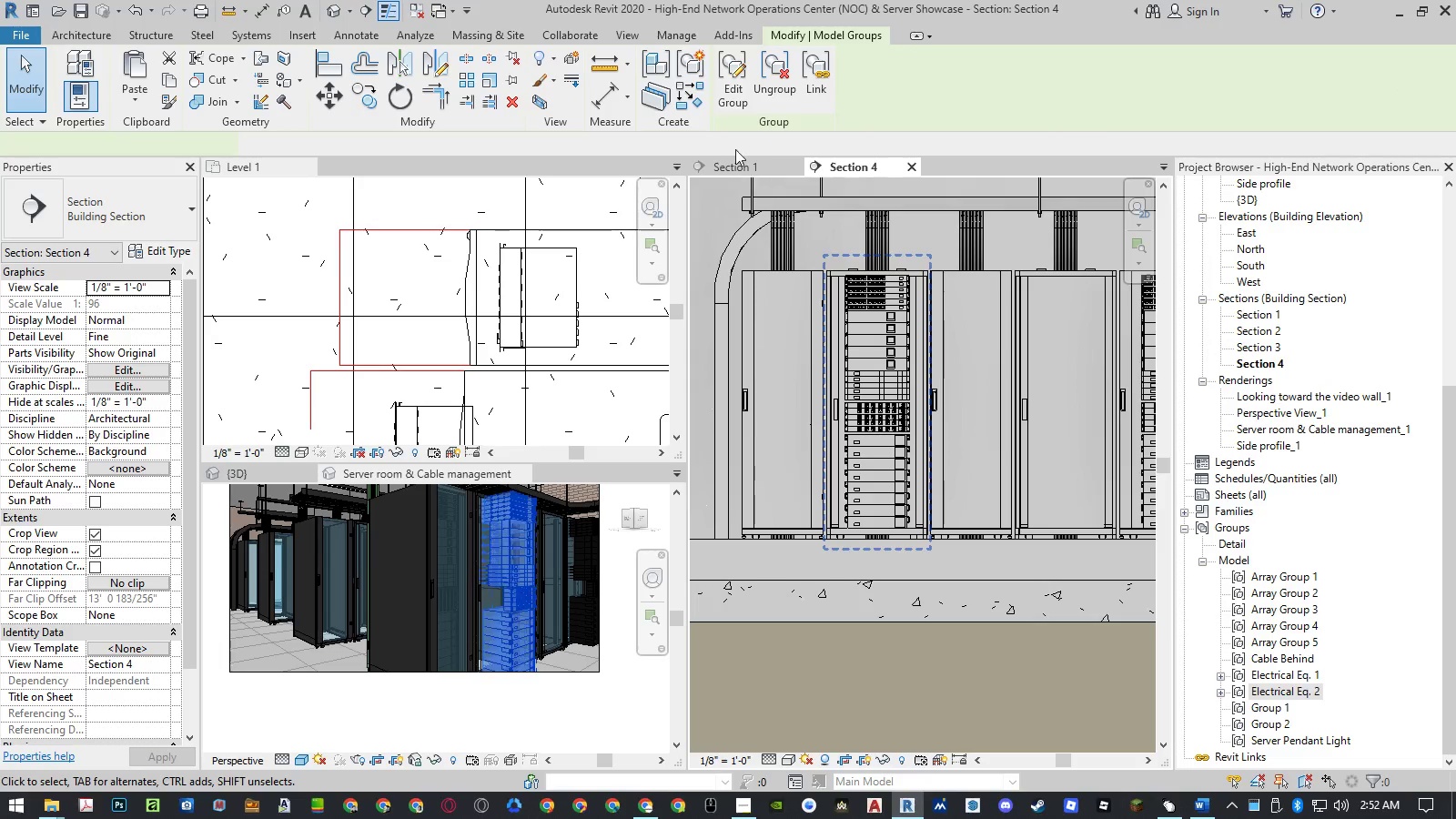 
left_click([726, 100])
 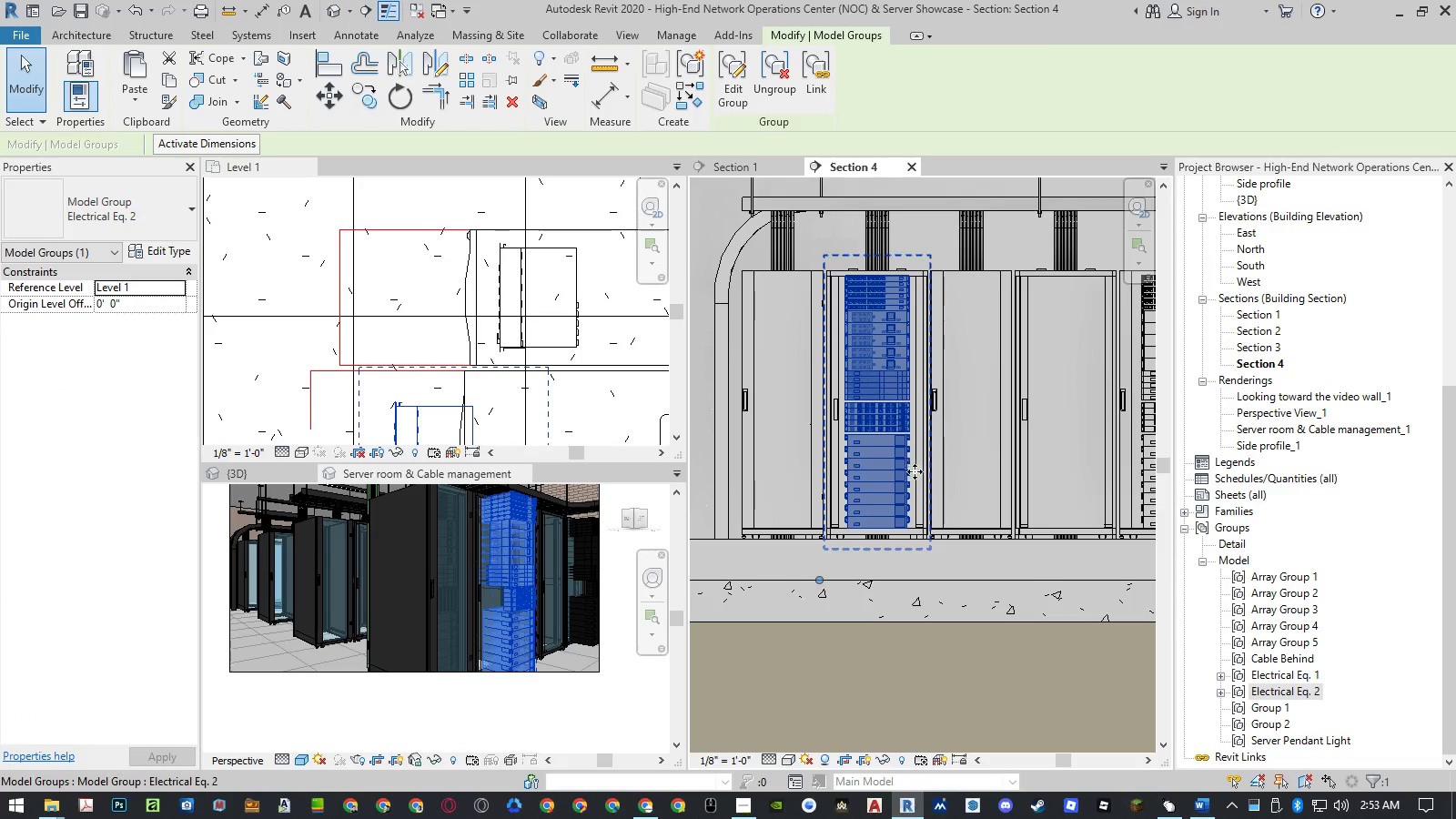 
scroll: coordinate [892, 446], scroll_direction: up, amount: 2.0
 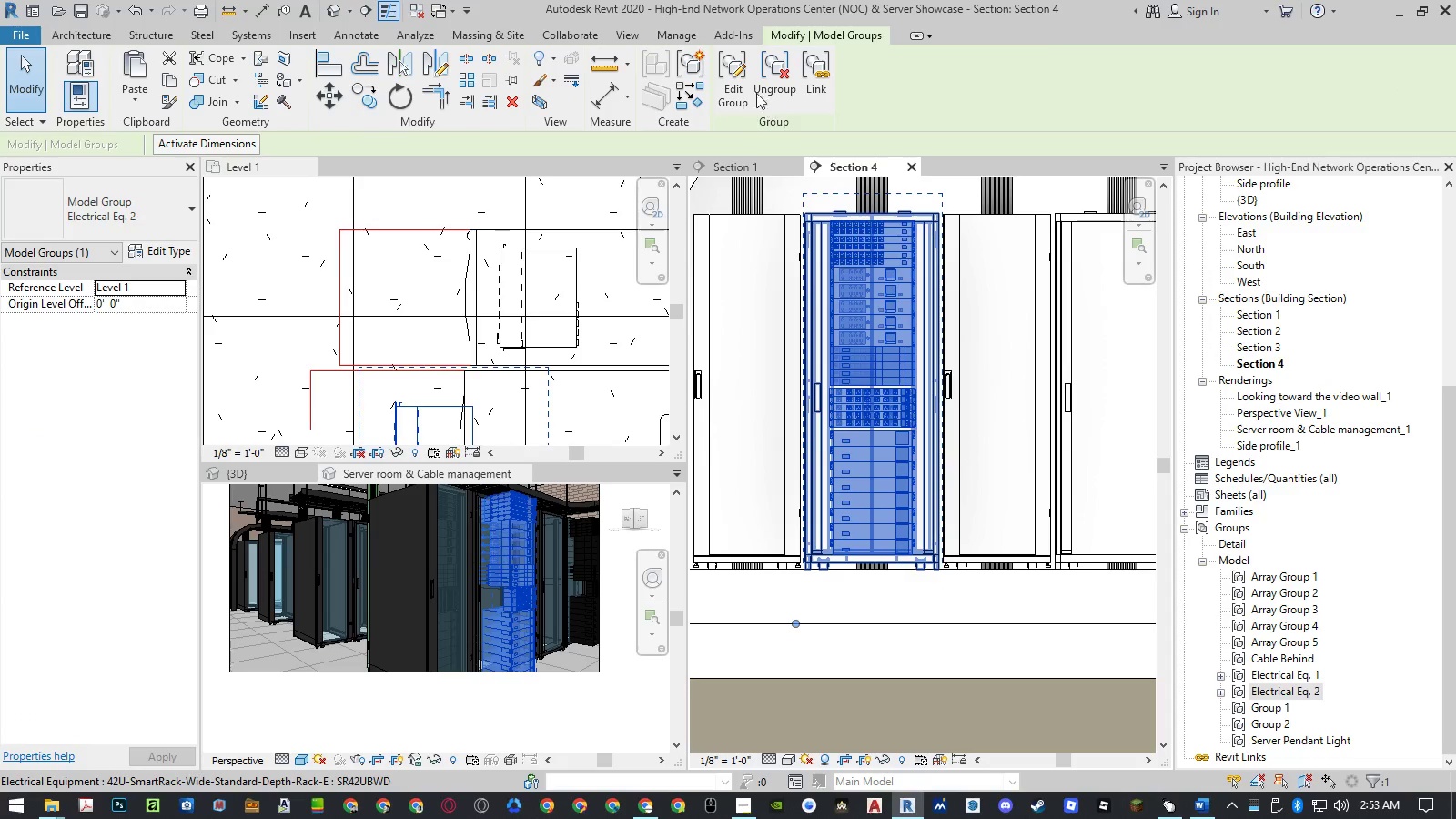 
left_click([732, 90])
 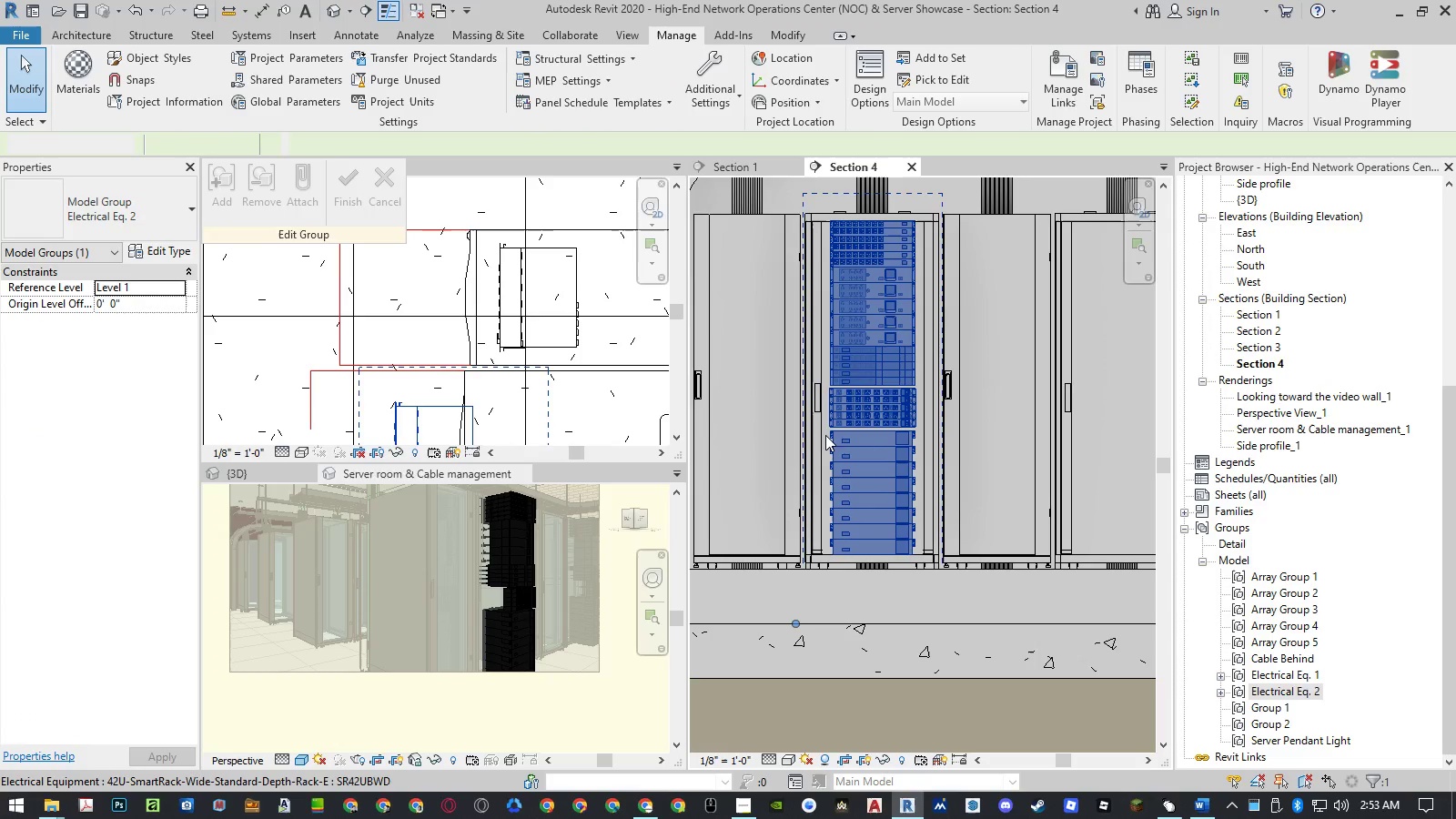 
left_click([817, 436])
 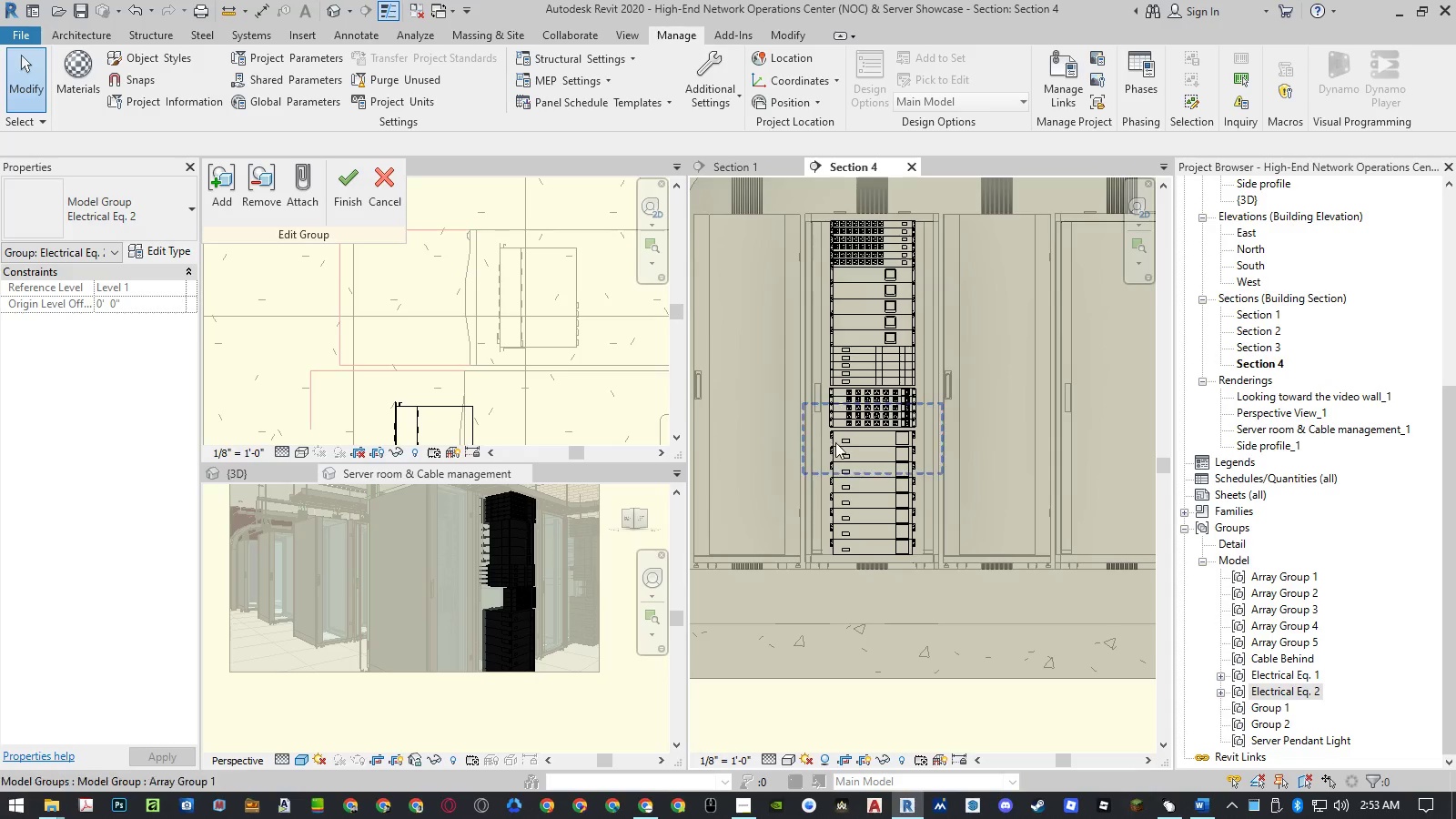 
left_click([838, 442])
 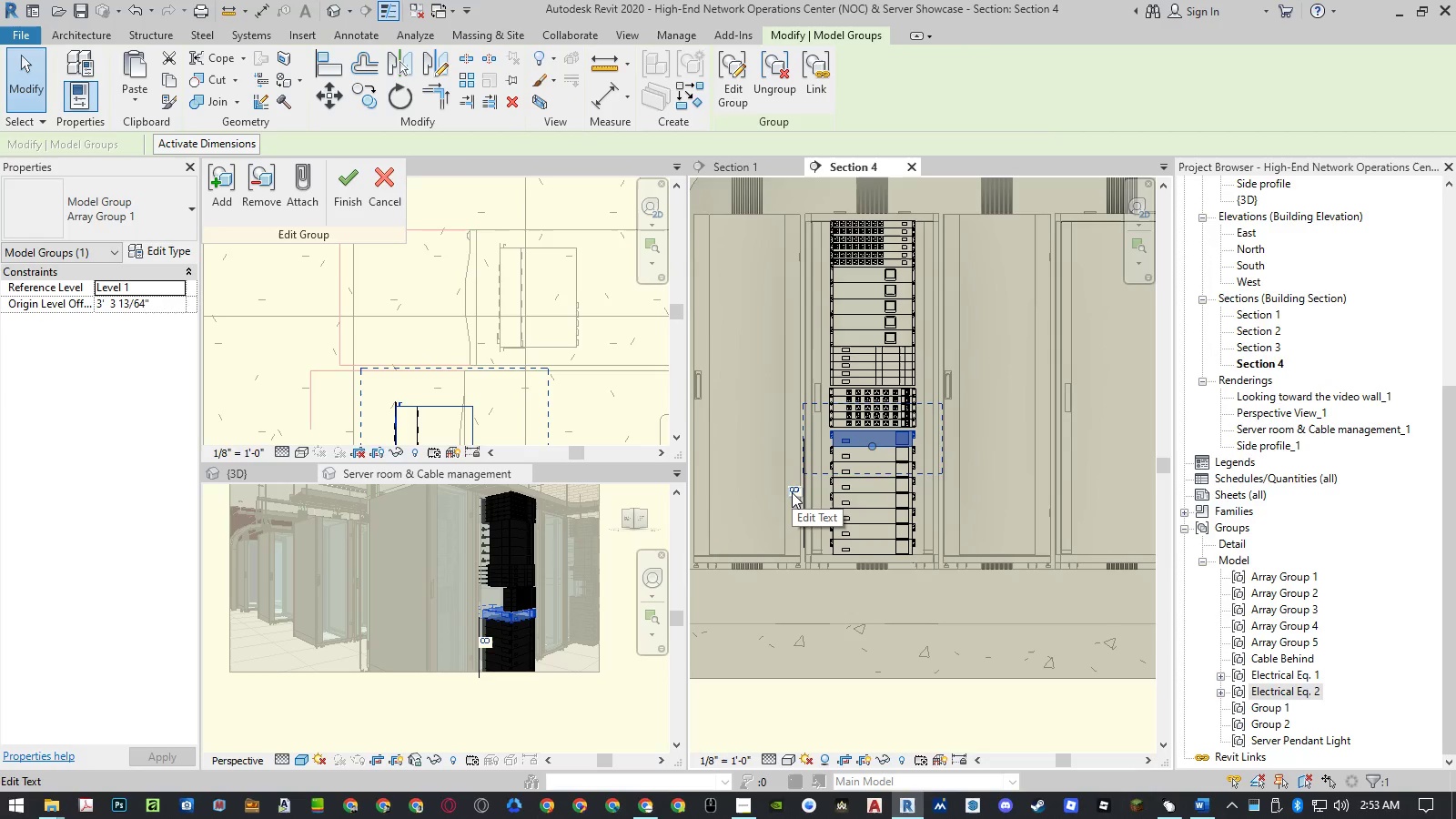 
left_click([792, 492])
 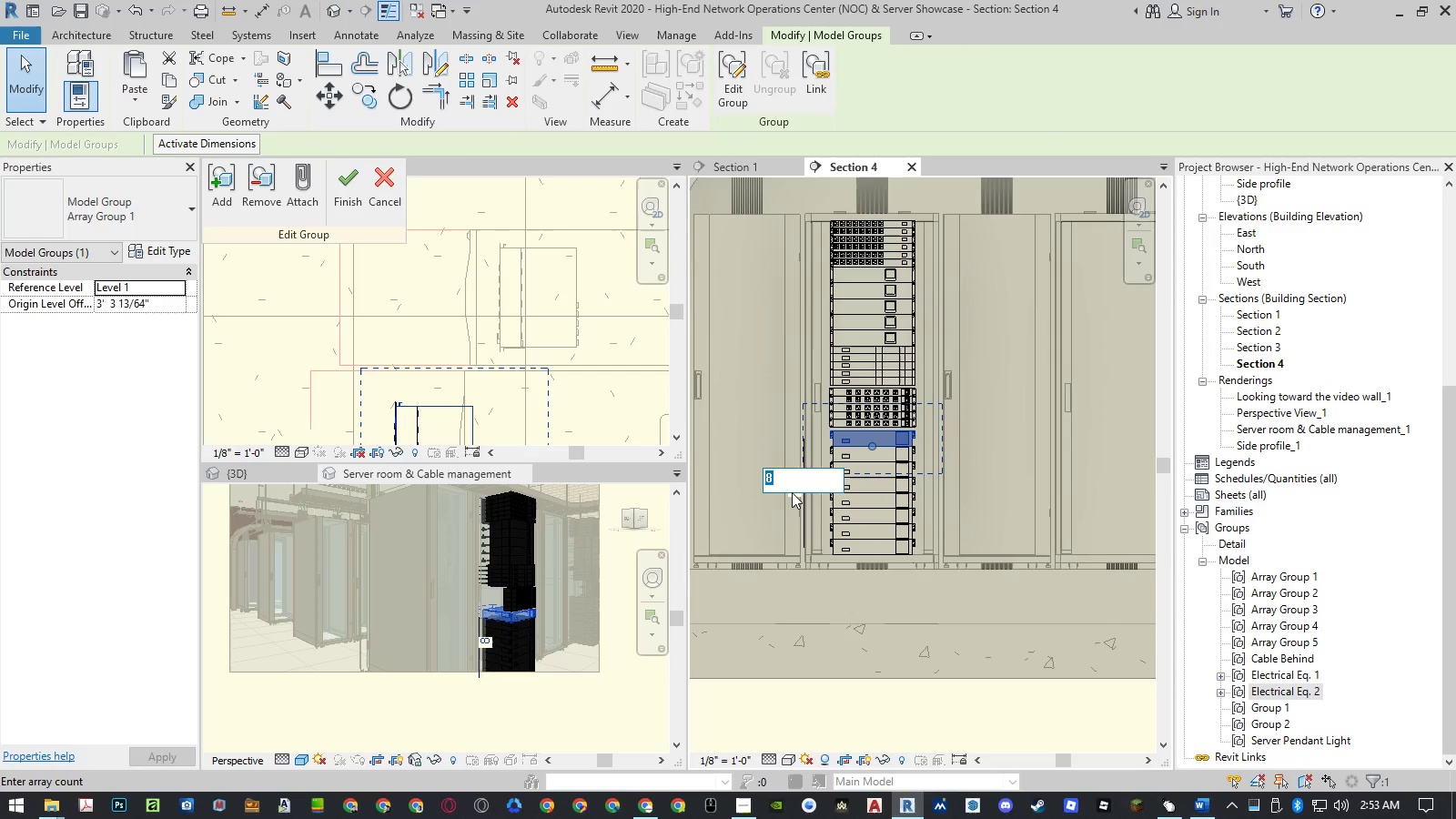 
key(NumpadEnter)
 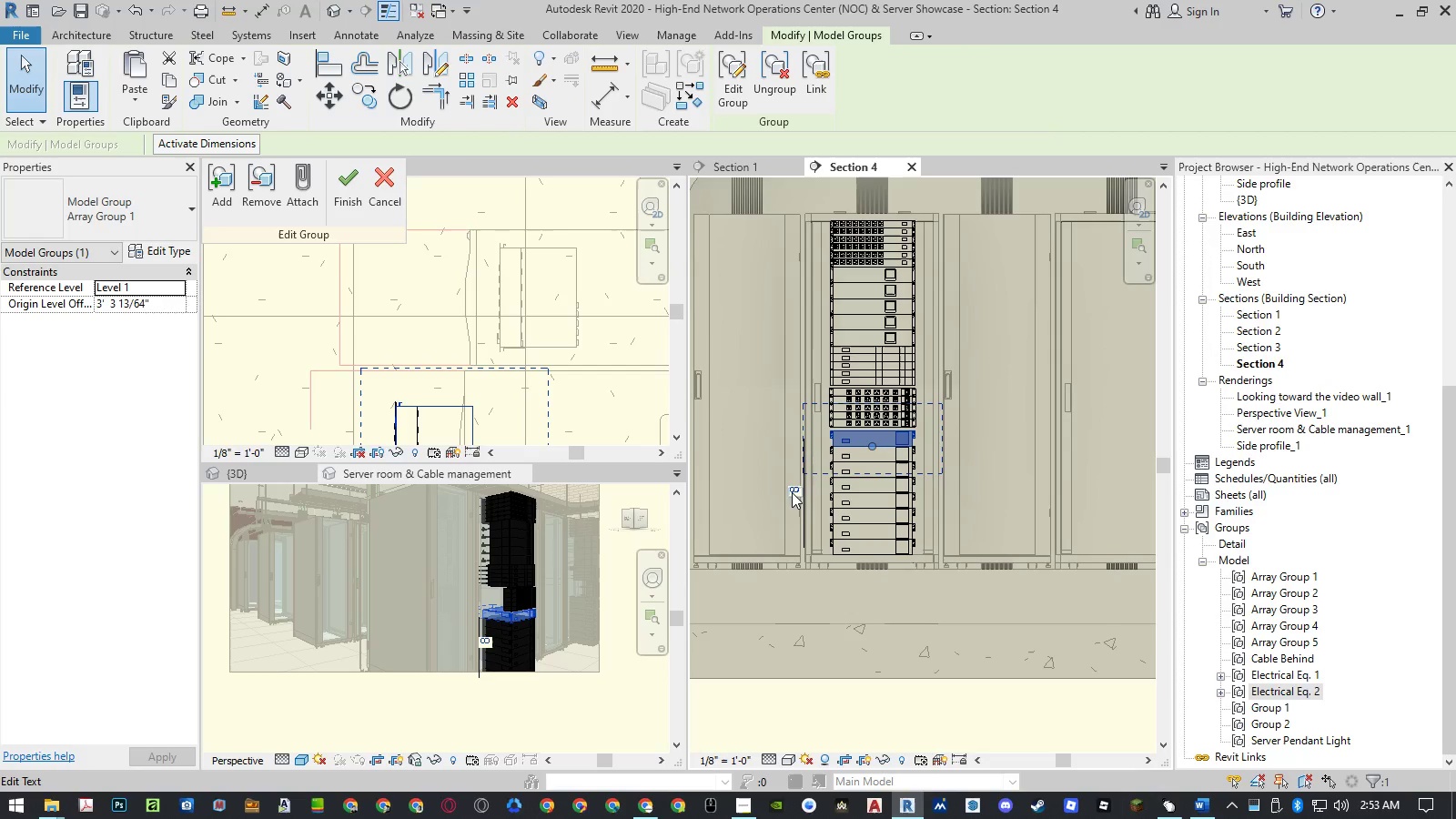 
left_click([792, 492])
 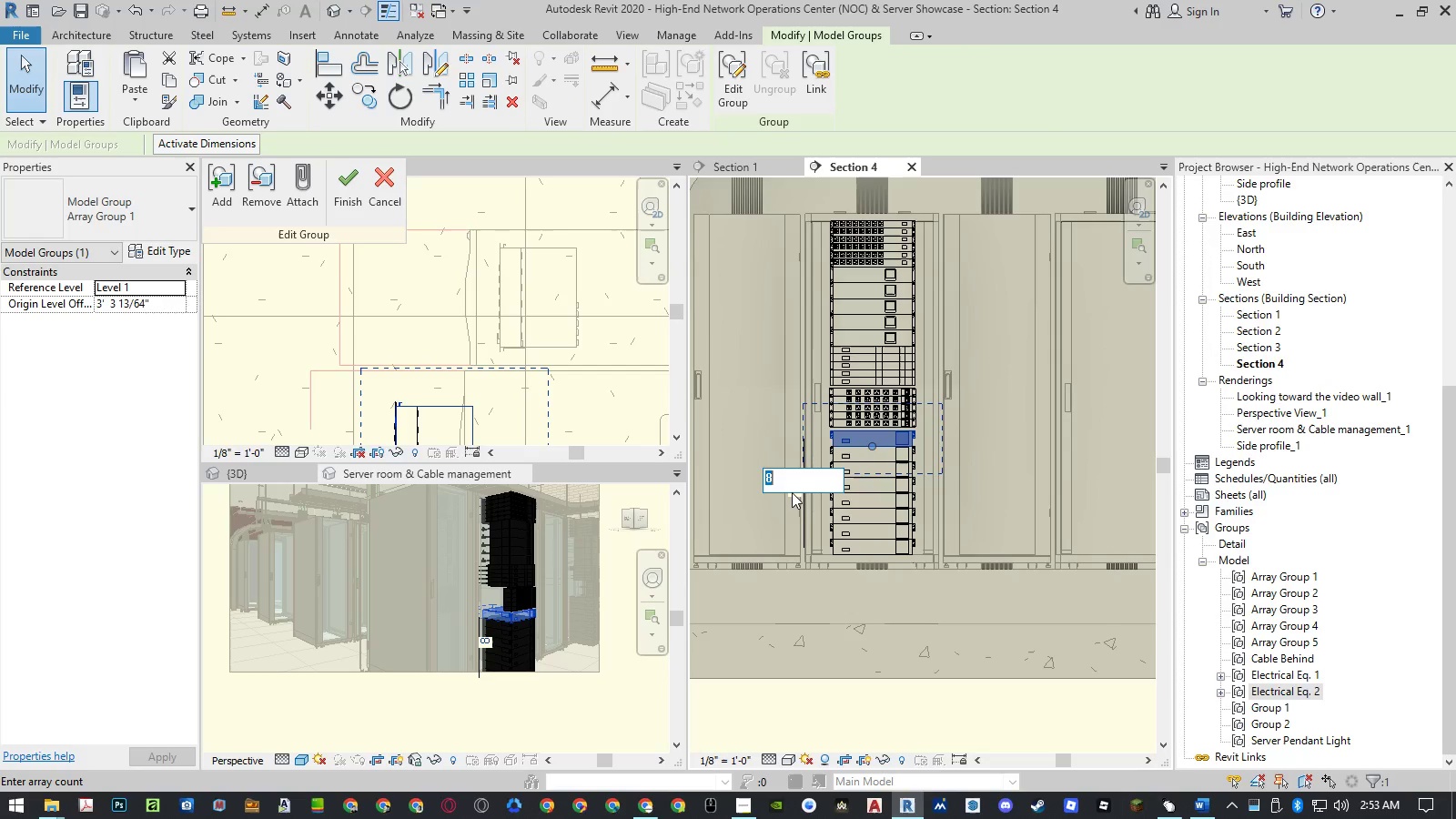 
key(Numpad6)
 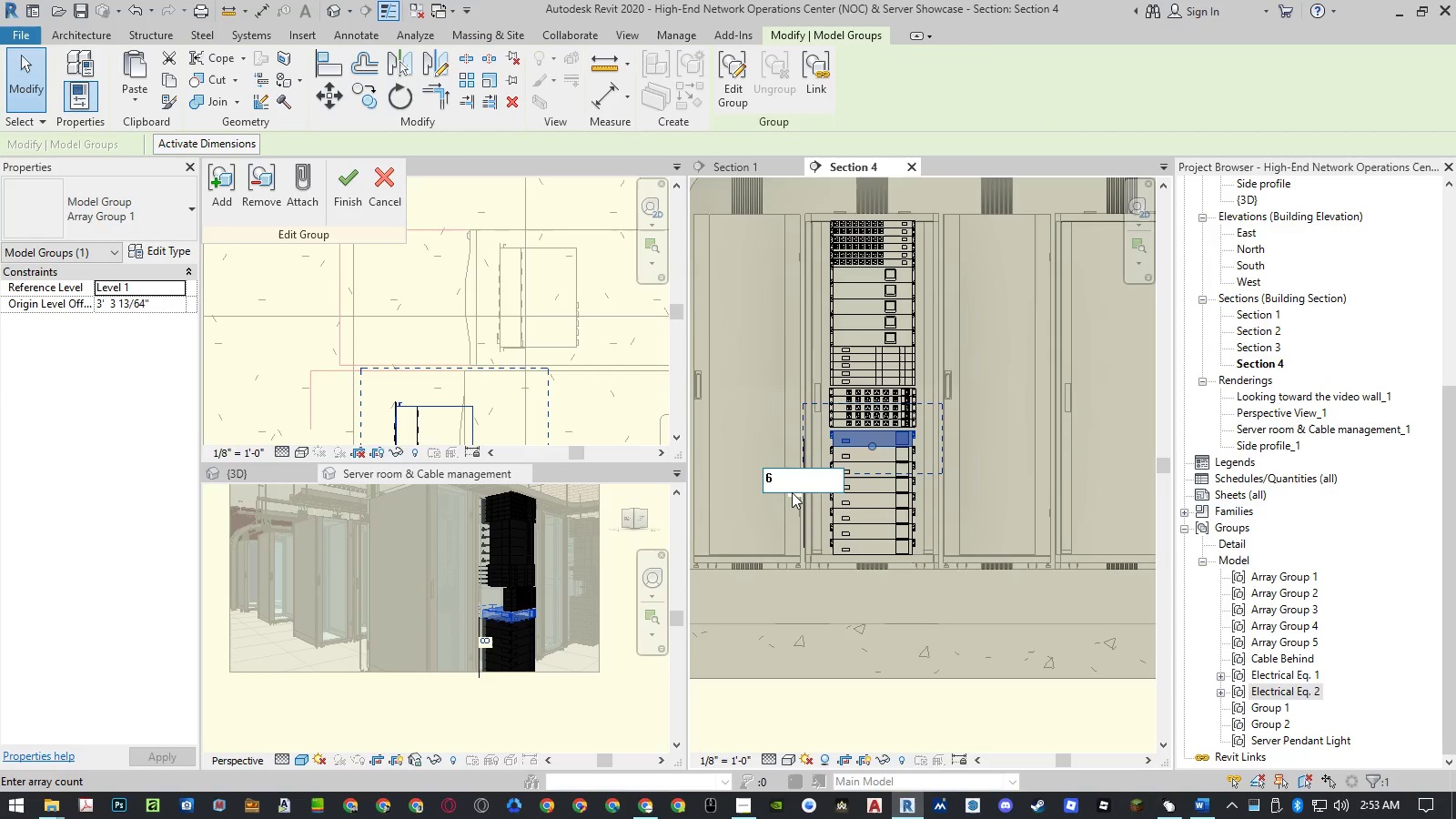 
key(NumpadEnter)
 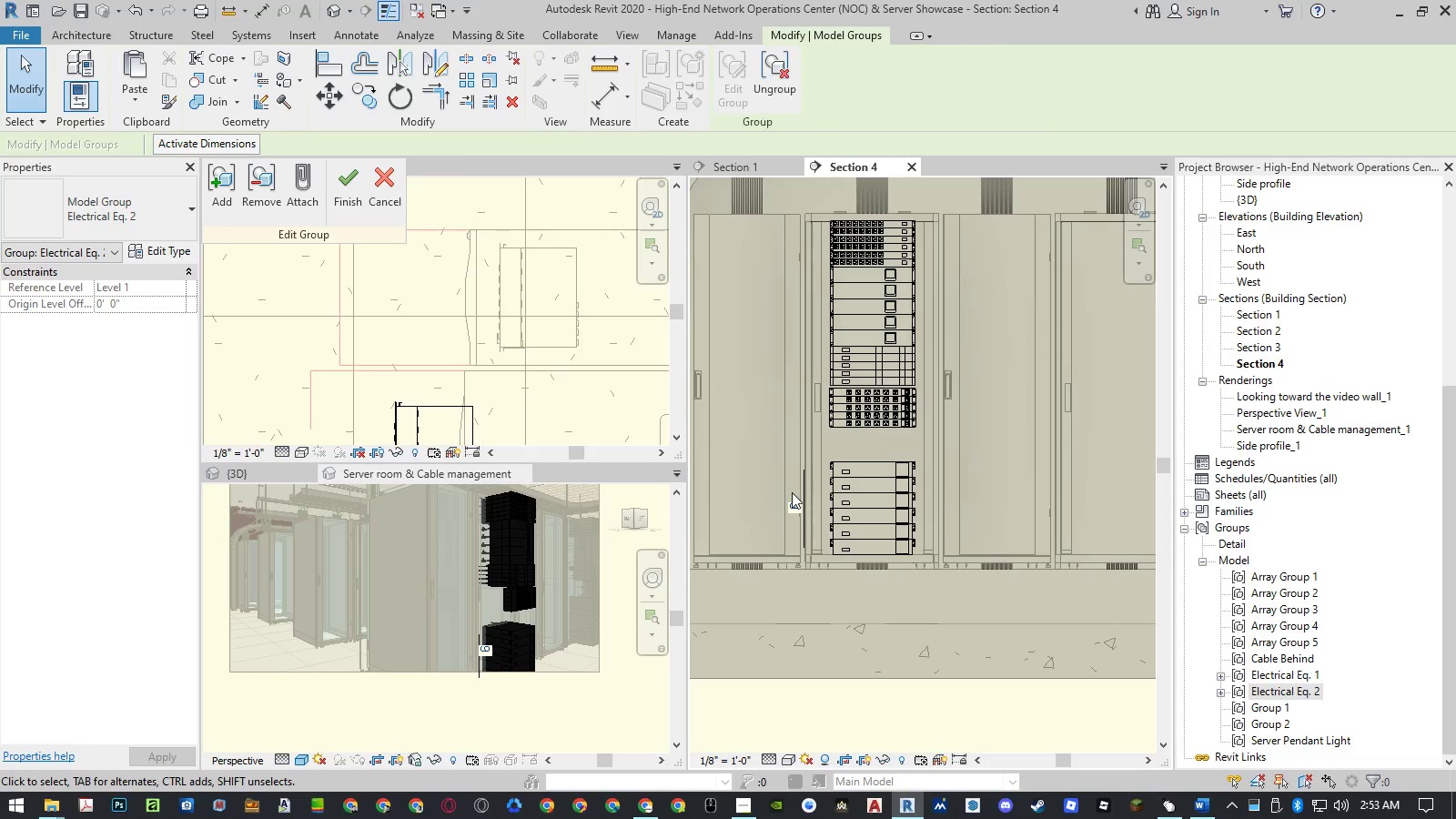 
key(Escape)
 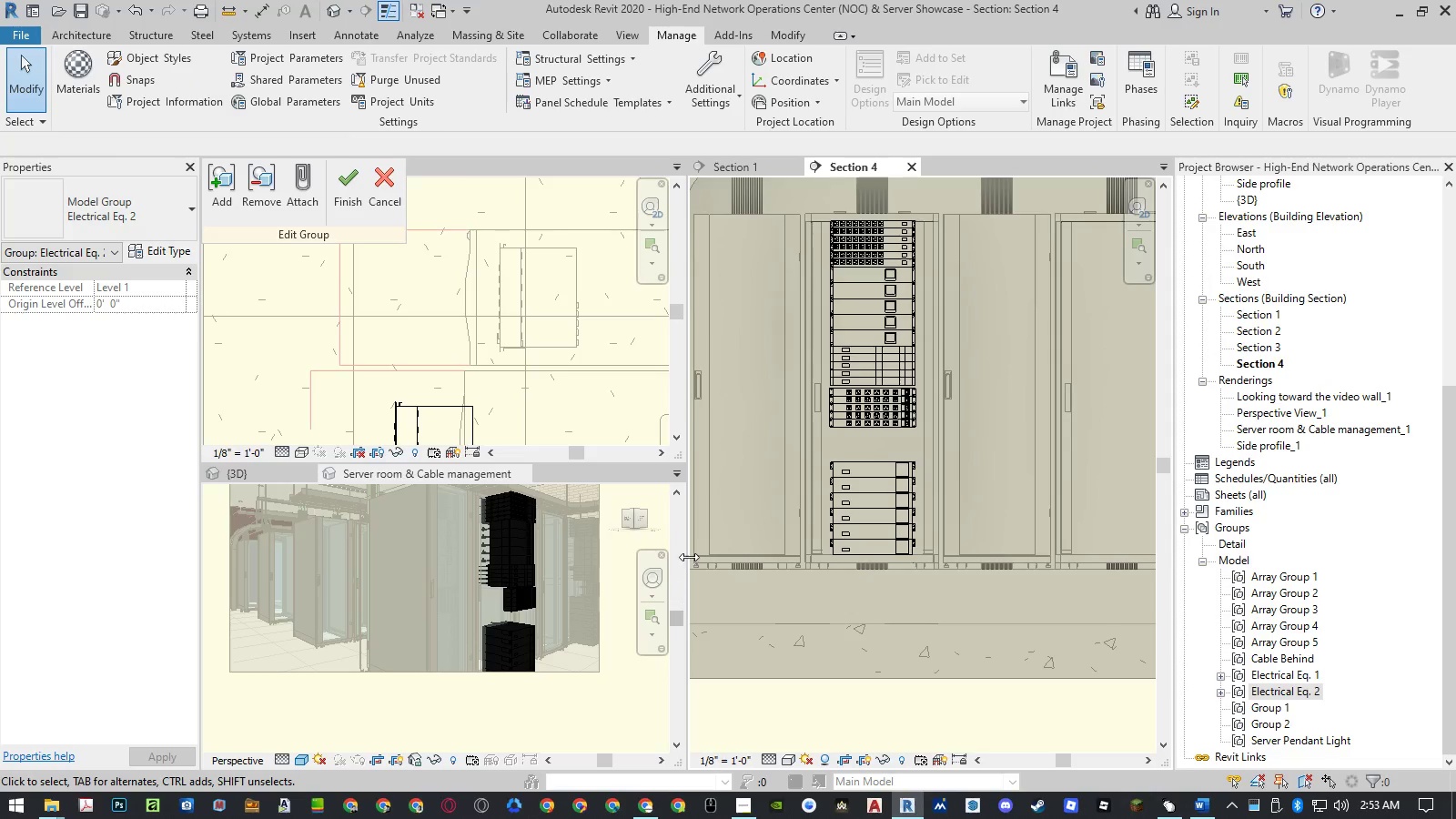 
left_click([342, 176])
 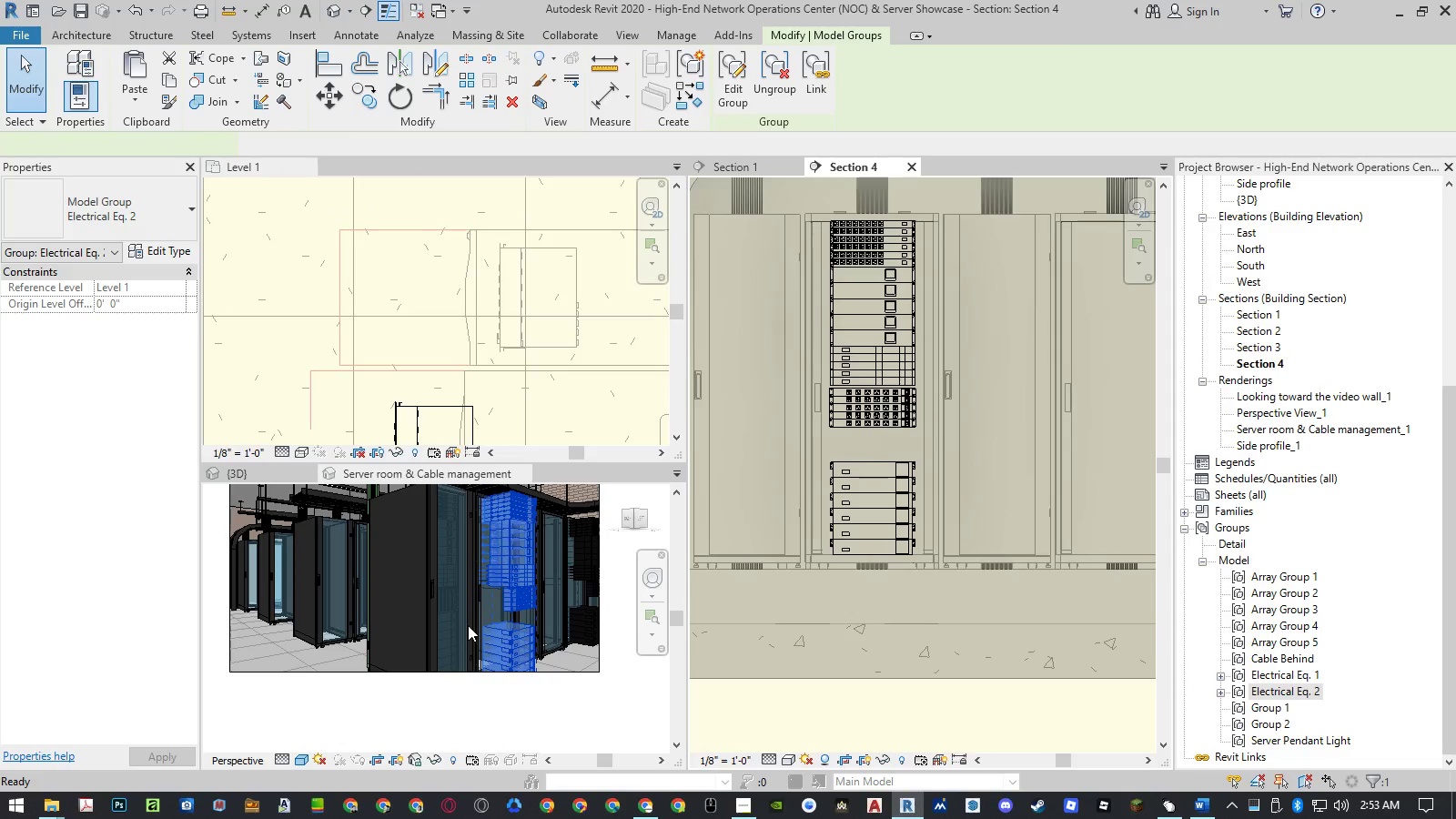 
scroll: coordinate [459, 628], scroll_direction: up, amount: 3.0
 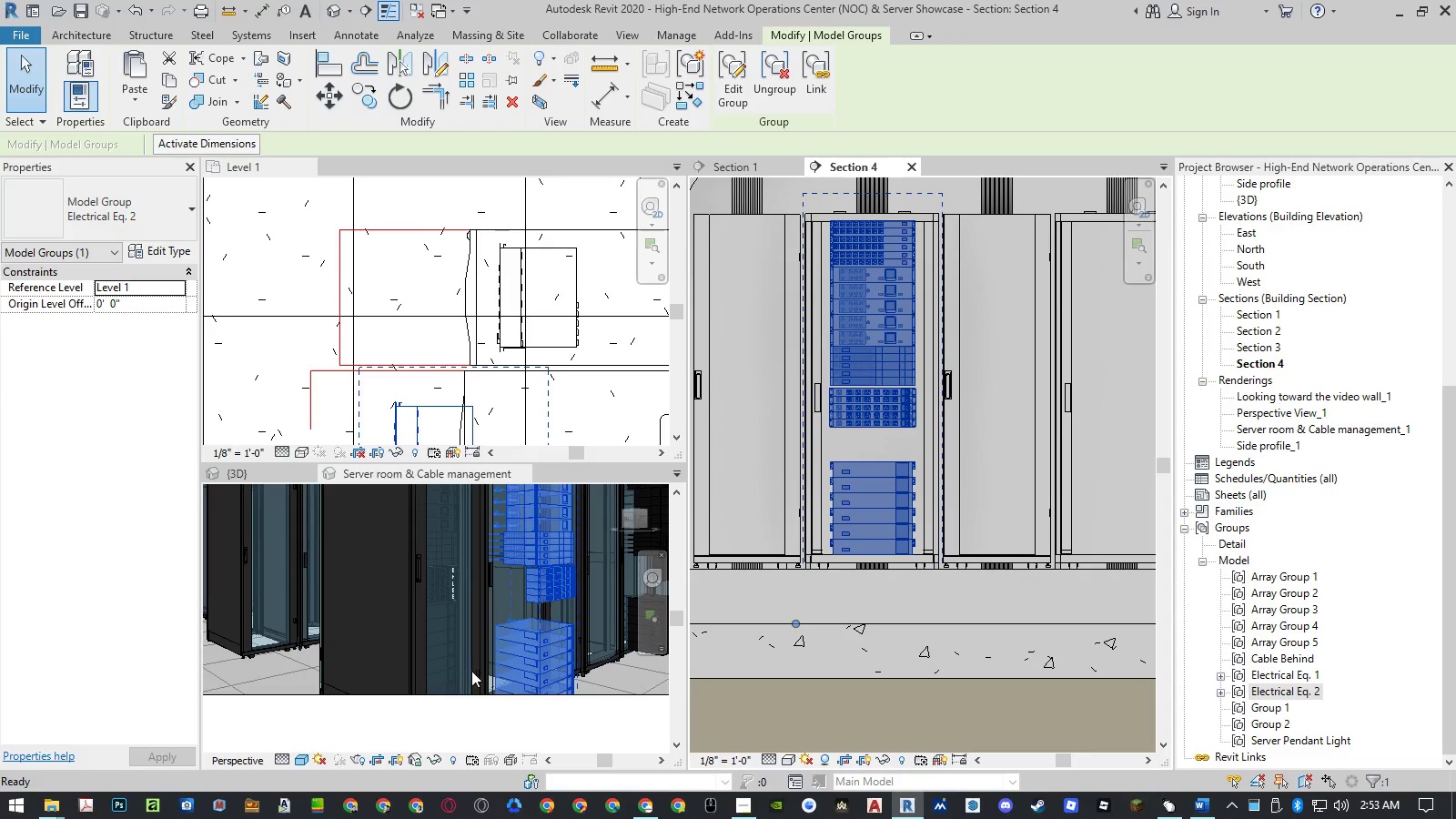 
scroll: coordinate [471, 672], scroll_direction: down, amount: 4.0
 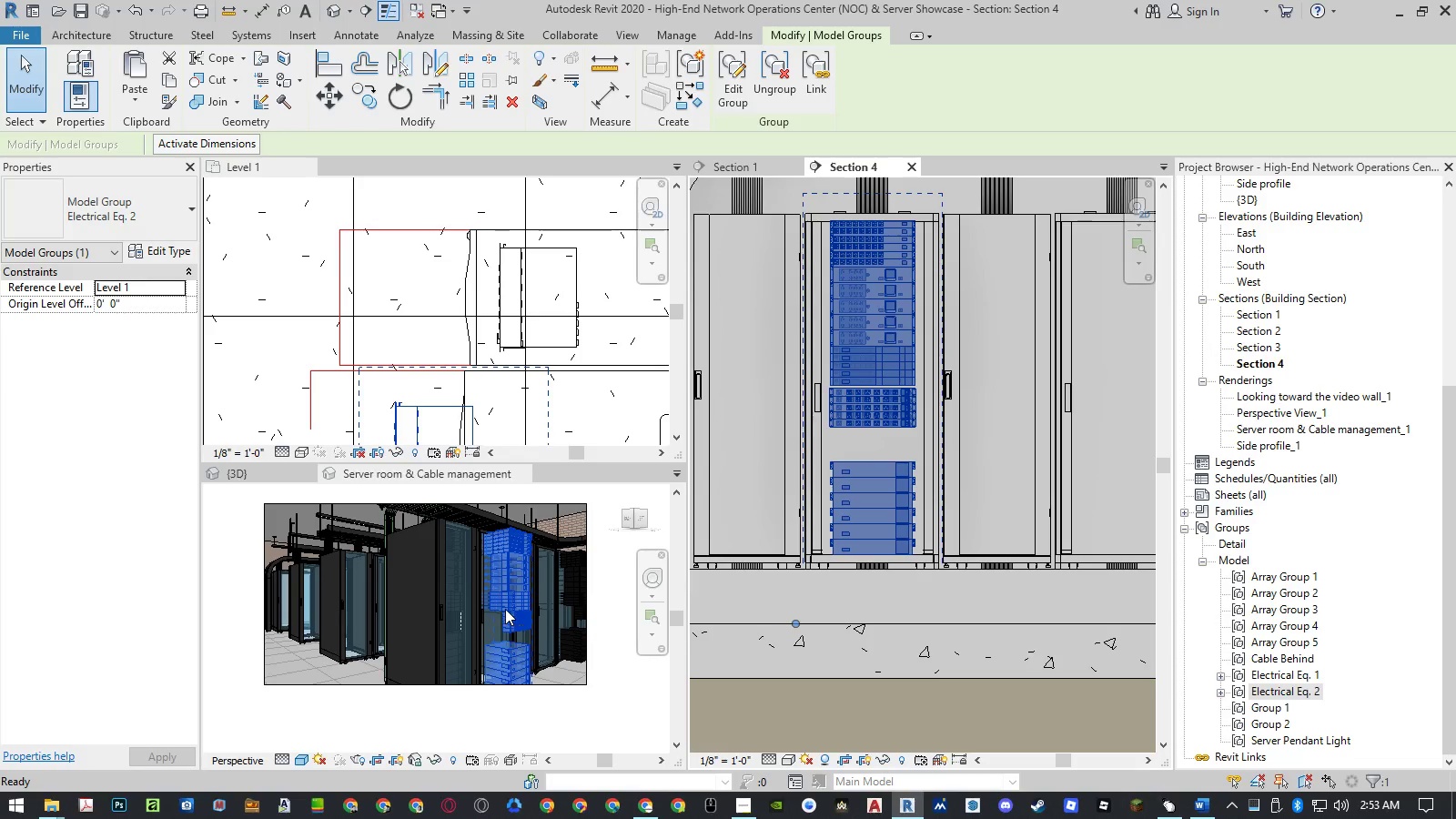 
mouse_move([311, 450])
 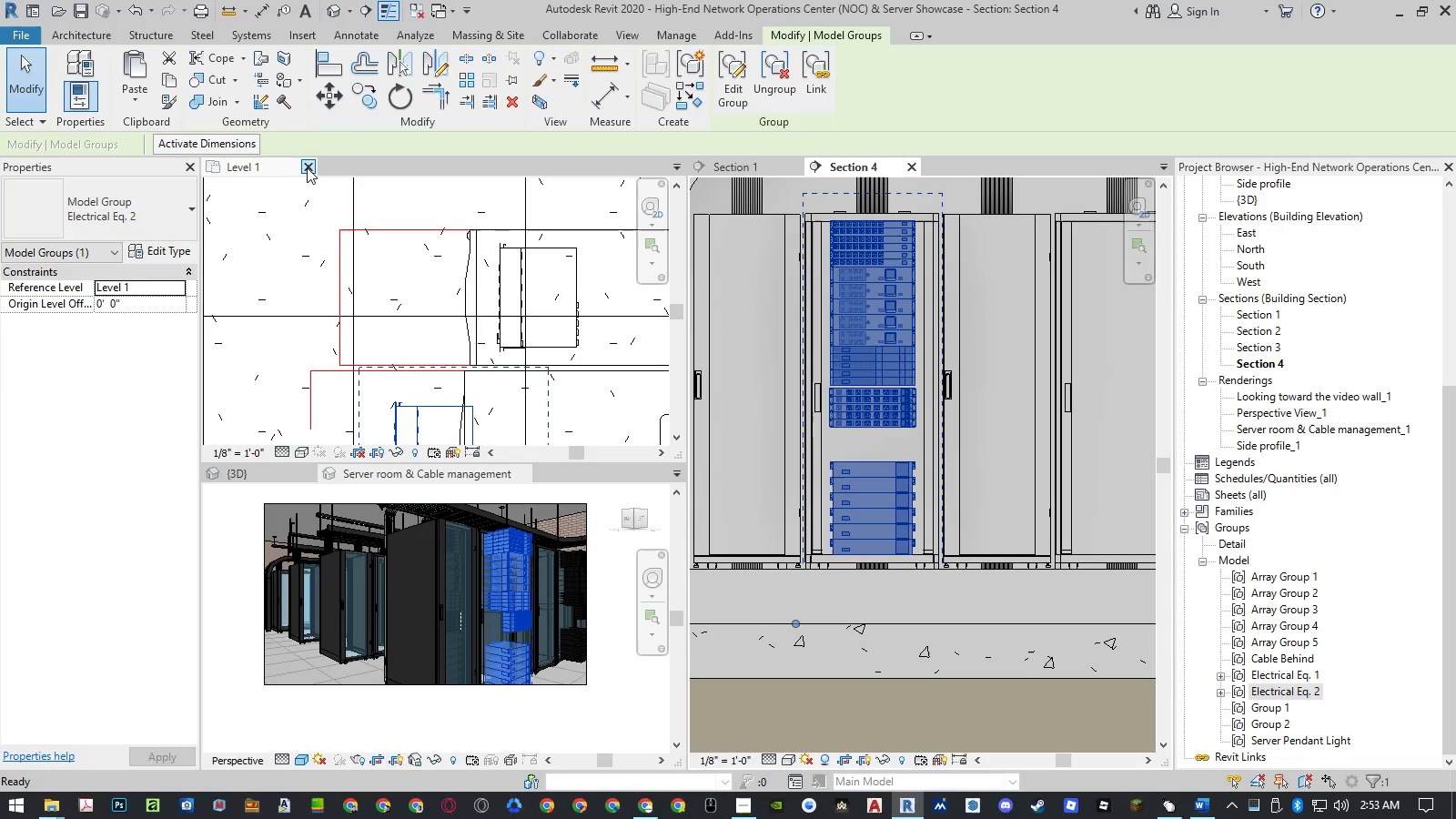 
left_click([307, 167])
 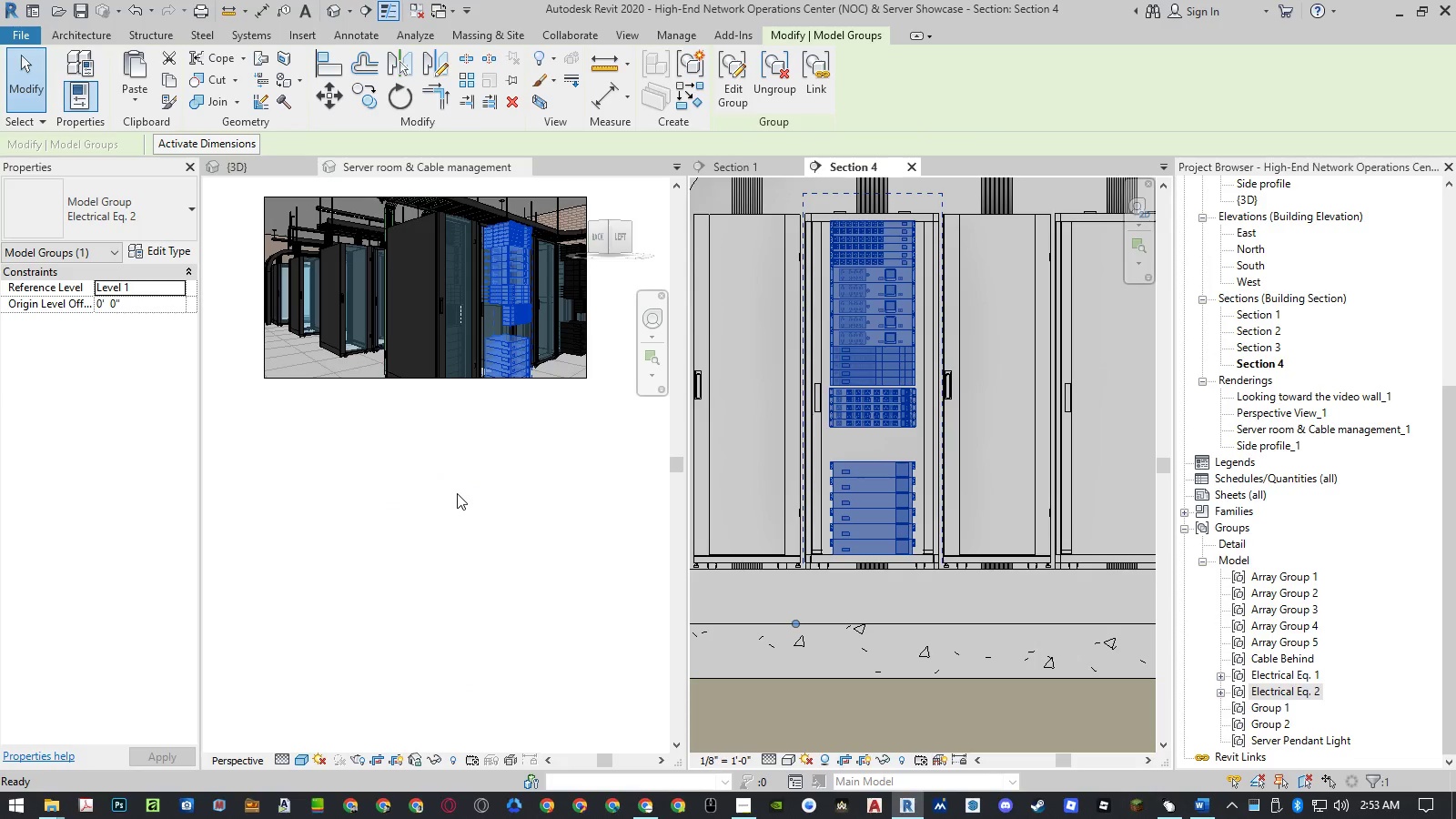 
scroll: coordinate [535, 231], scroll_direction: up, amount: 5.0
 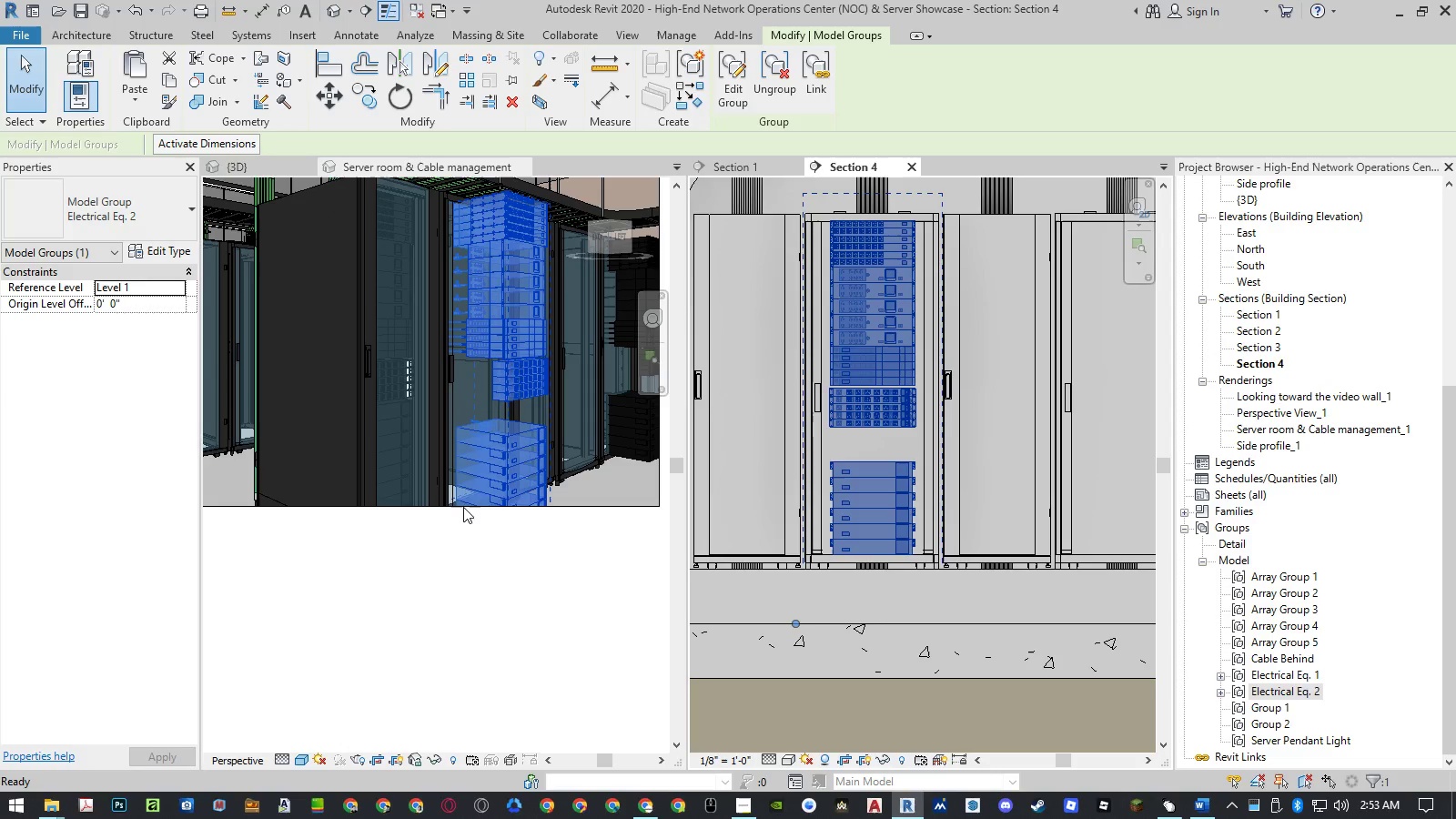 
scroll: coordinate [444, 606], scroll_direction: down, amount: 2.0
 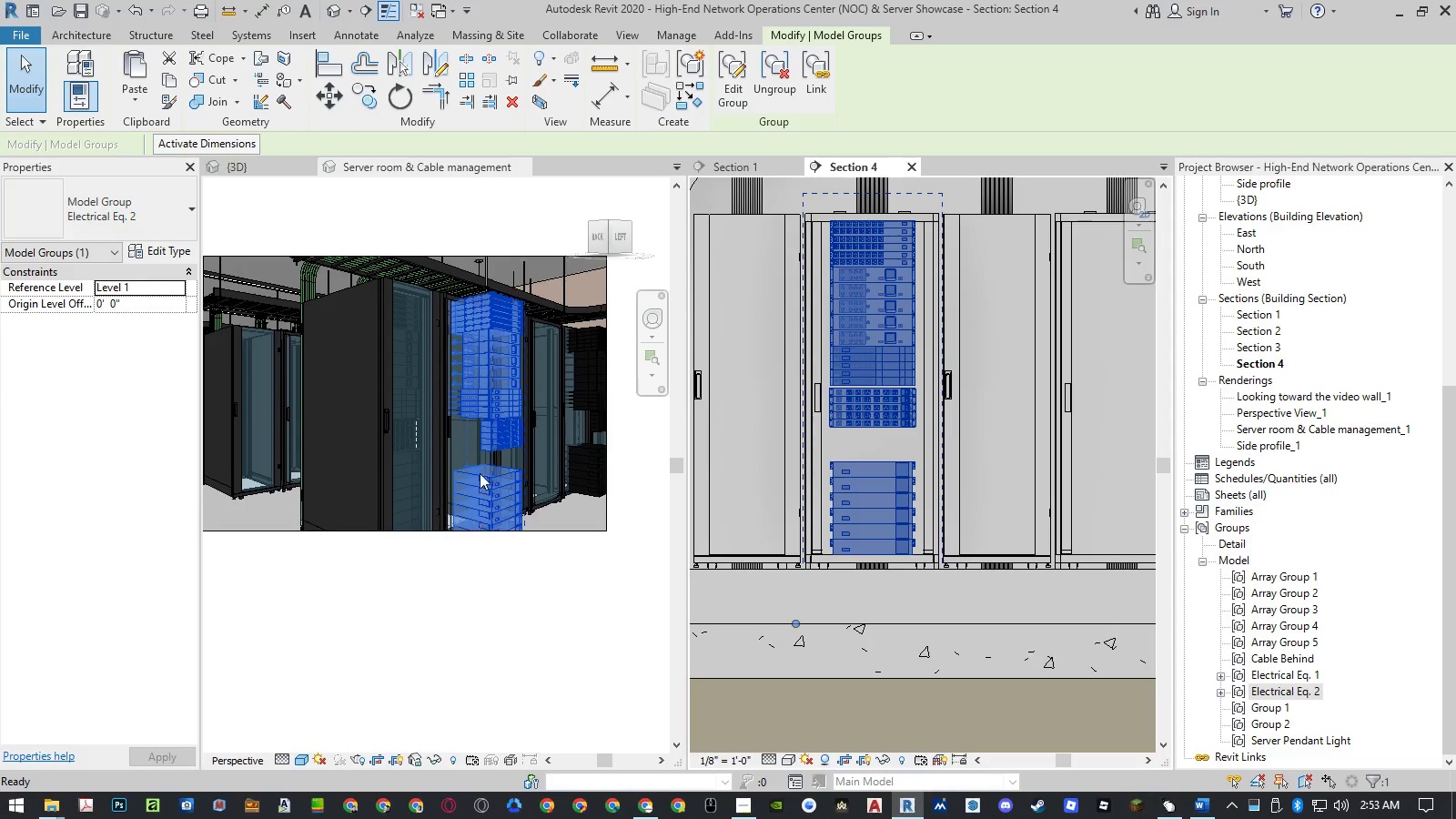 
scroll: coordinate [440, 376], scroll_direction: up, amount: 3.0
 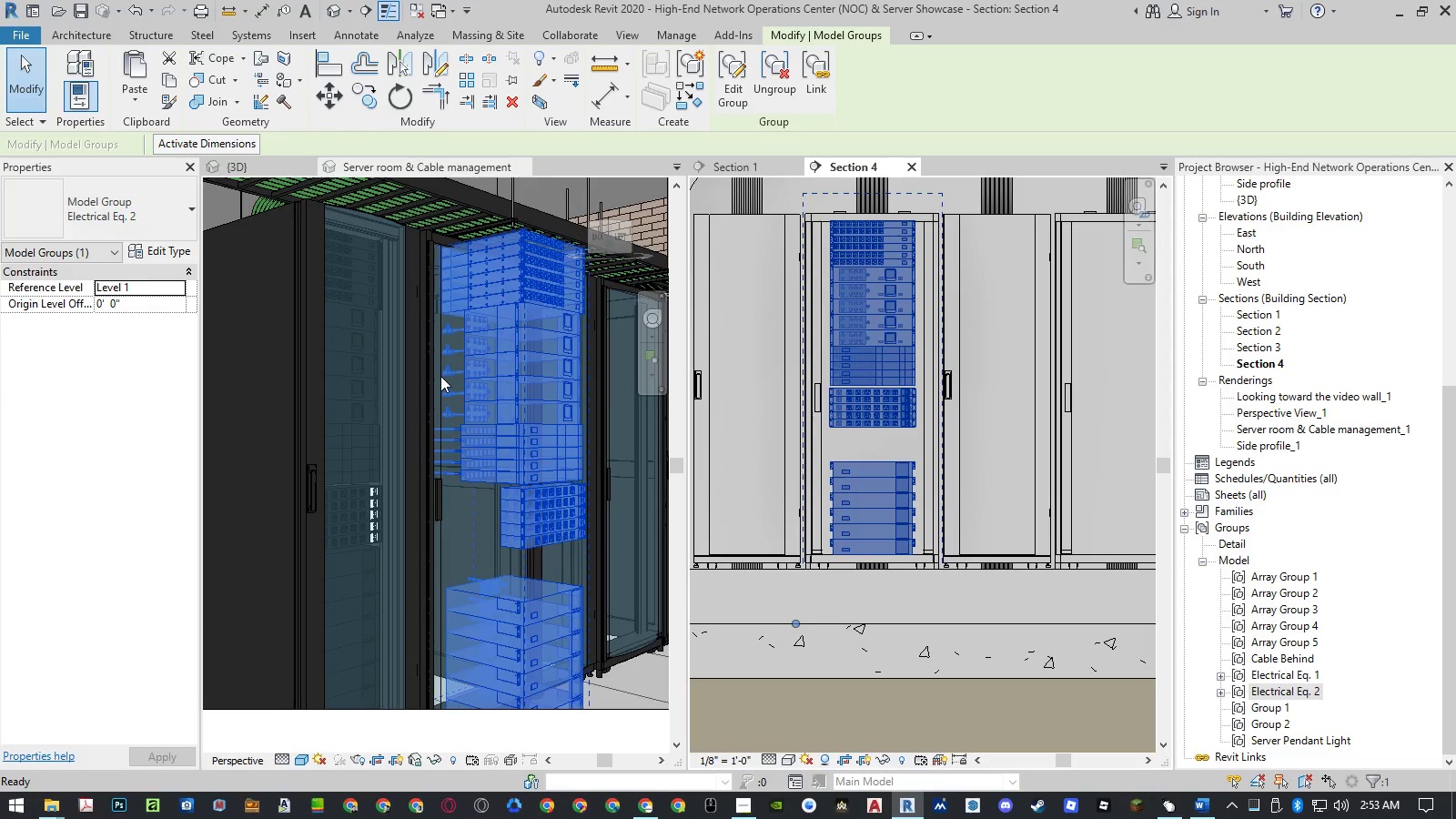 
wait(5.09)
 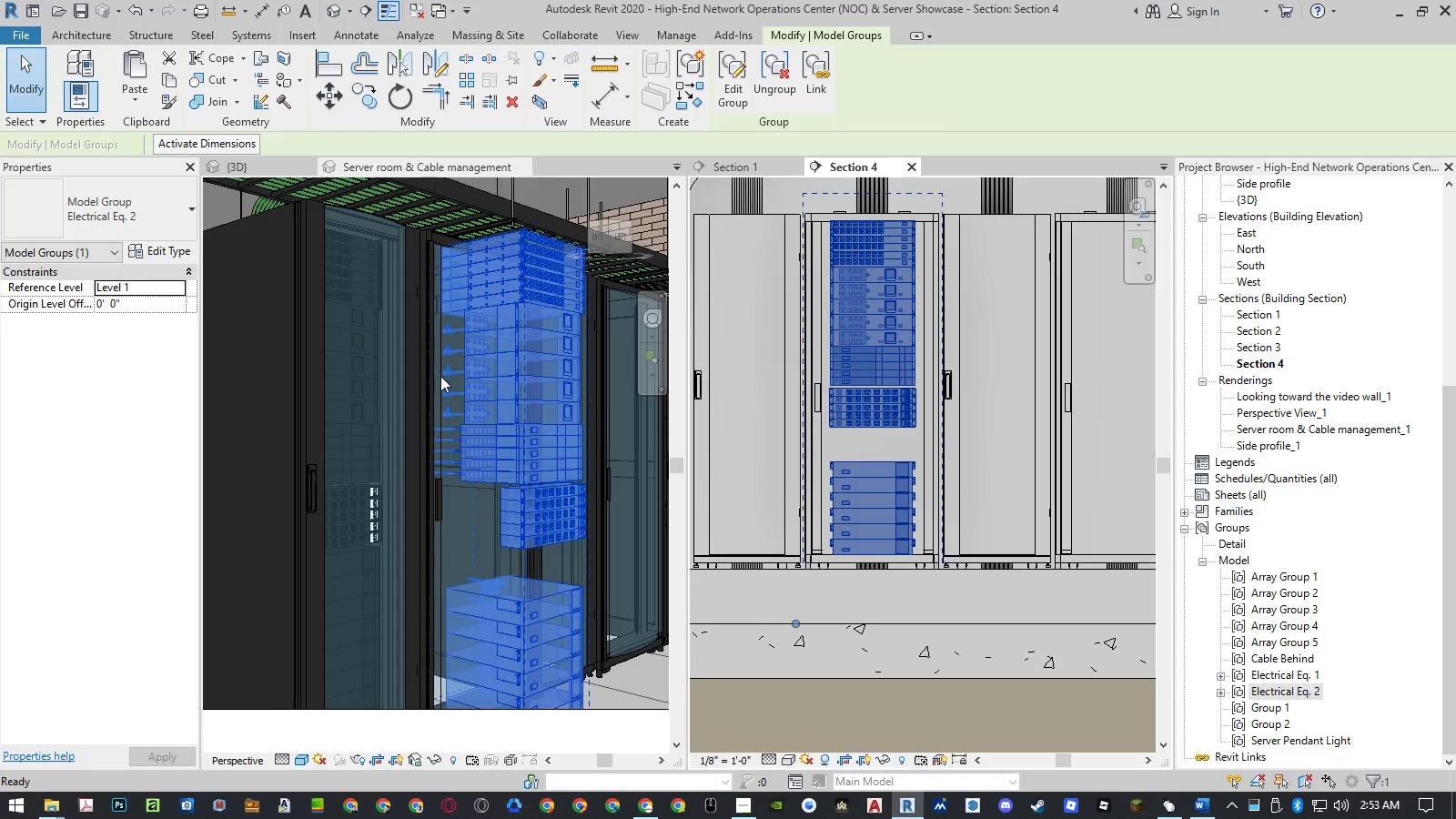 
scroll: coordinate [440, 376], scroll_direction: up, amount: 1.0
 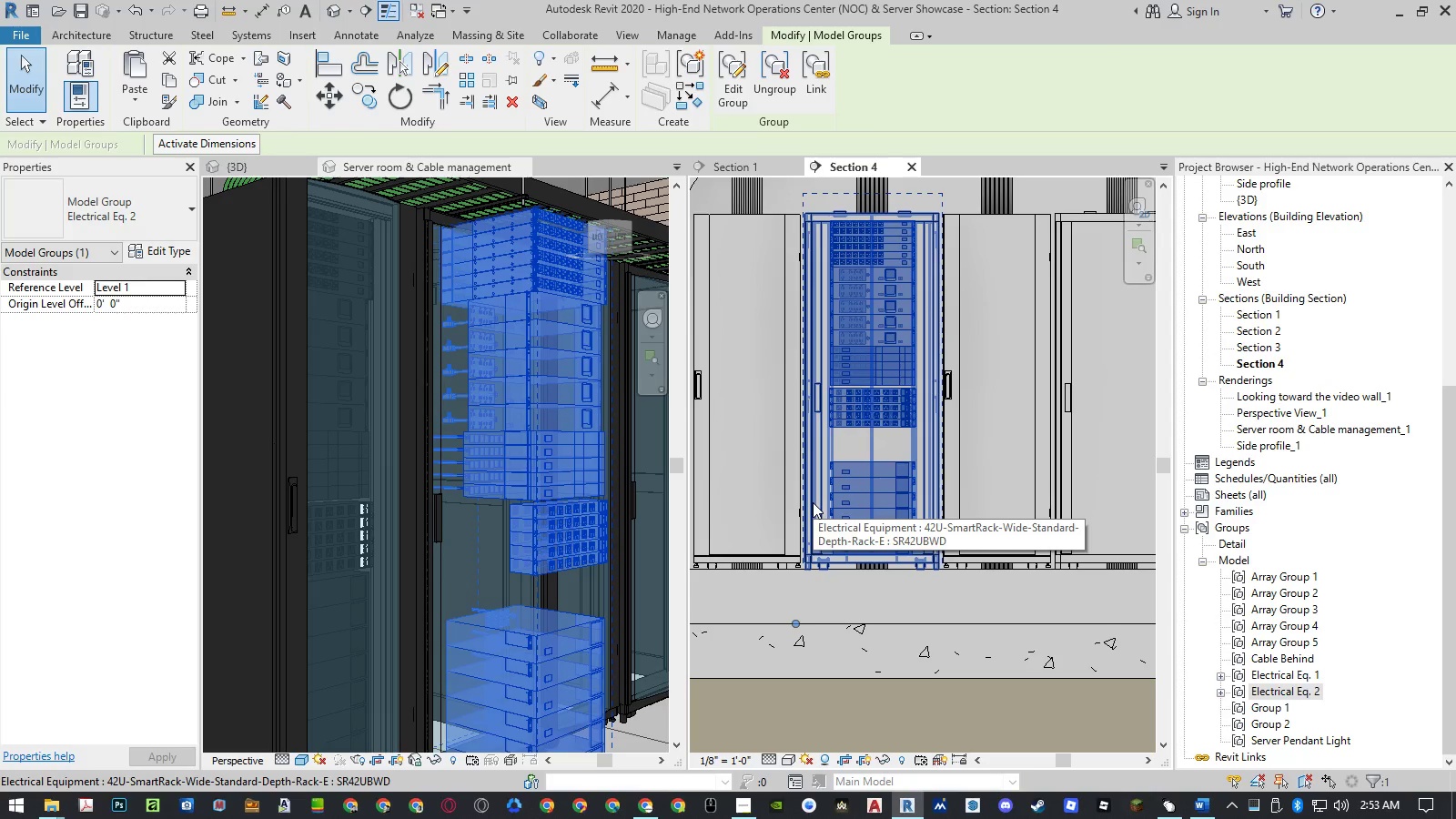 
wait(7.94)
 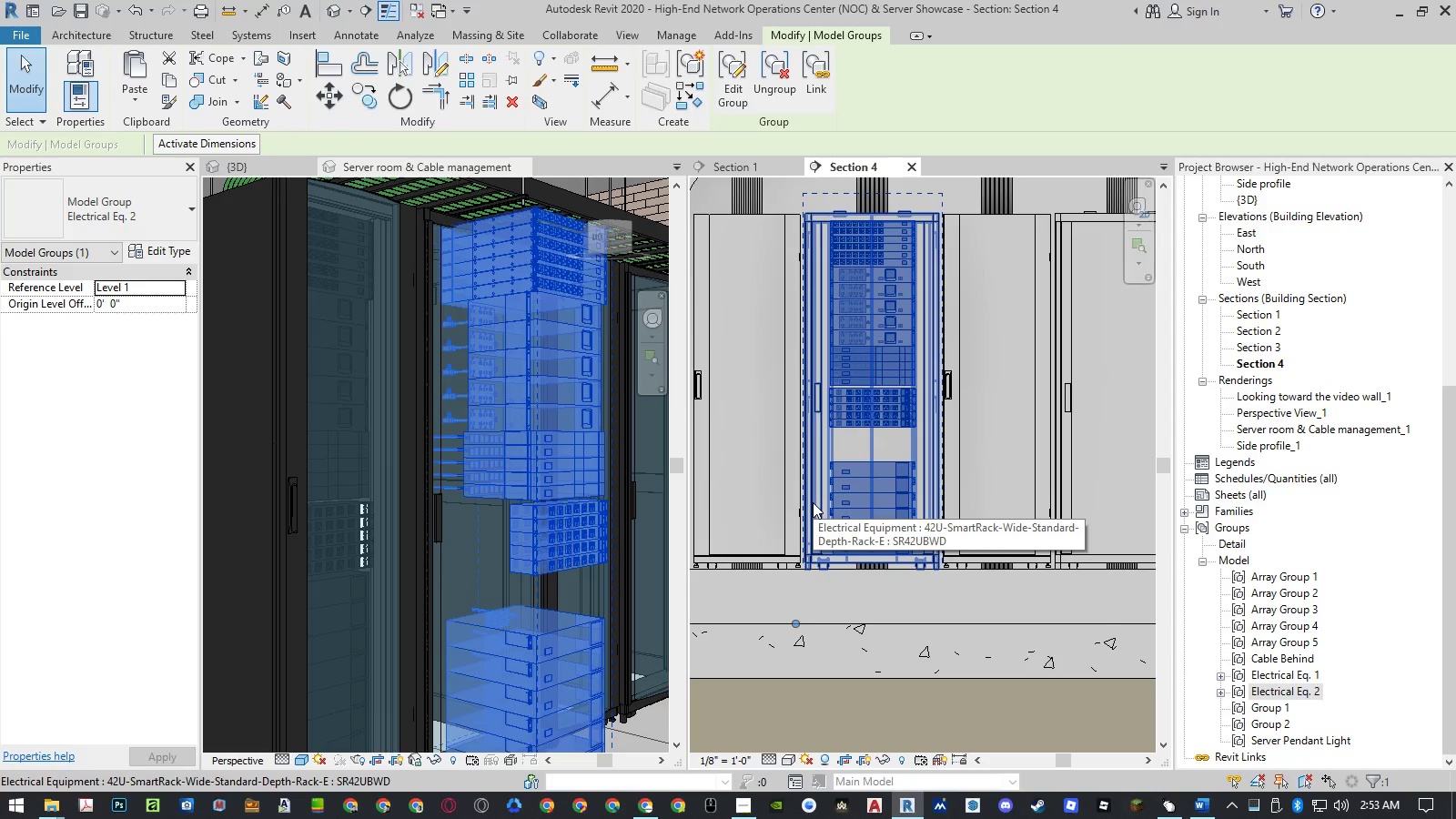 
left_click([723, 91])
 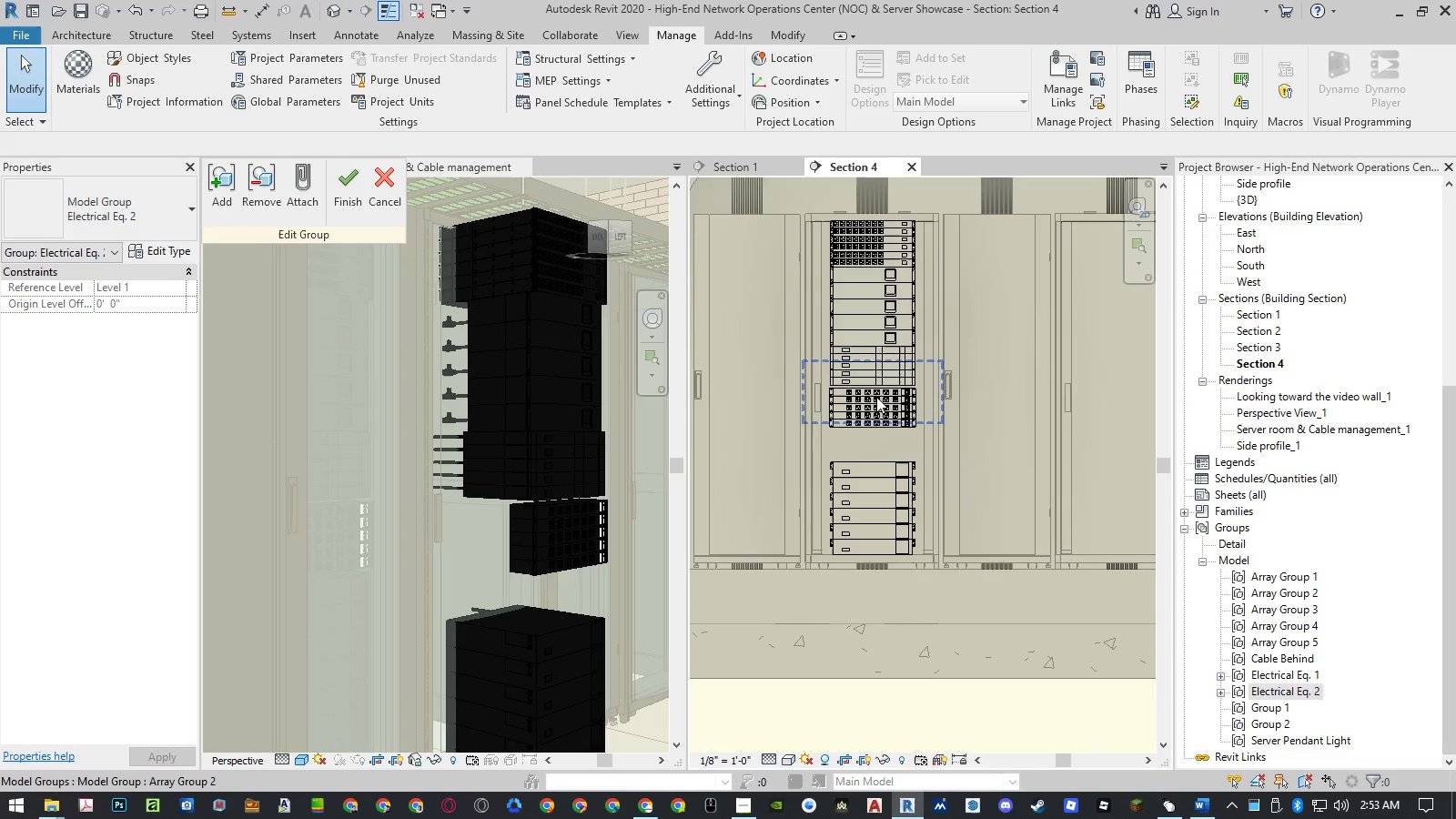 
left_click([883, 445])
 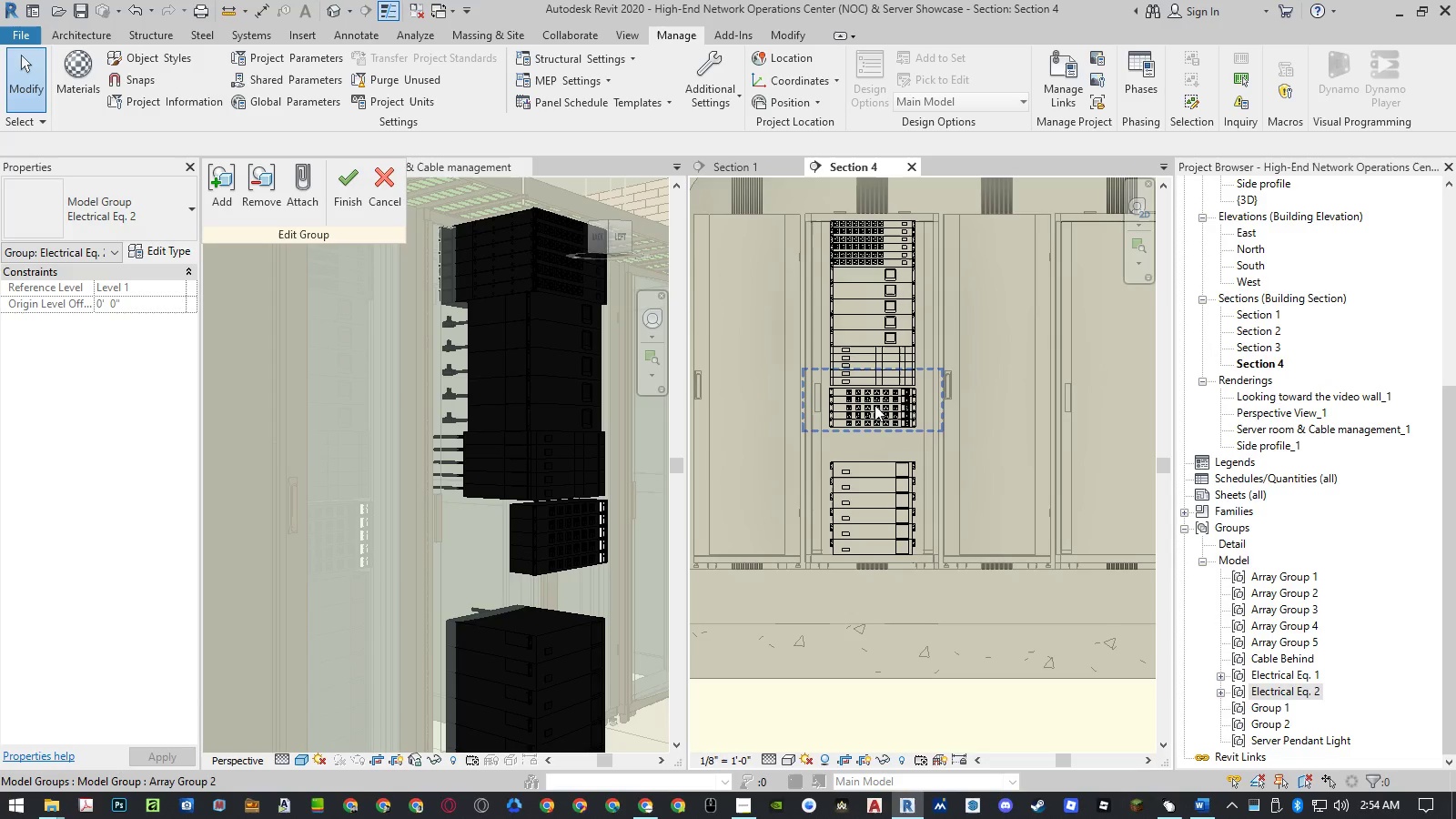 
scroll: coordinate [877, 388], scroll_direction: up, amount: 4.0
 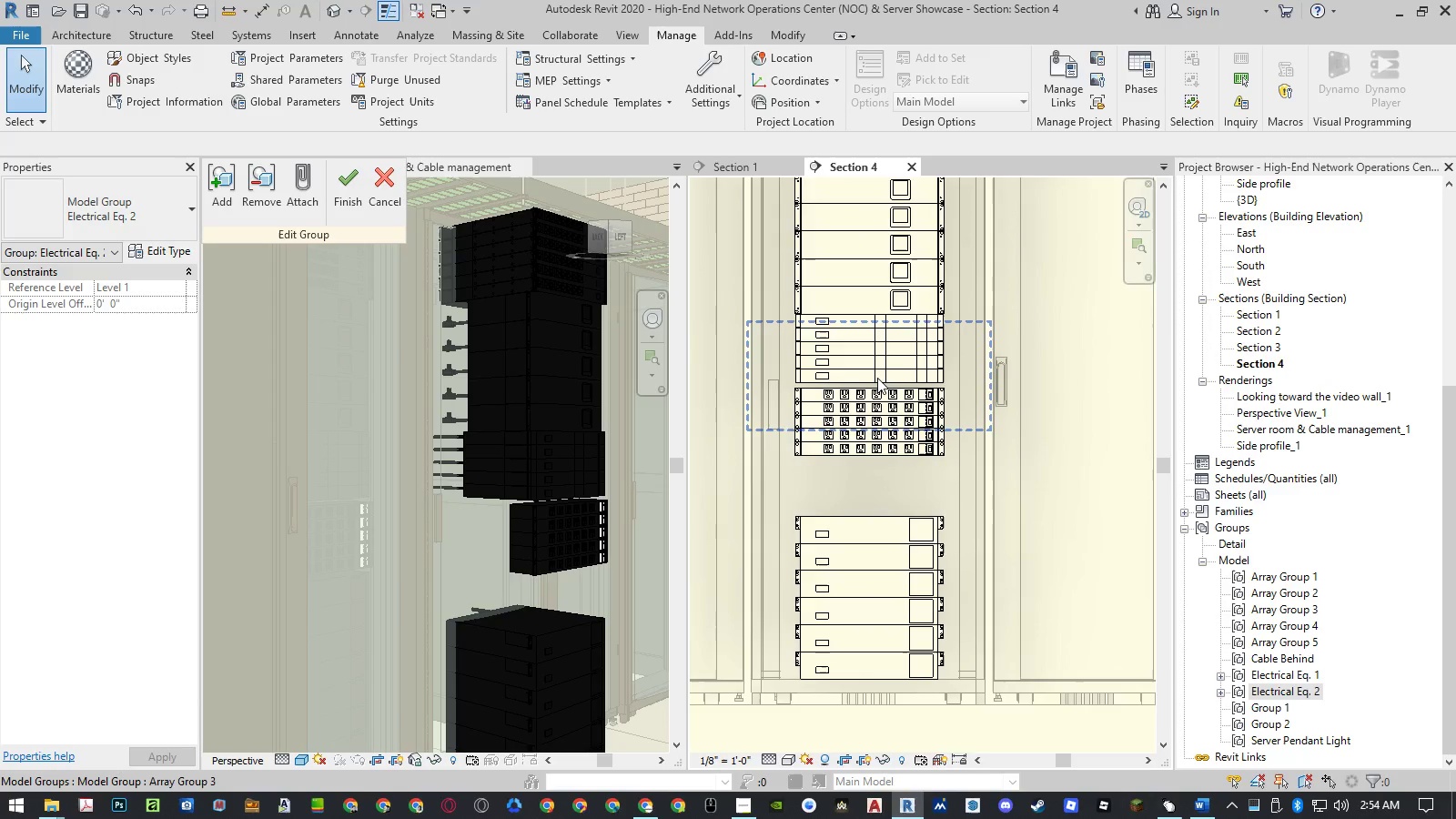 
left_click([877, 378])
 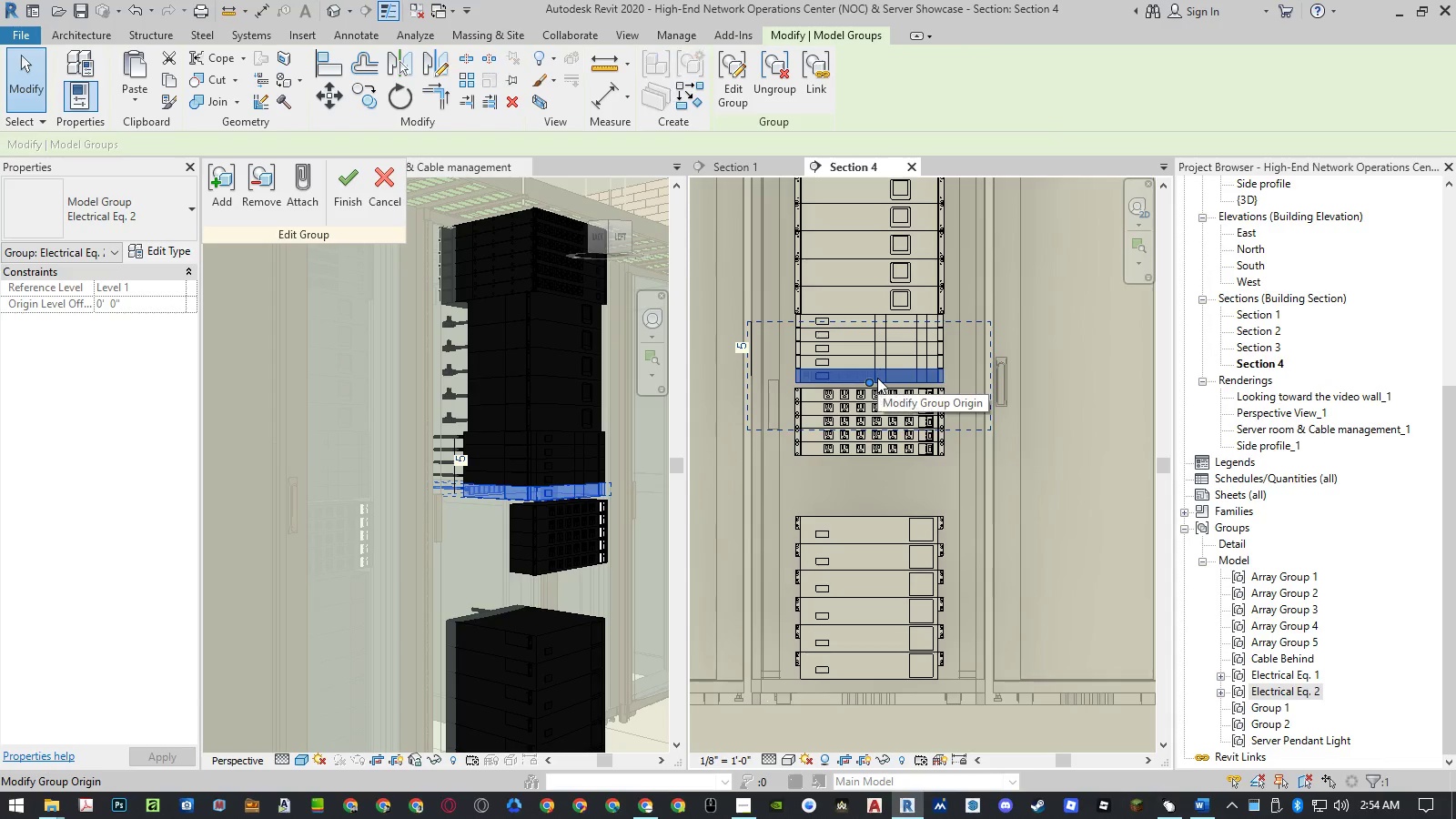 
key(Shift+ShiftLeft)
 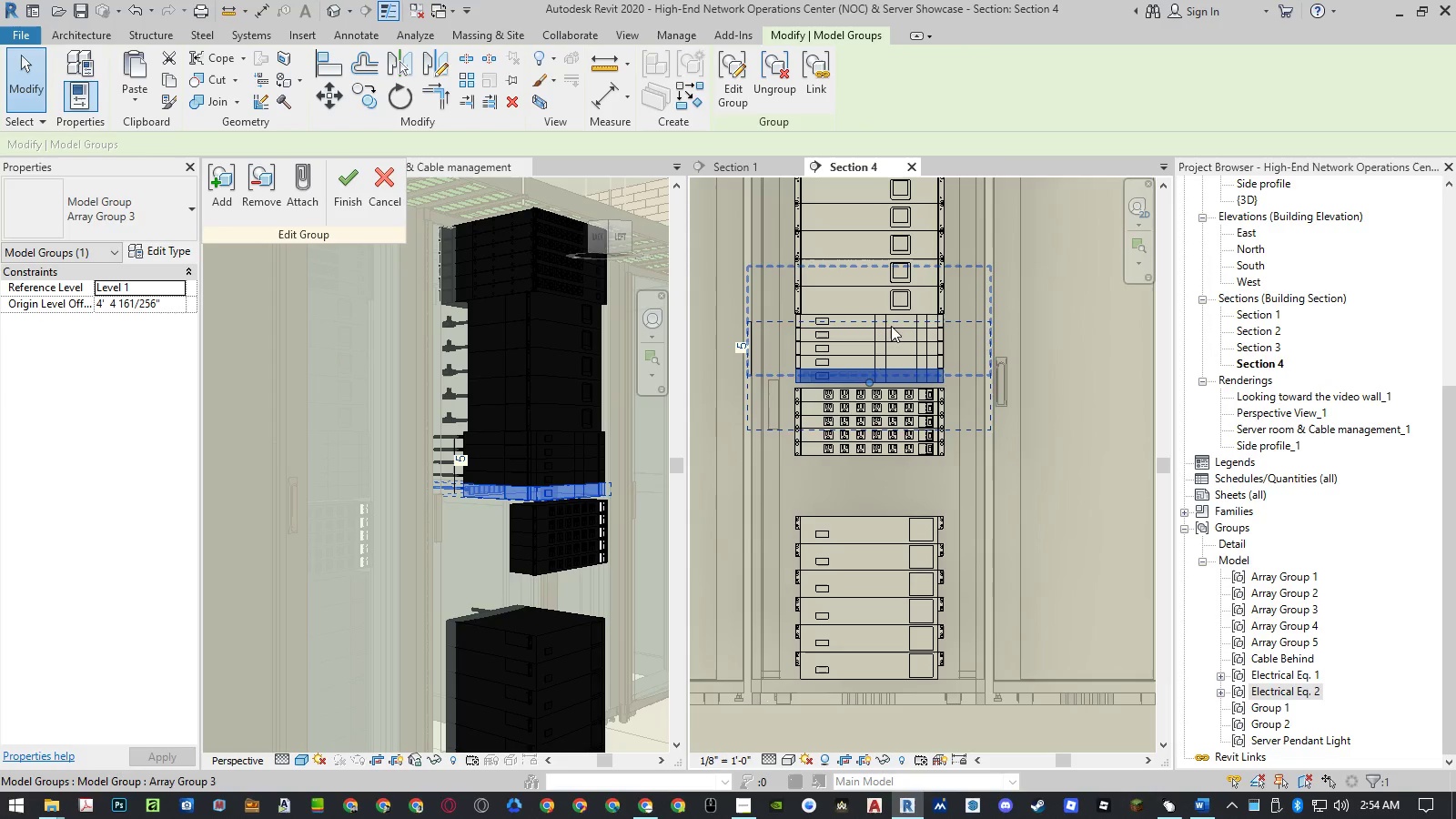 
hold_key(key=ControlLeft, duration=0.89)
left_click([892, 324])
 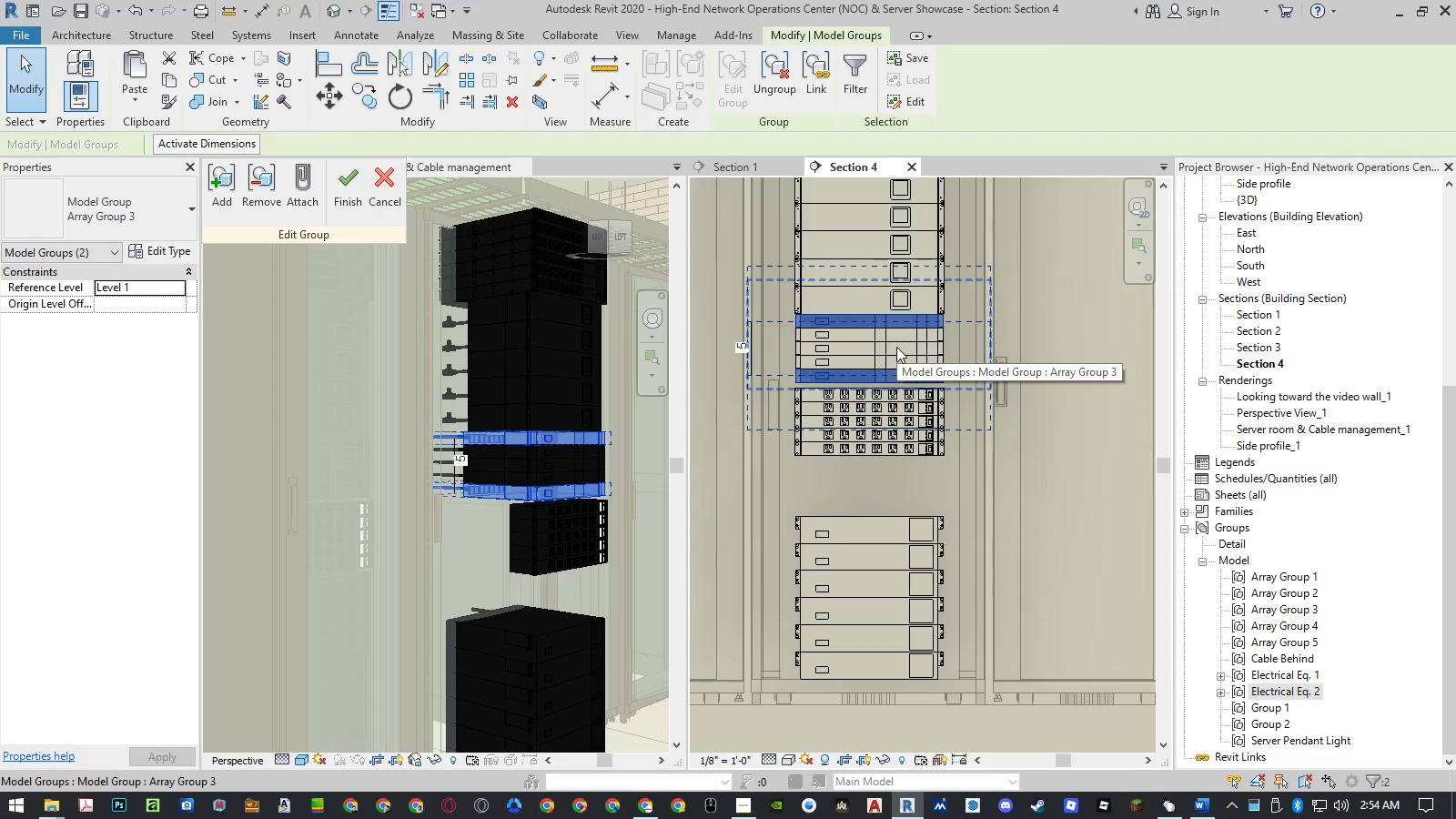 
type(mv)
 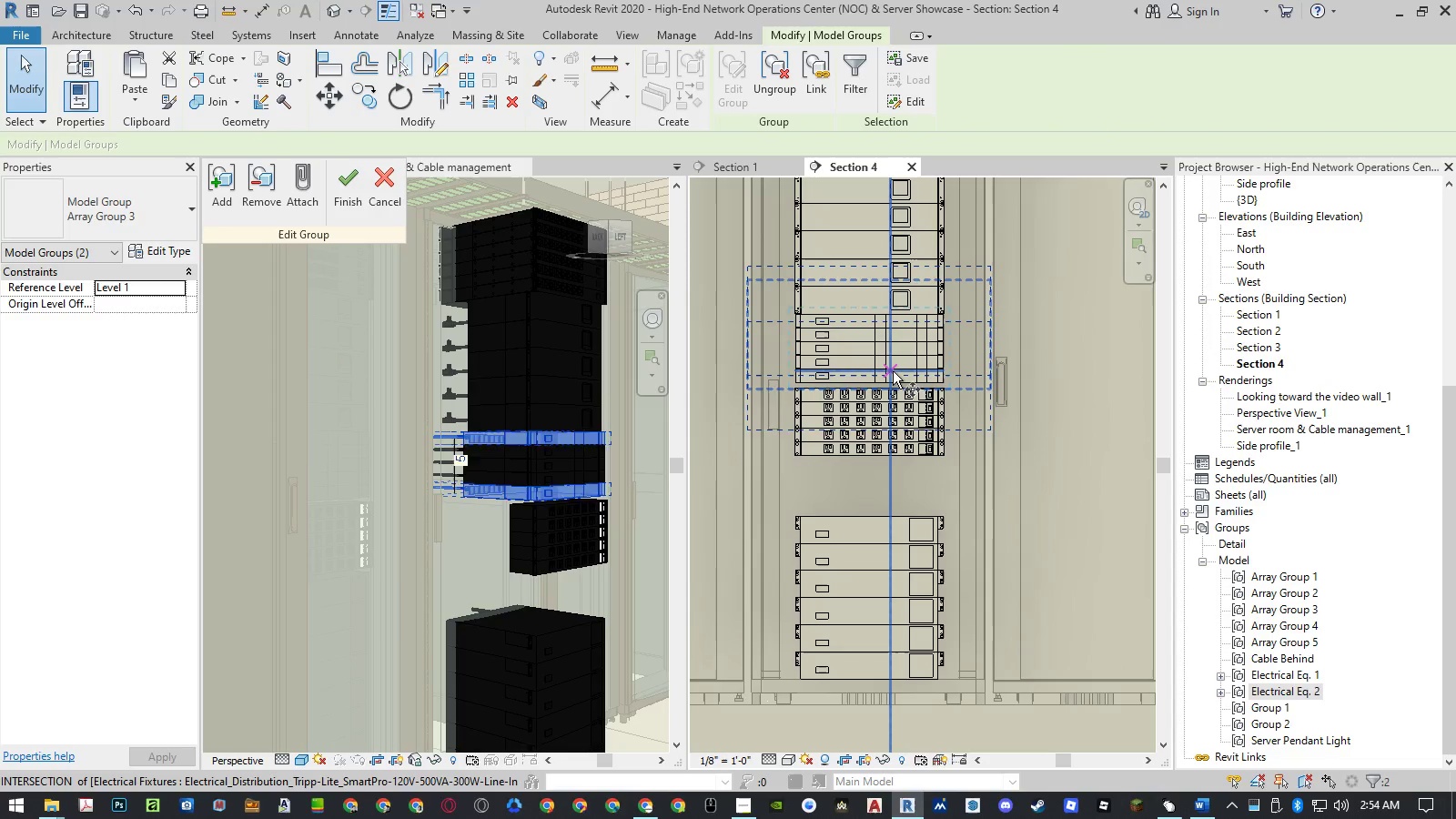 
scroll: coordinate [893, 371], scroll_direction: up, amount: 4.0
 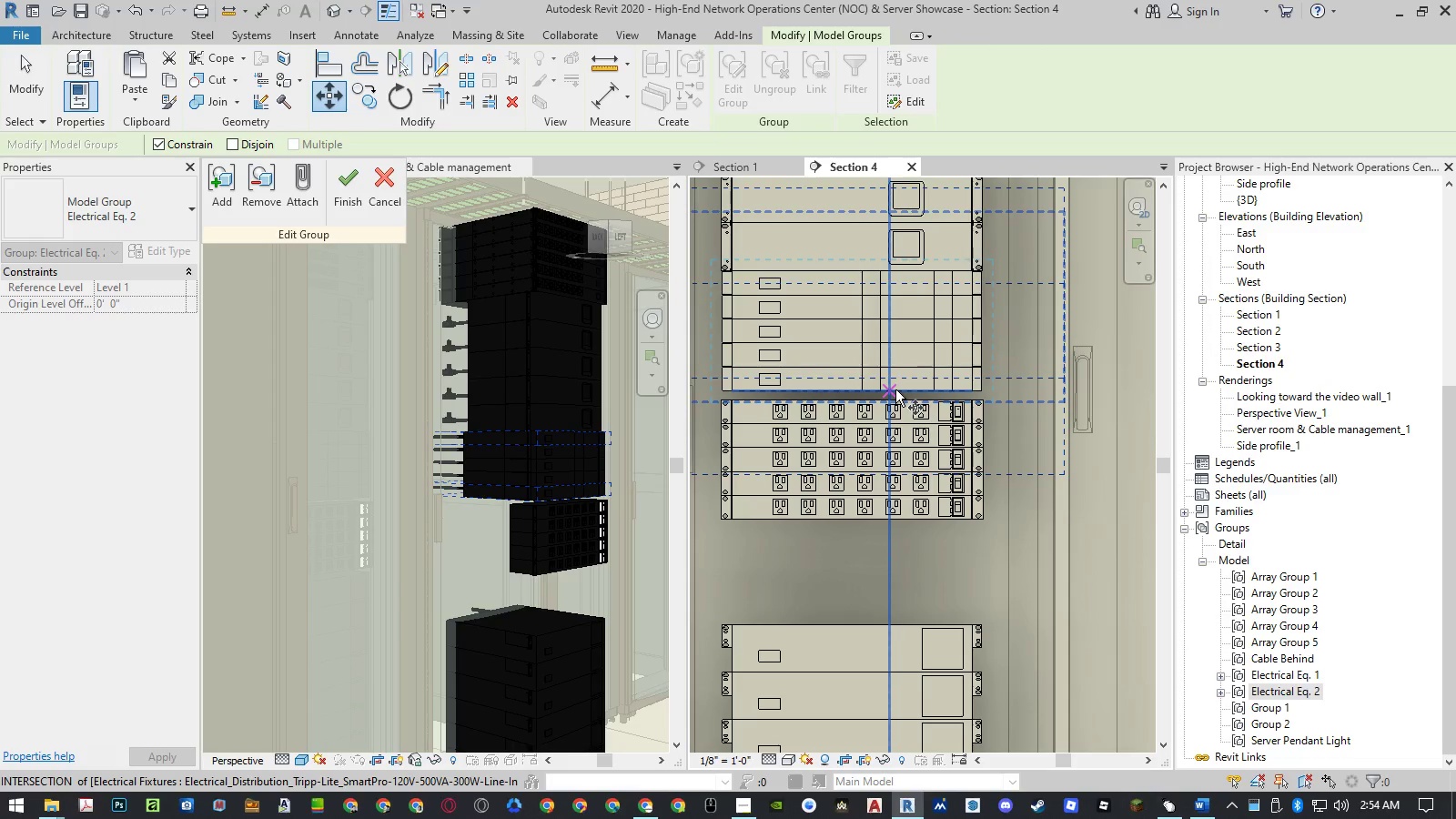 
left_click([895, 389])
 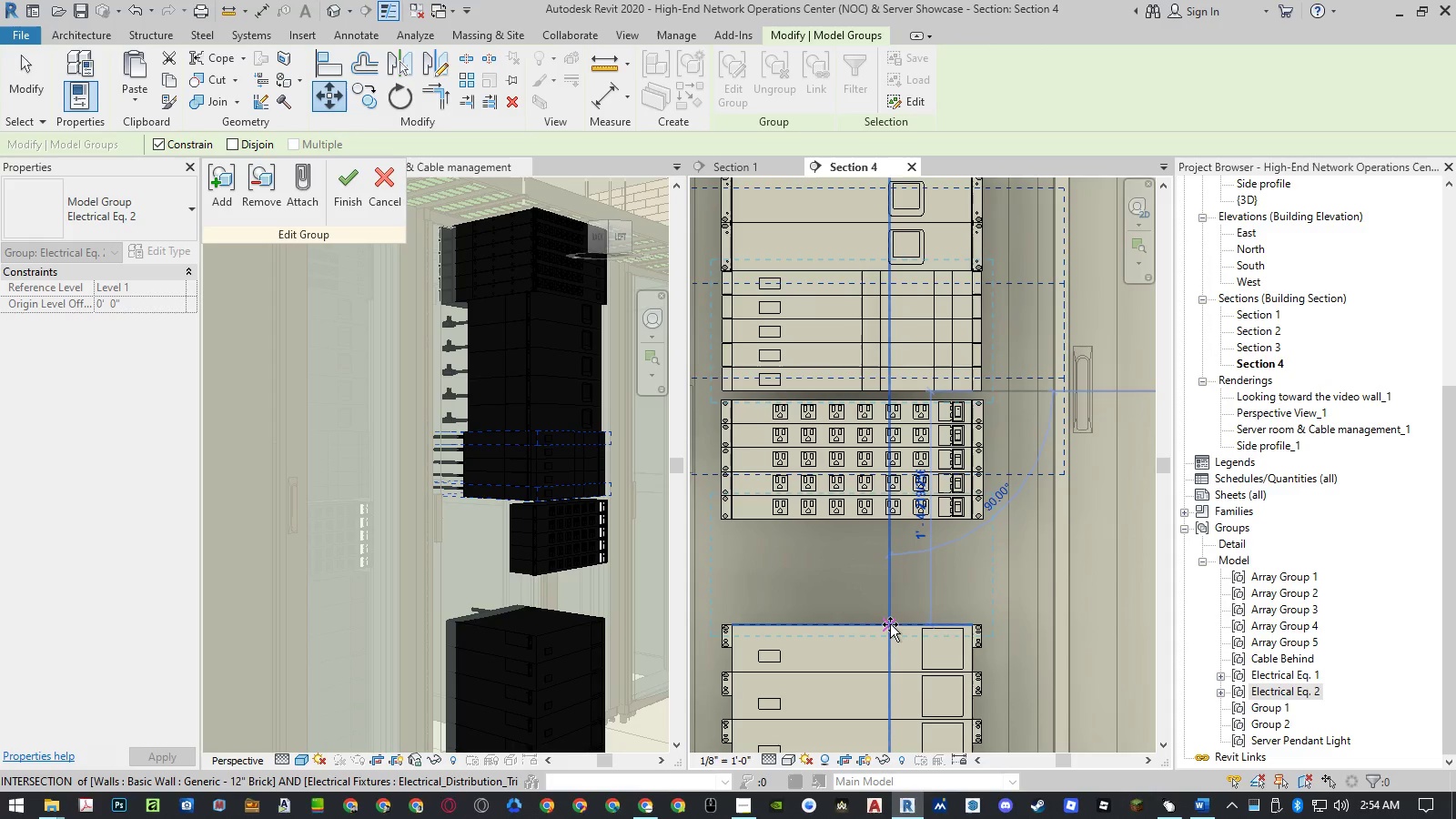 
left_click([890, 624])
 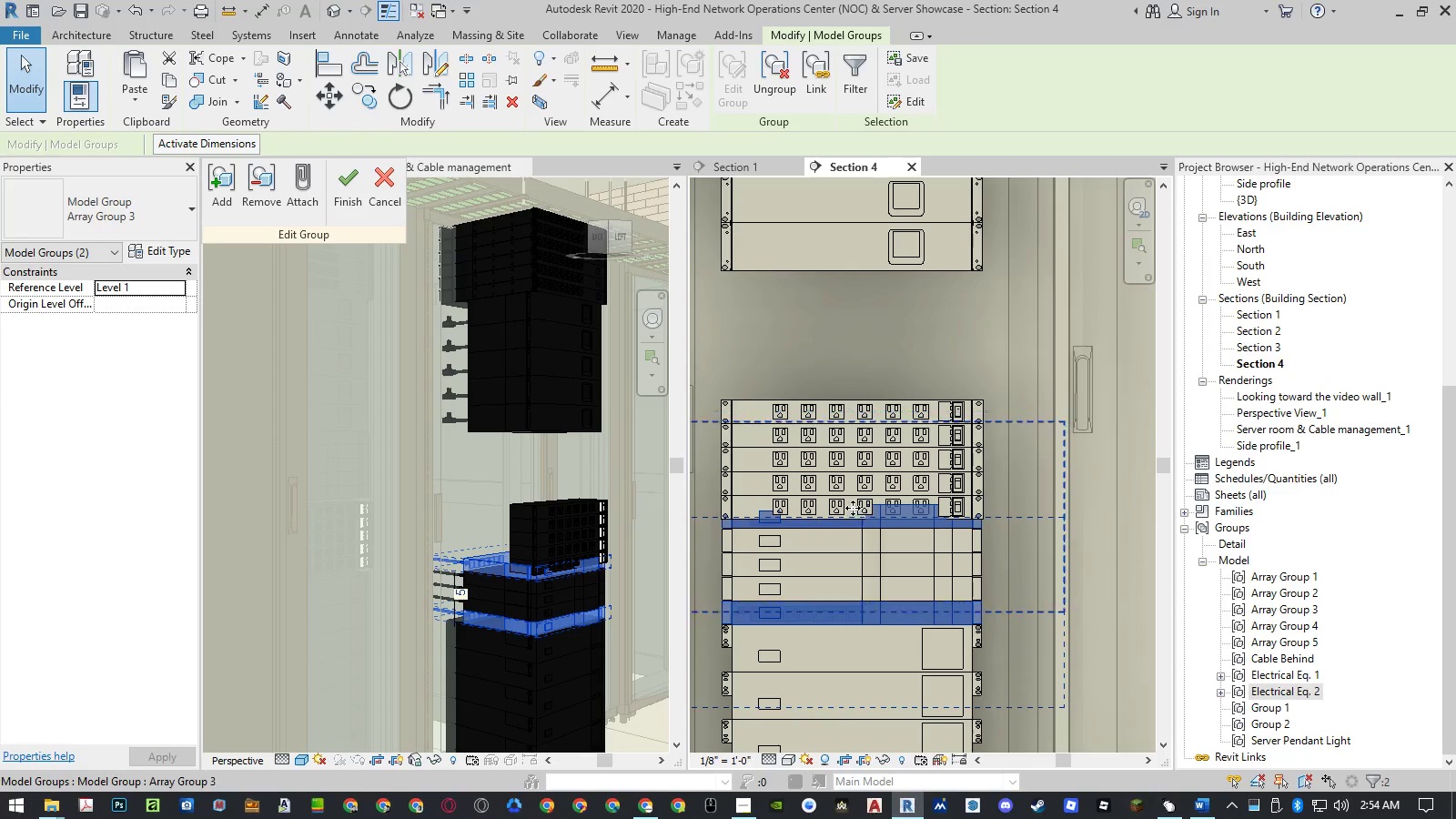 
left_click([834, 414])
 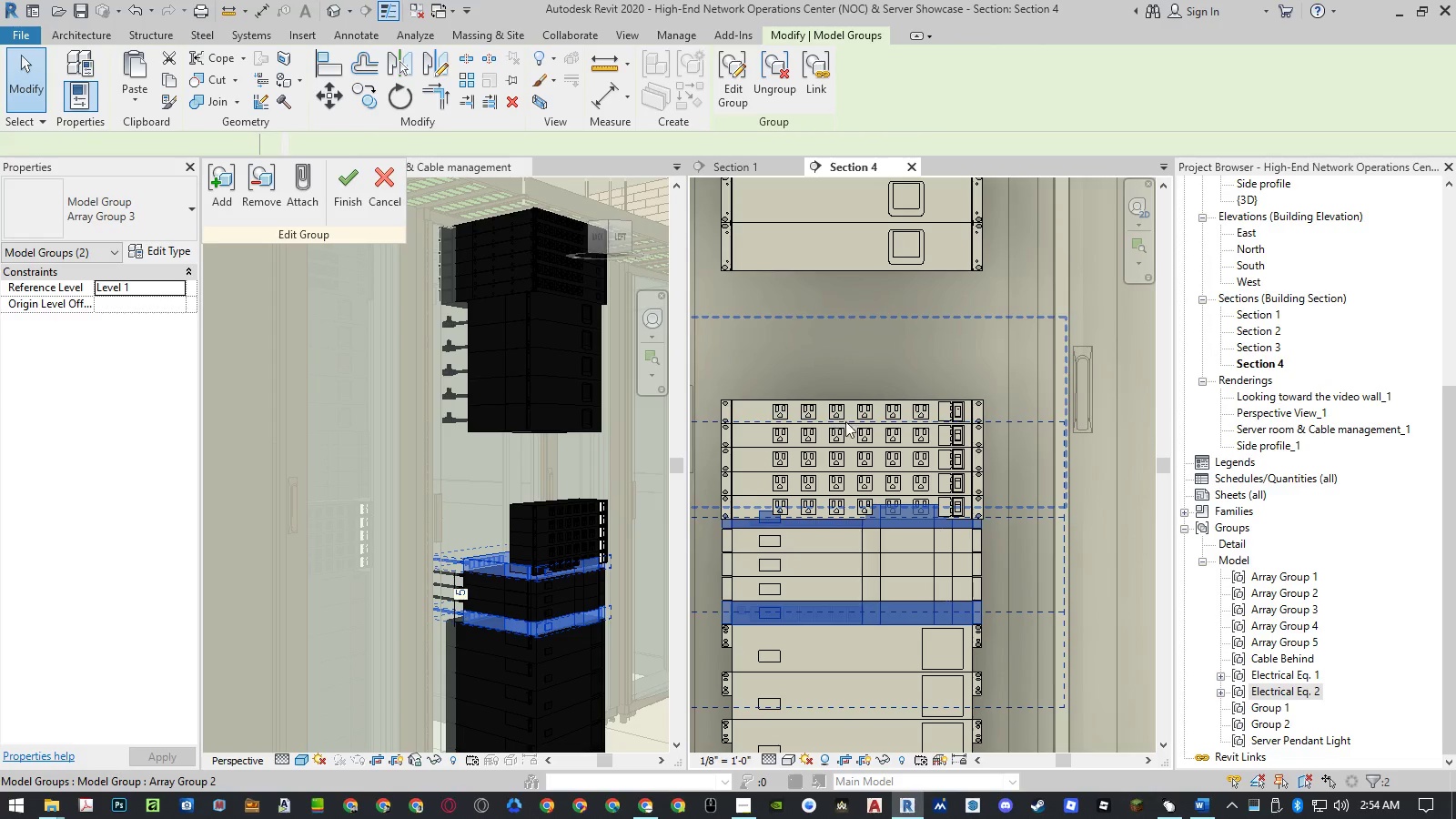 
hold_key(key=ControlLeft, duration=1.33)
left_click([862, 435])
 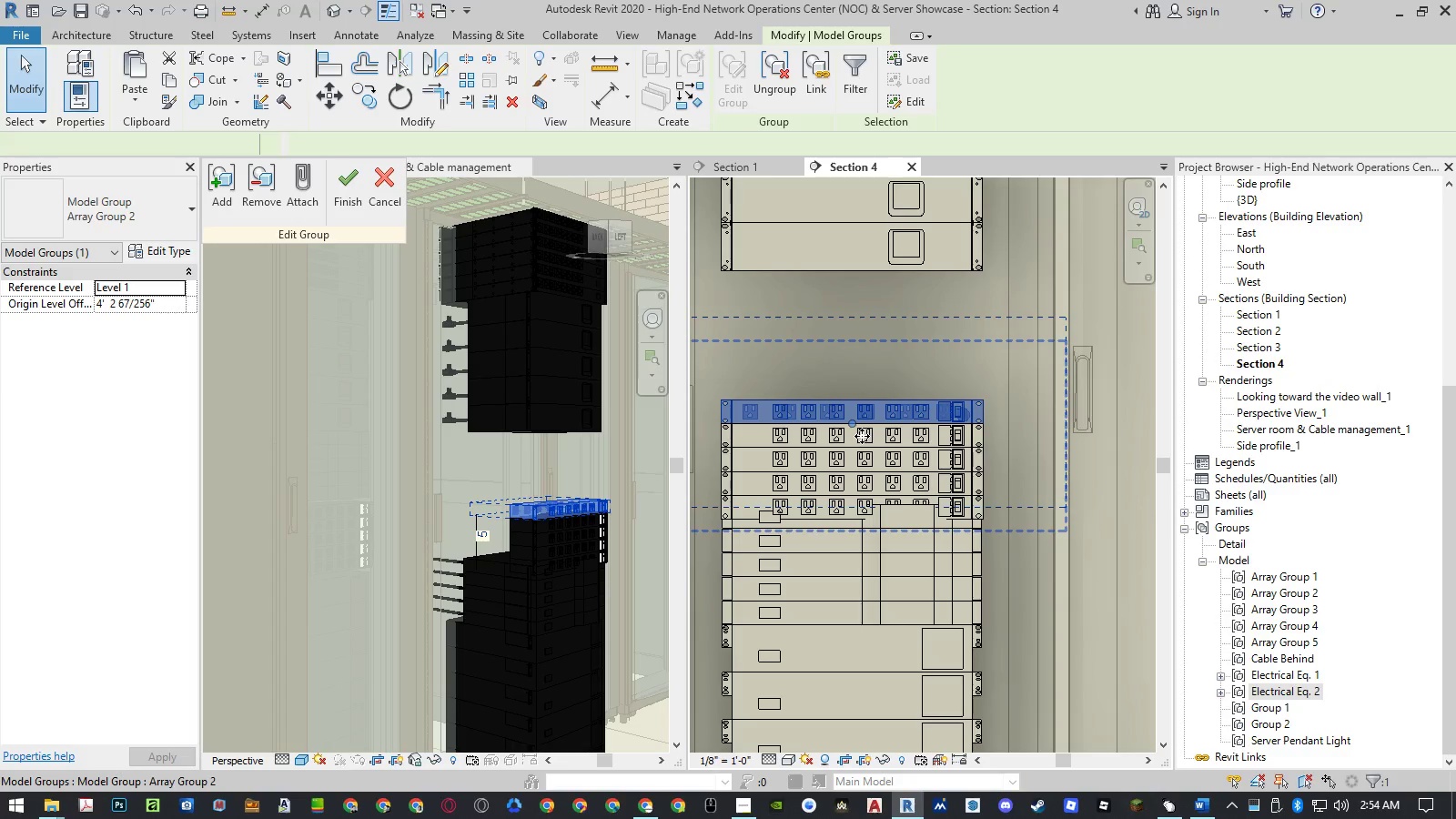 
type(mv)
 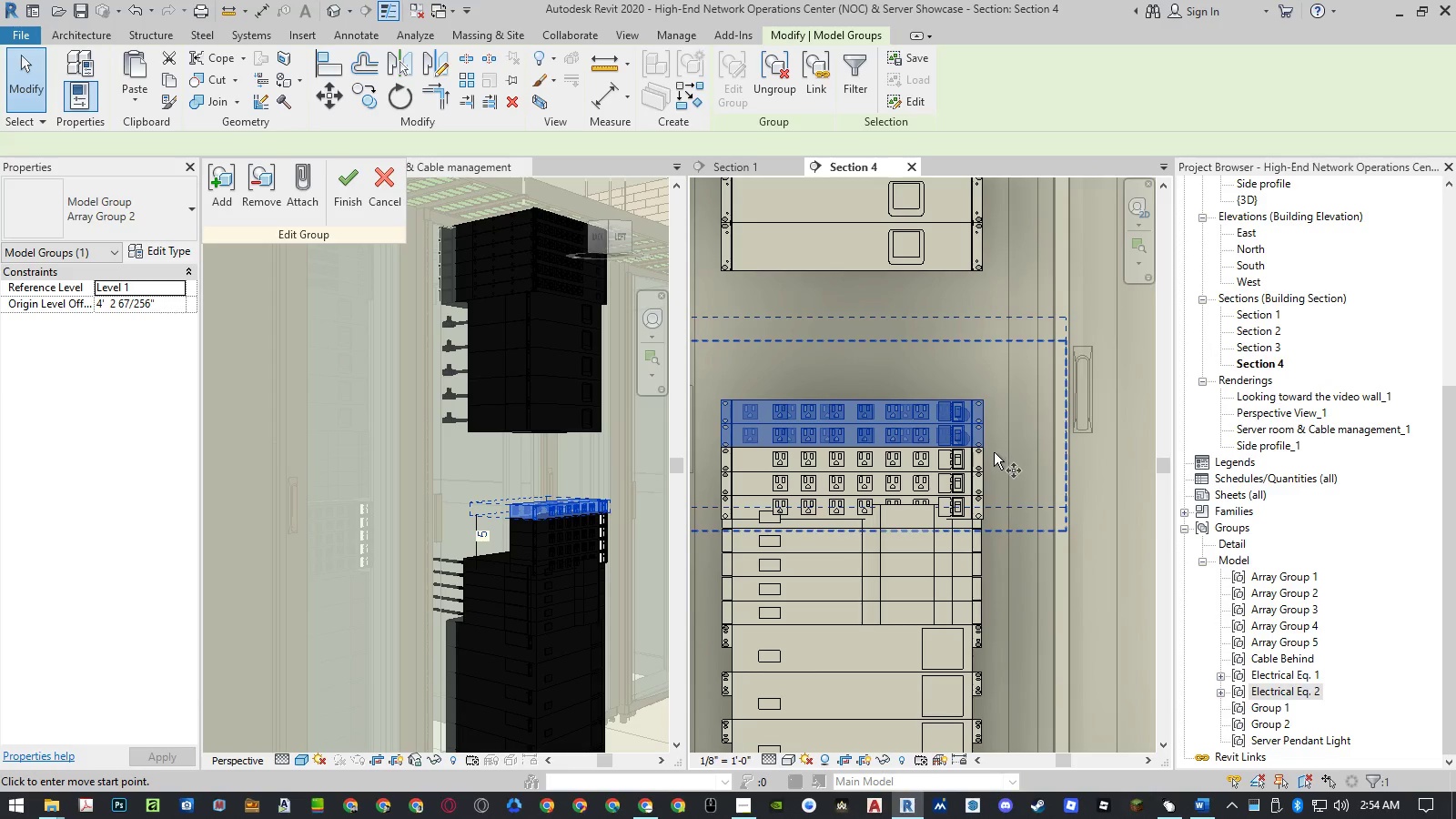 
left_click([994, 452])
 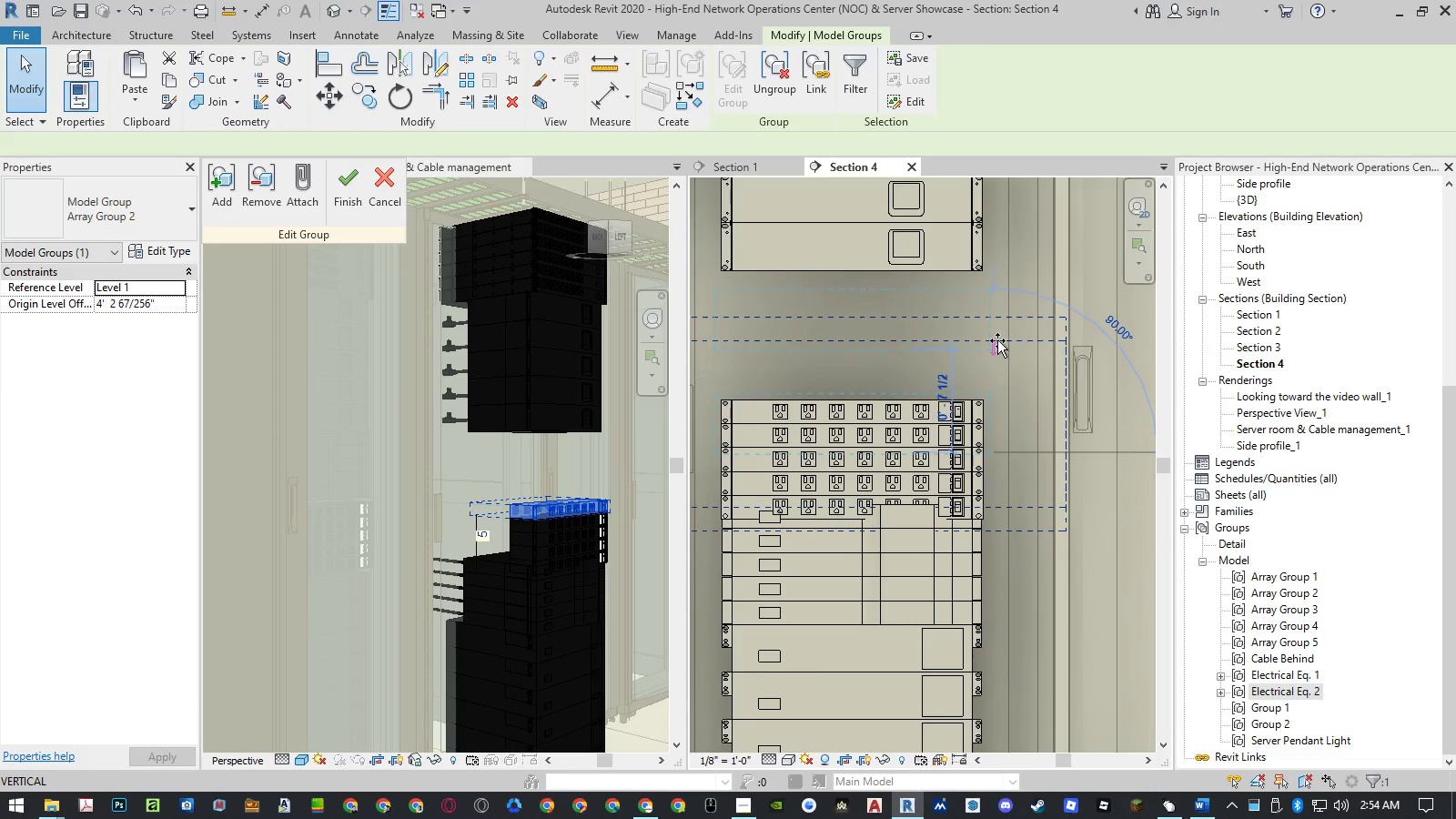 
left_click([997, 335])
 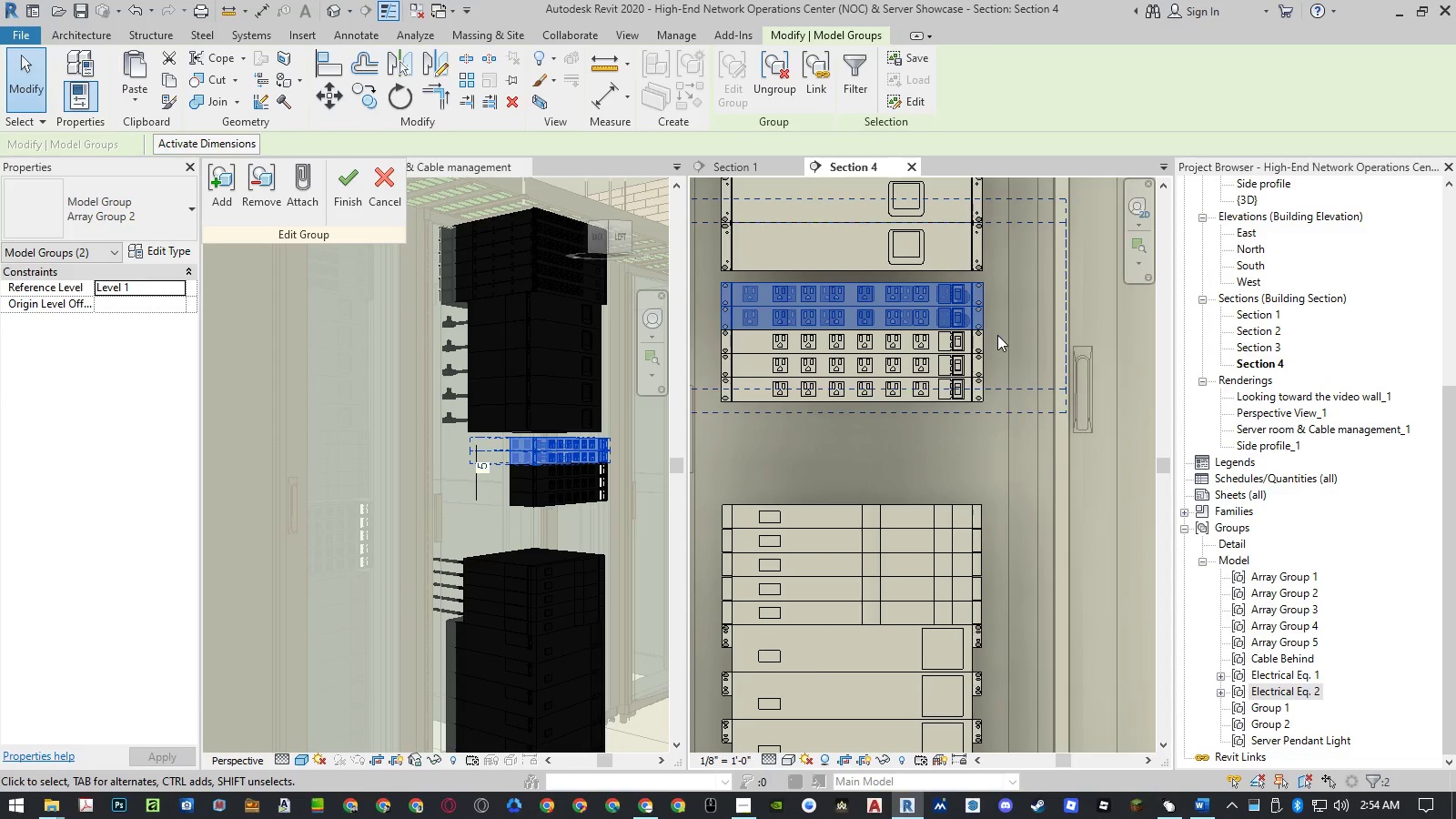 
key(Escape)
 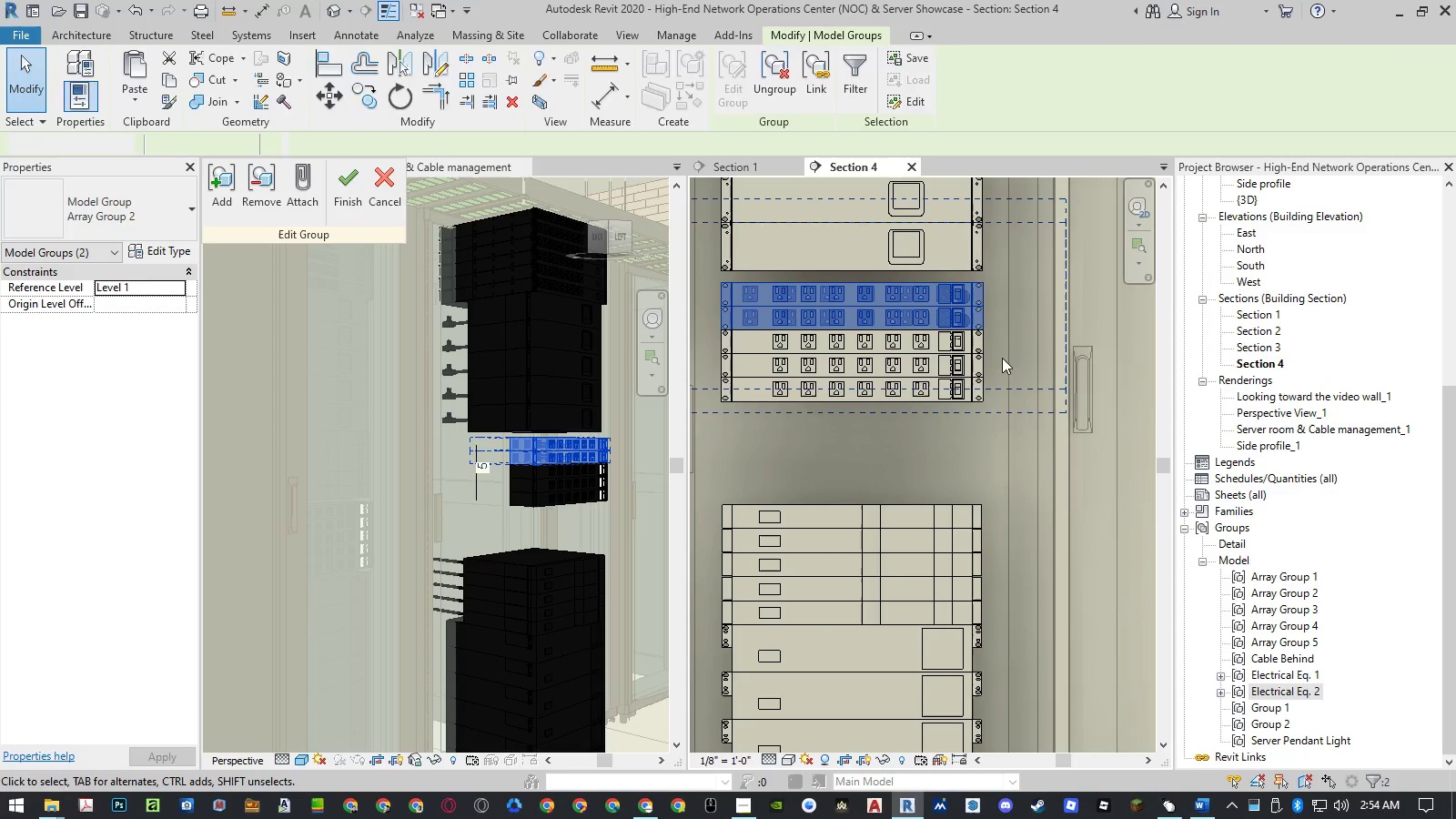 
key(Escape)
 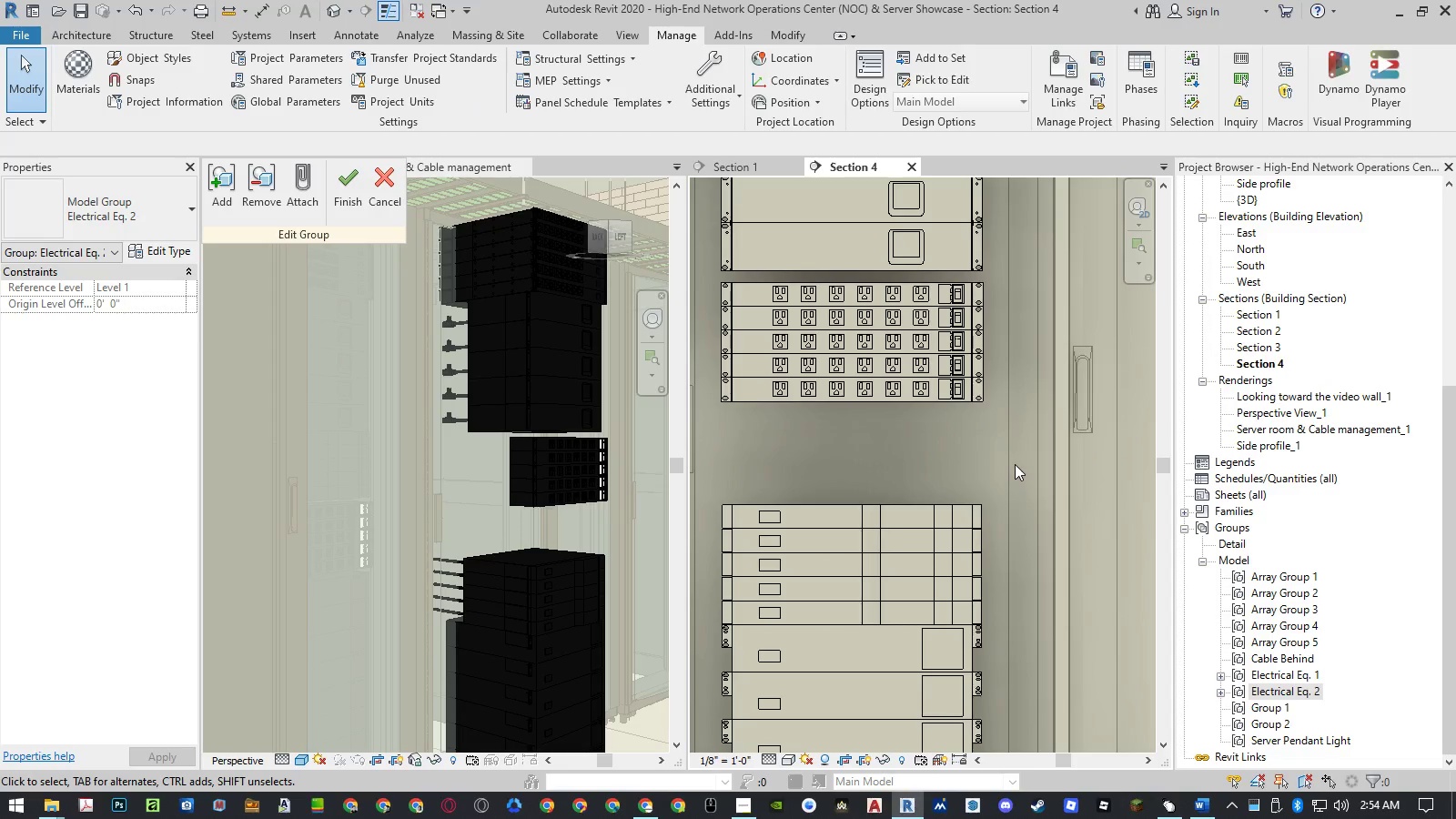 
scroll: coordinate [1016, 467], scroll_direction: down, amount: 6.0
 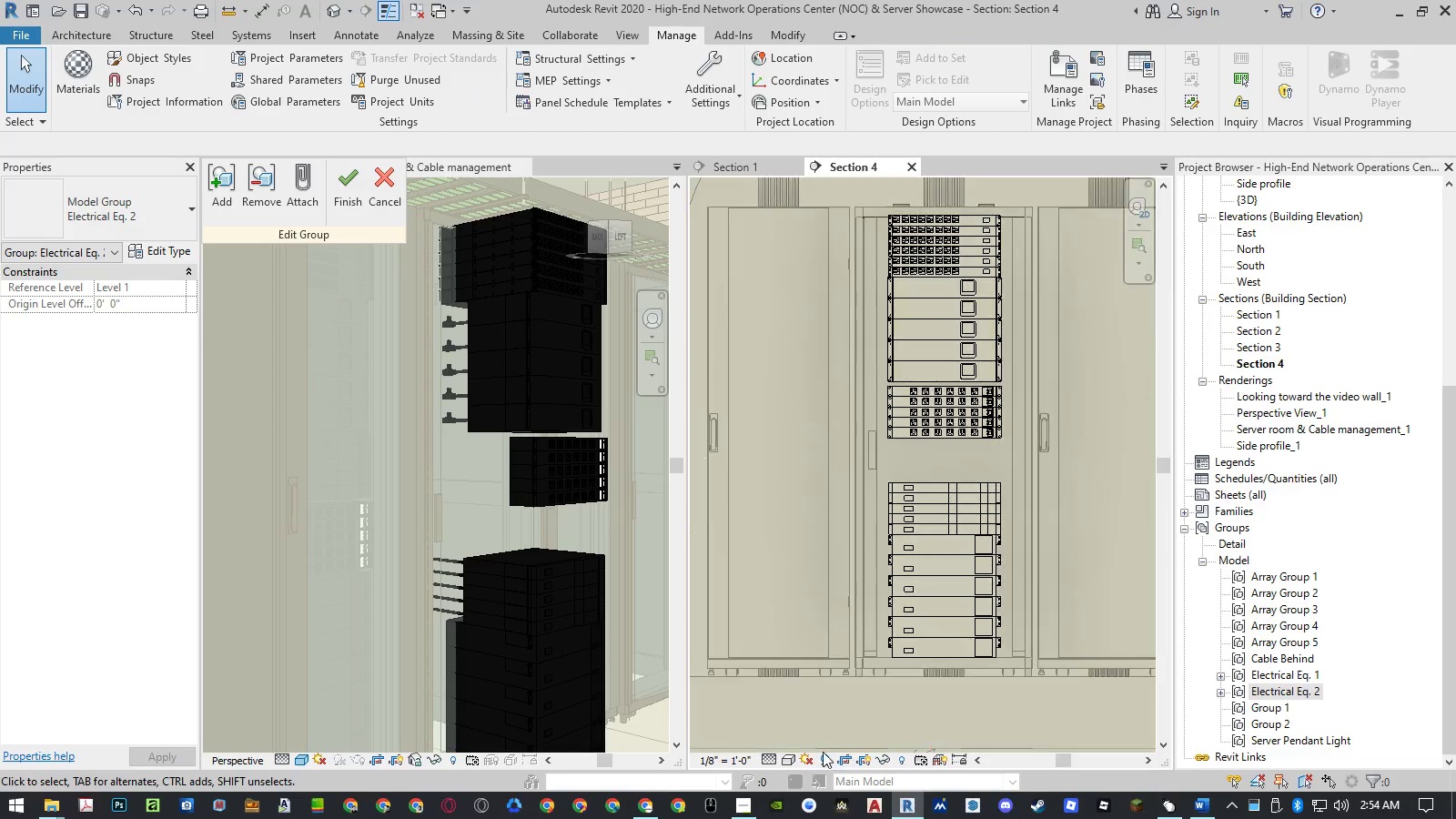 
left_click([793, 755])
 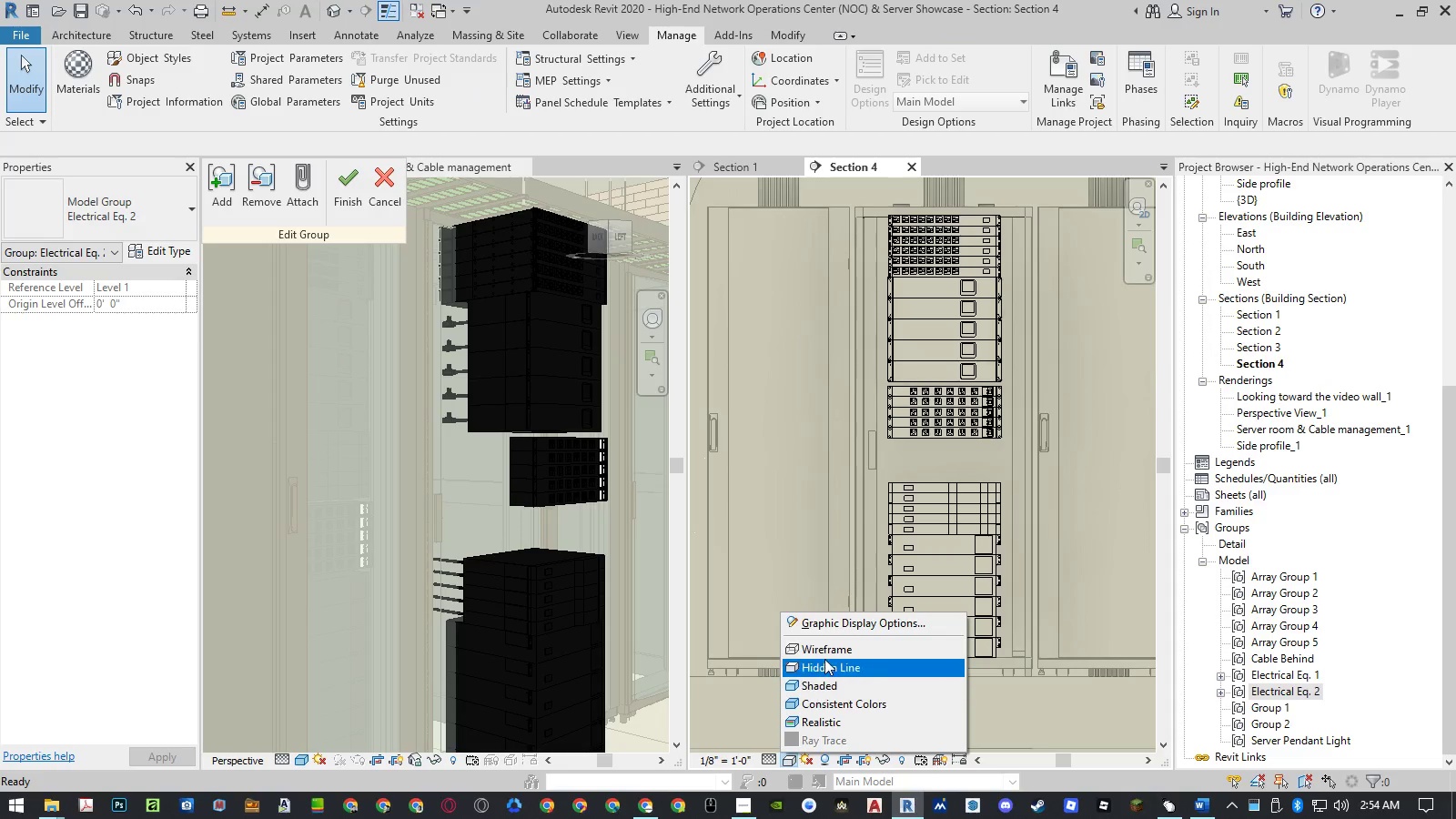 
left_click([825, 656])
 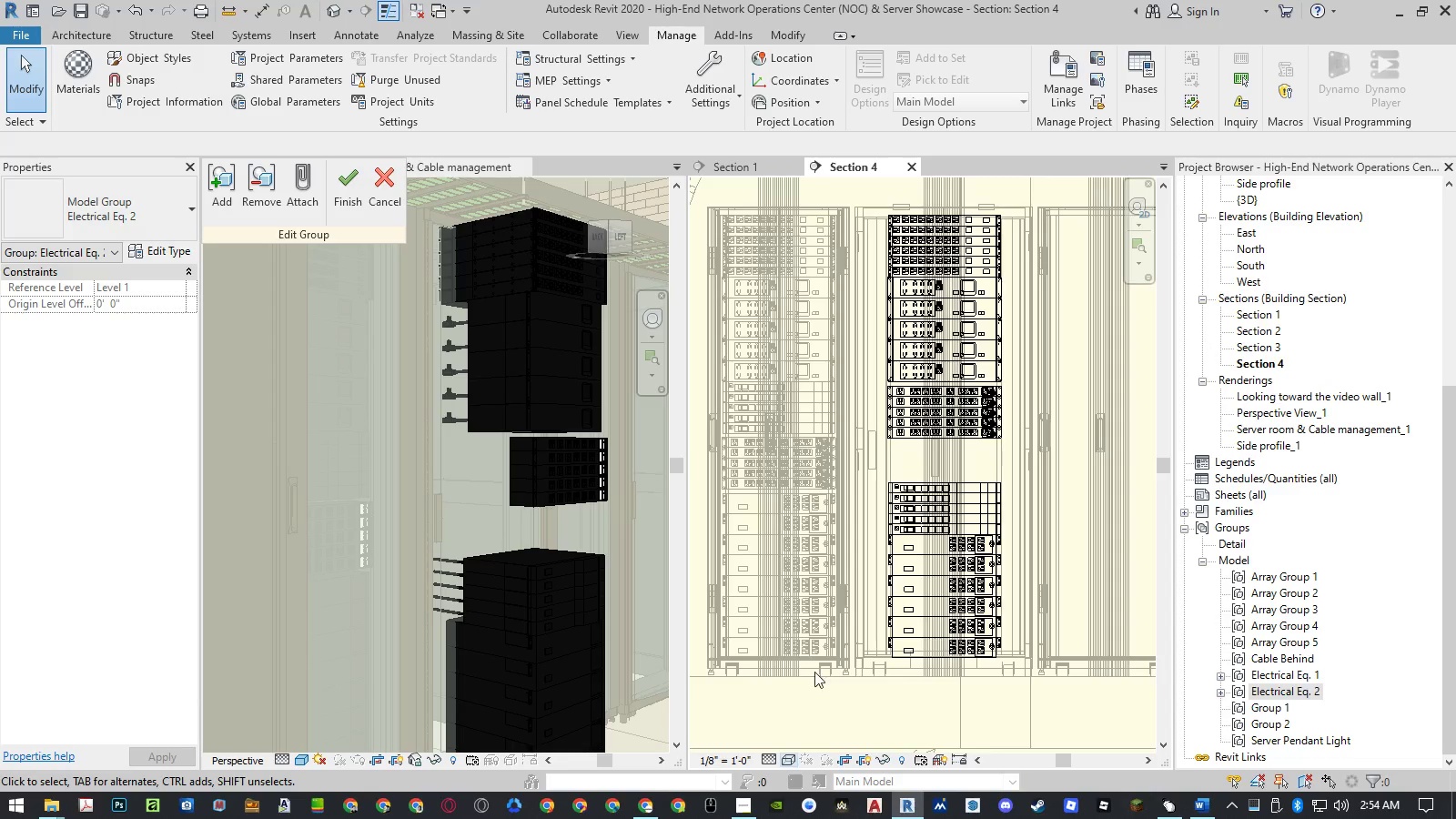 
left_click([781, 763])
 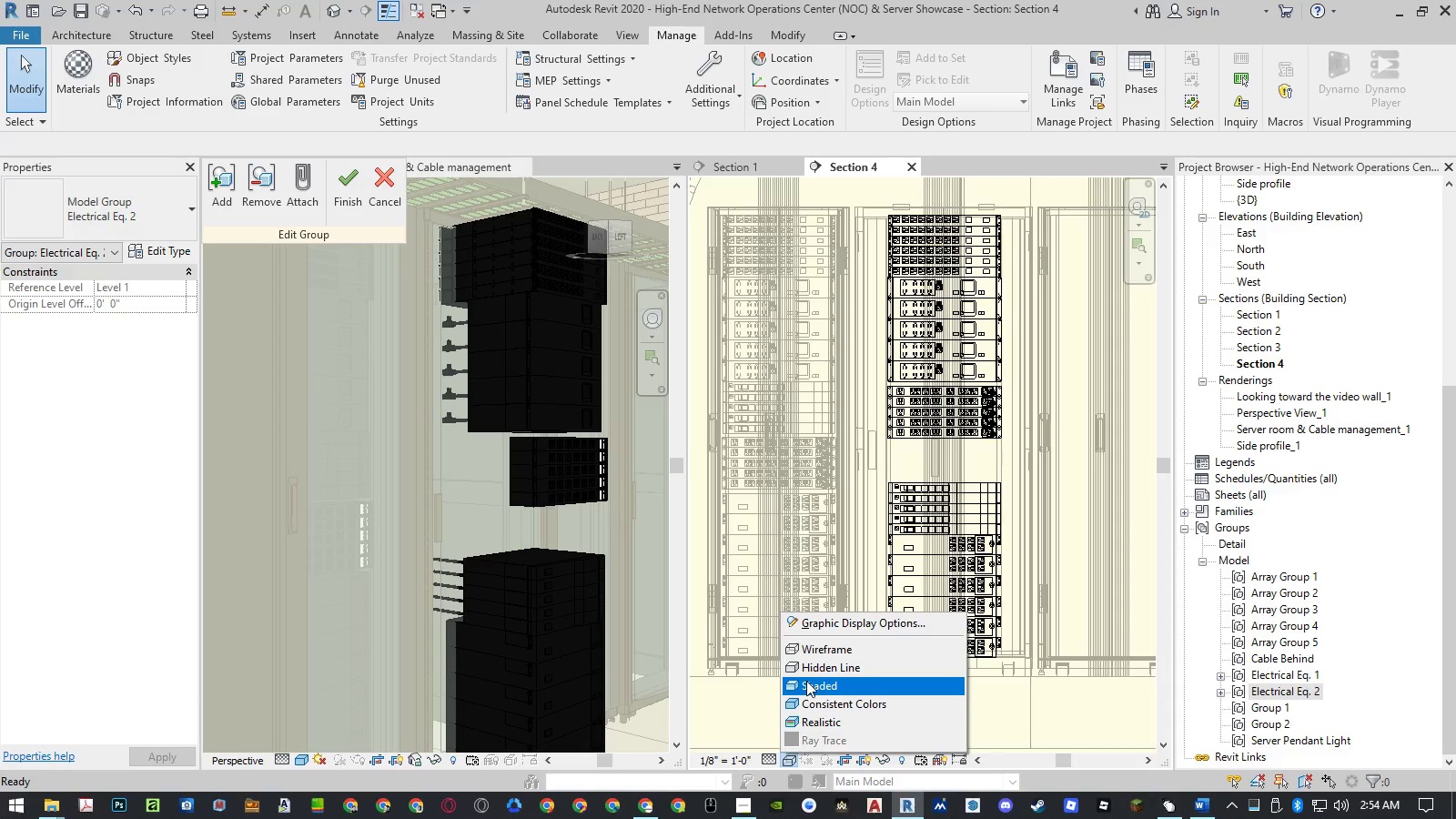 
left_click([808, 671])
 